 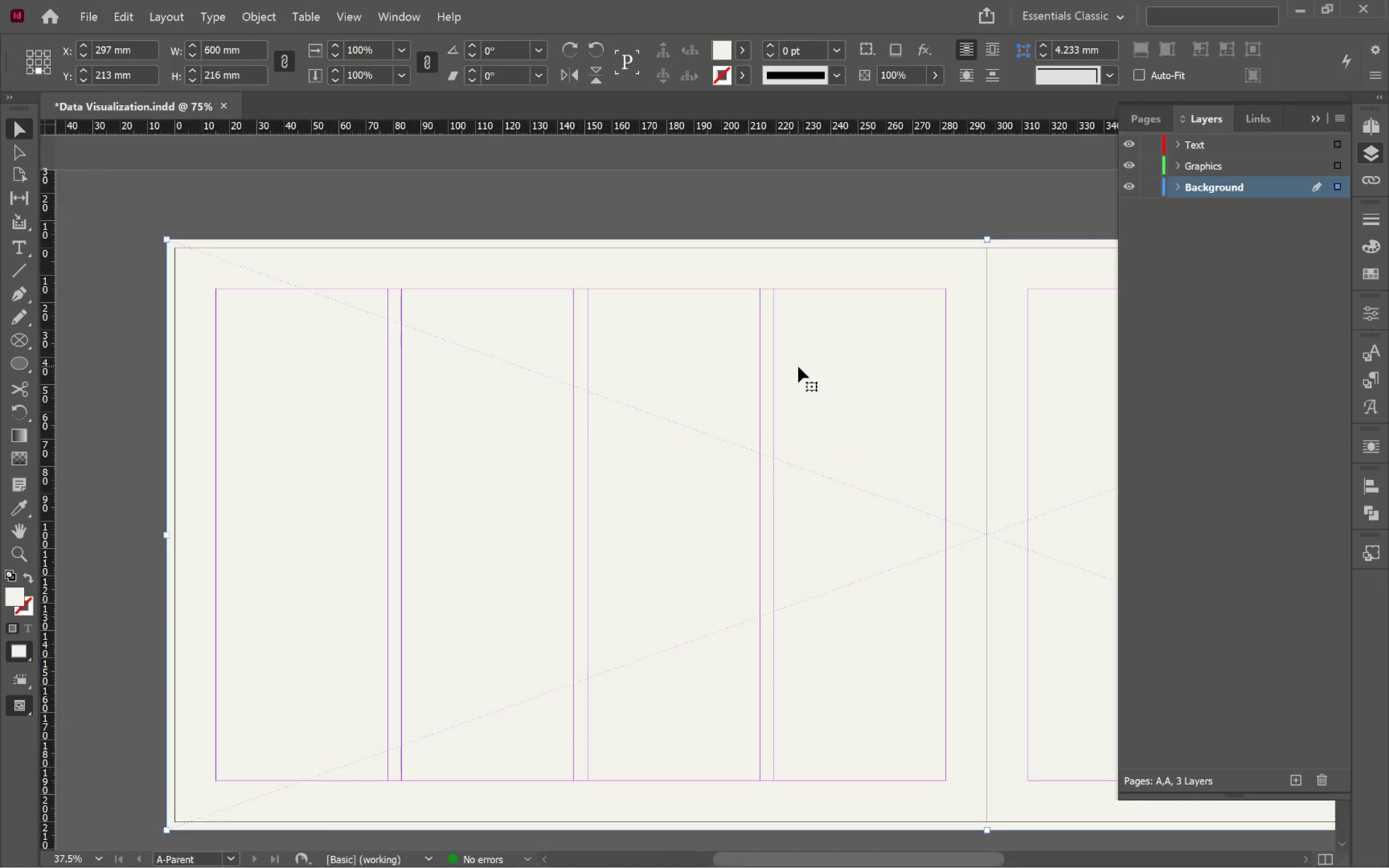 
key(Alt+Tab)
 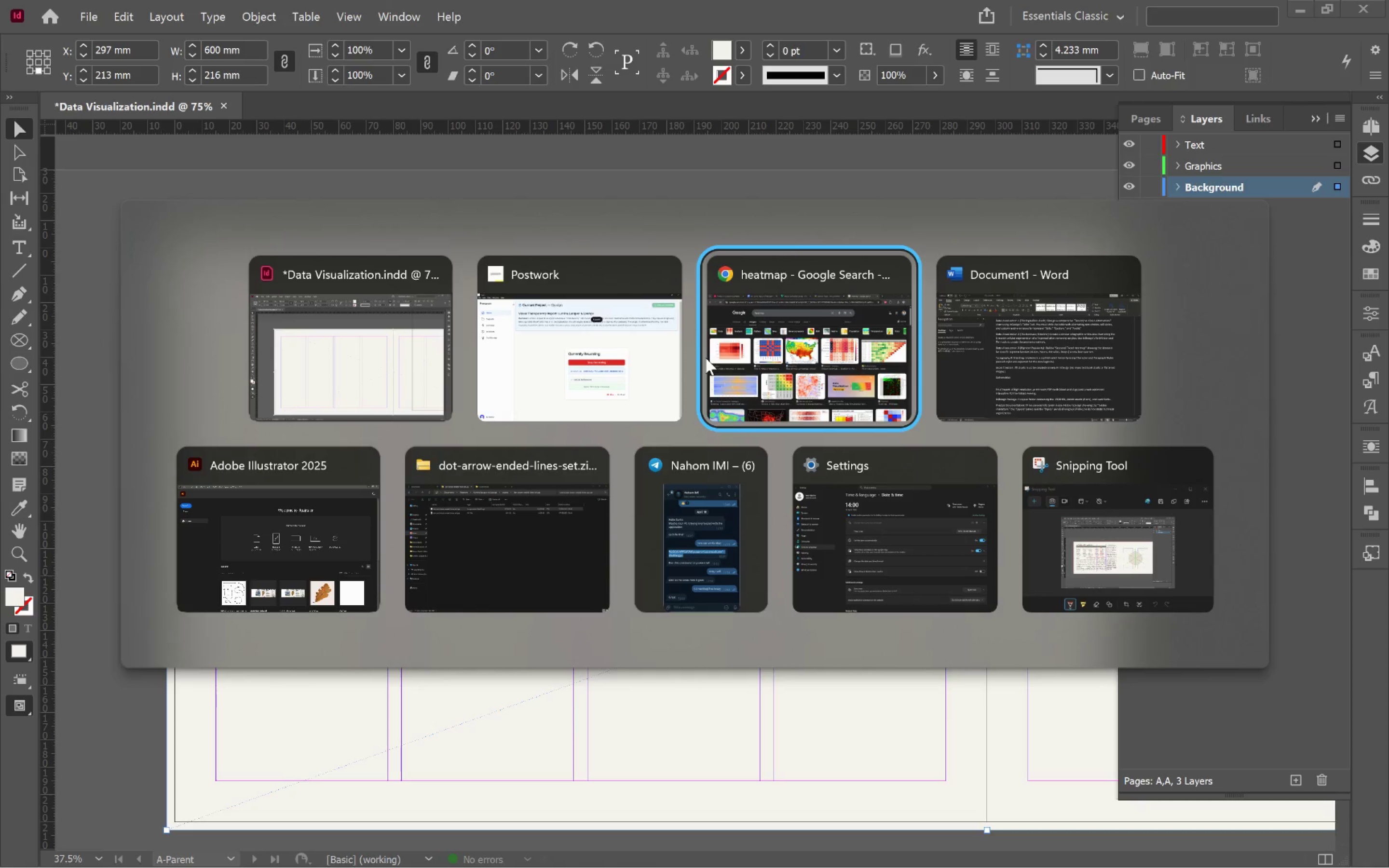 
key(Alt+Tab)
 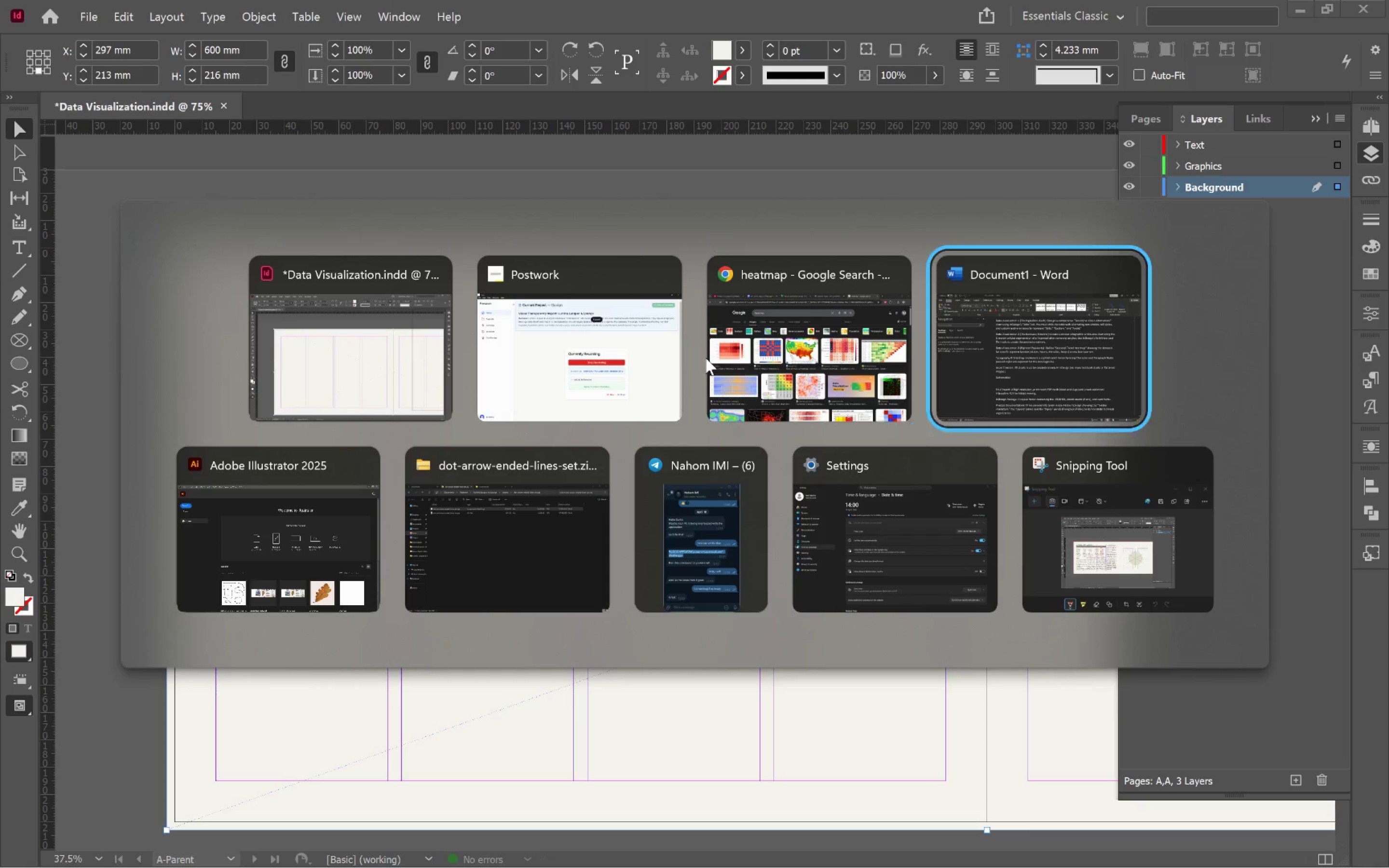 
key(Alt+Tab)
 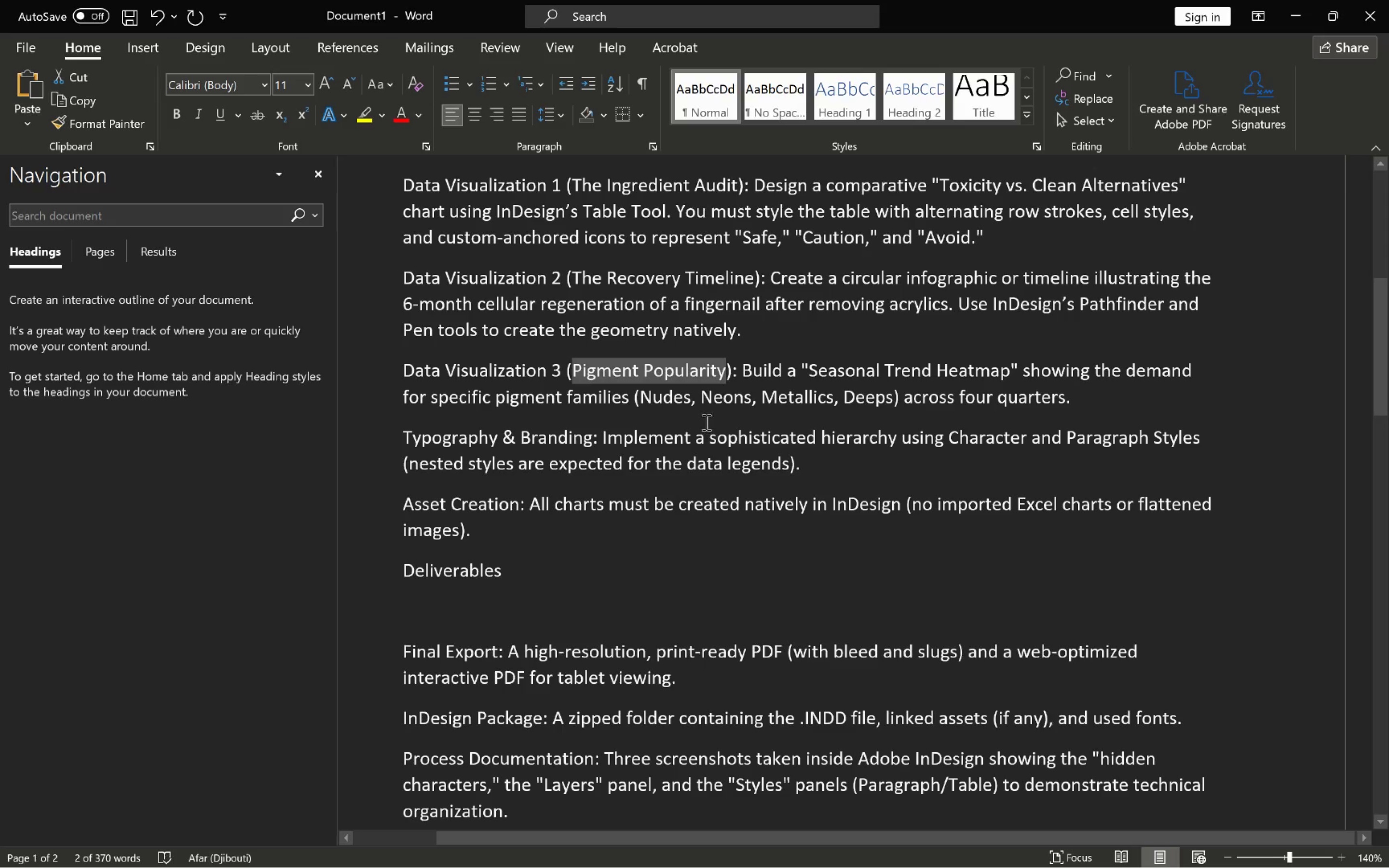 
left_click([706, 422])
 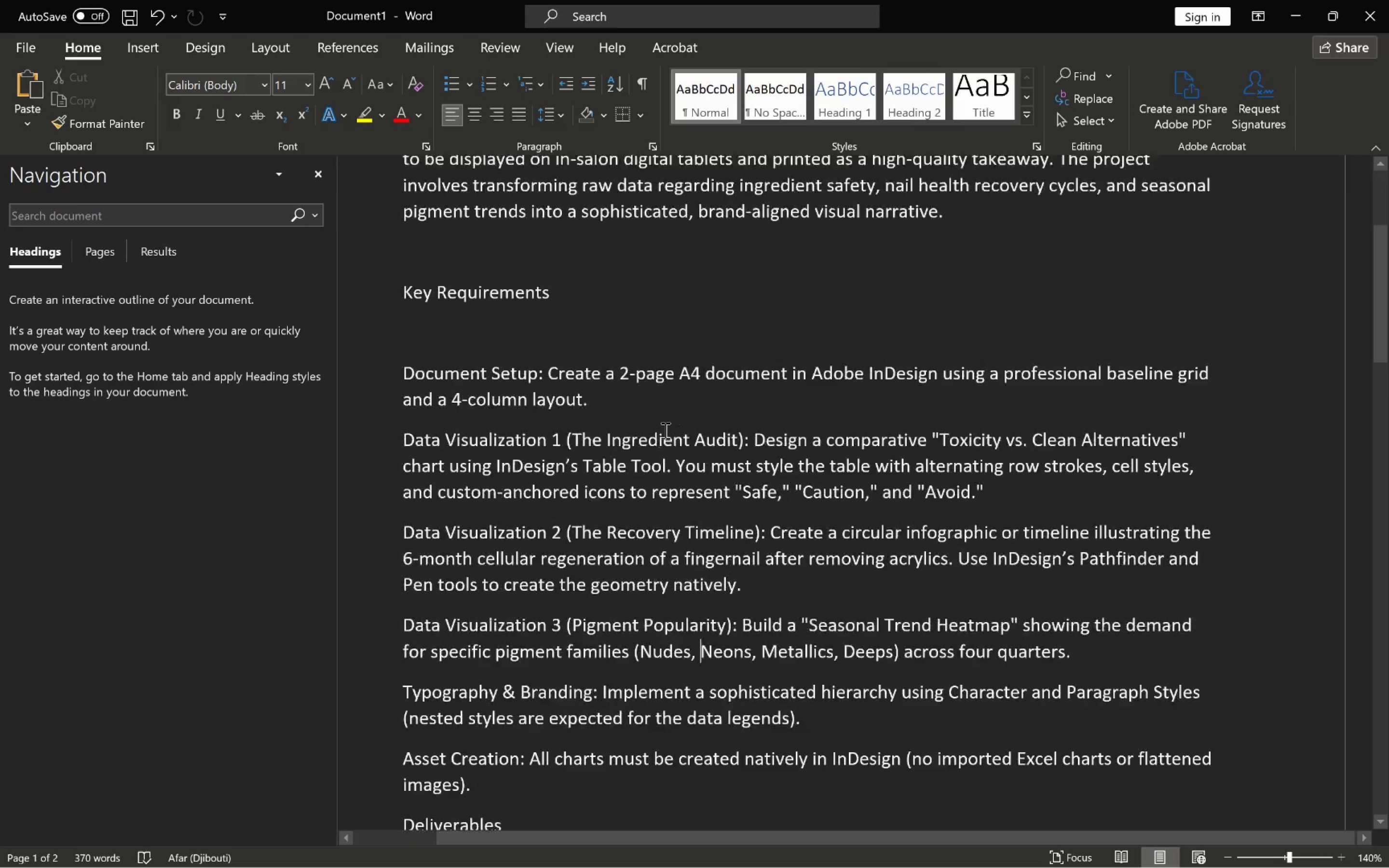 
scroll: coordinate [664, 430], scroll_direction: up, amount: 8.0
 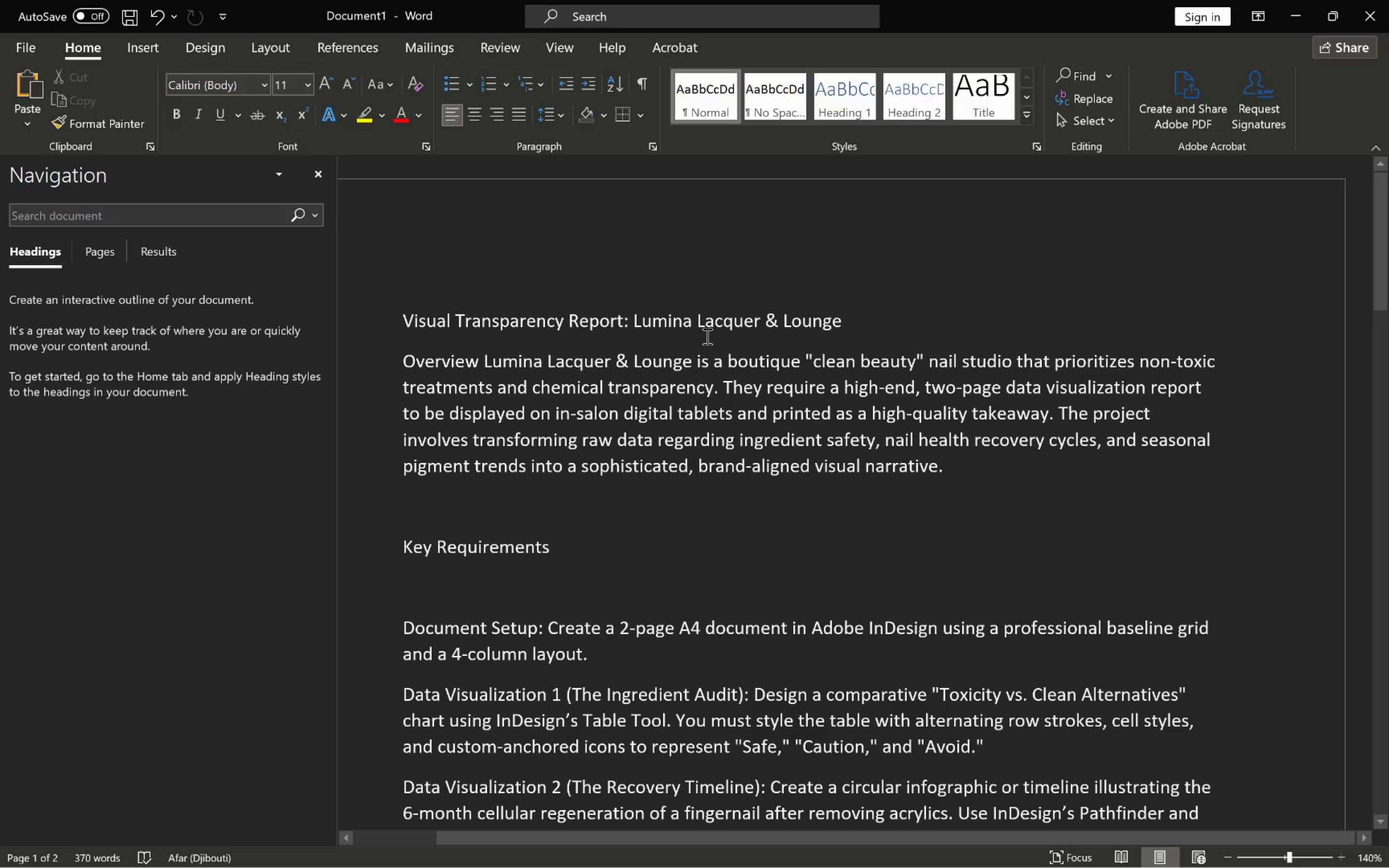 
left_click_drag(start_coordinate=[635, 320], to_coordinate=[814, 323])
 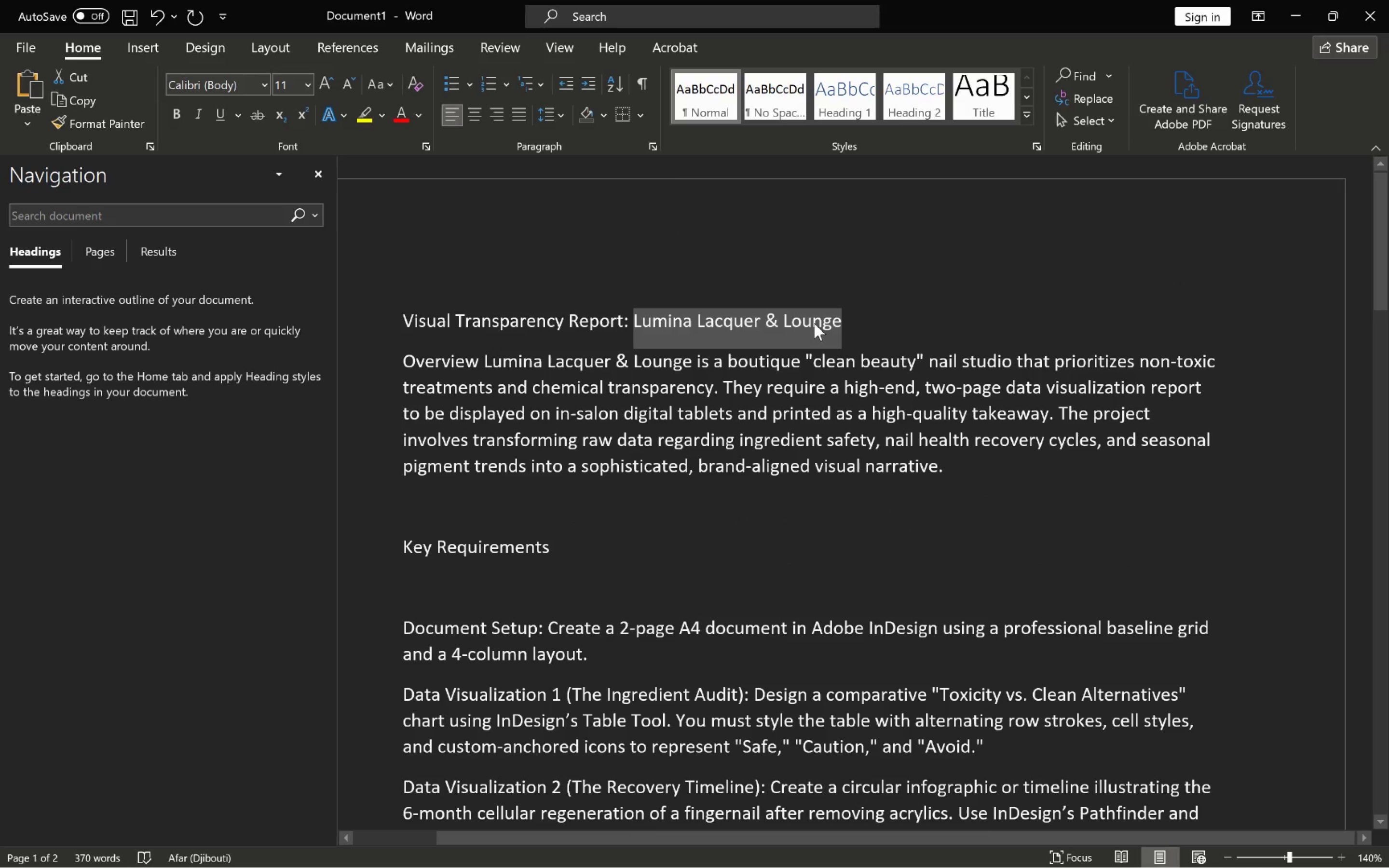 
key(Control+C)
 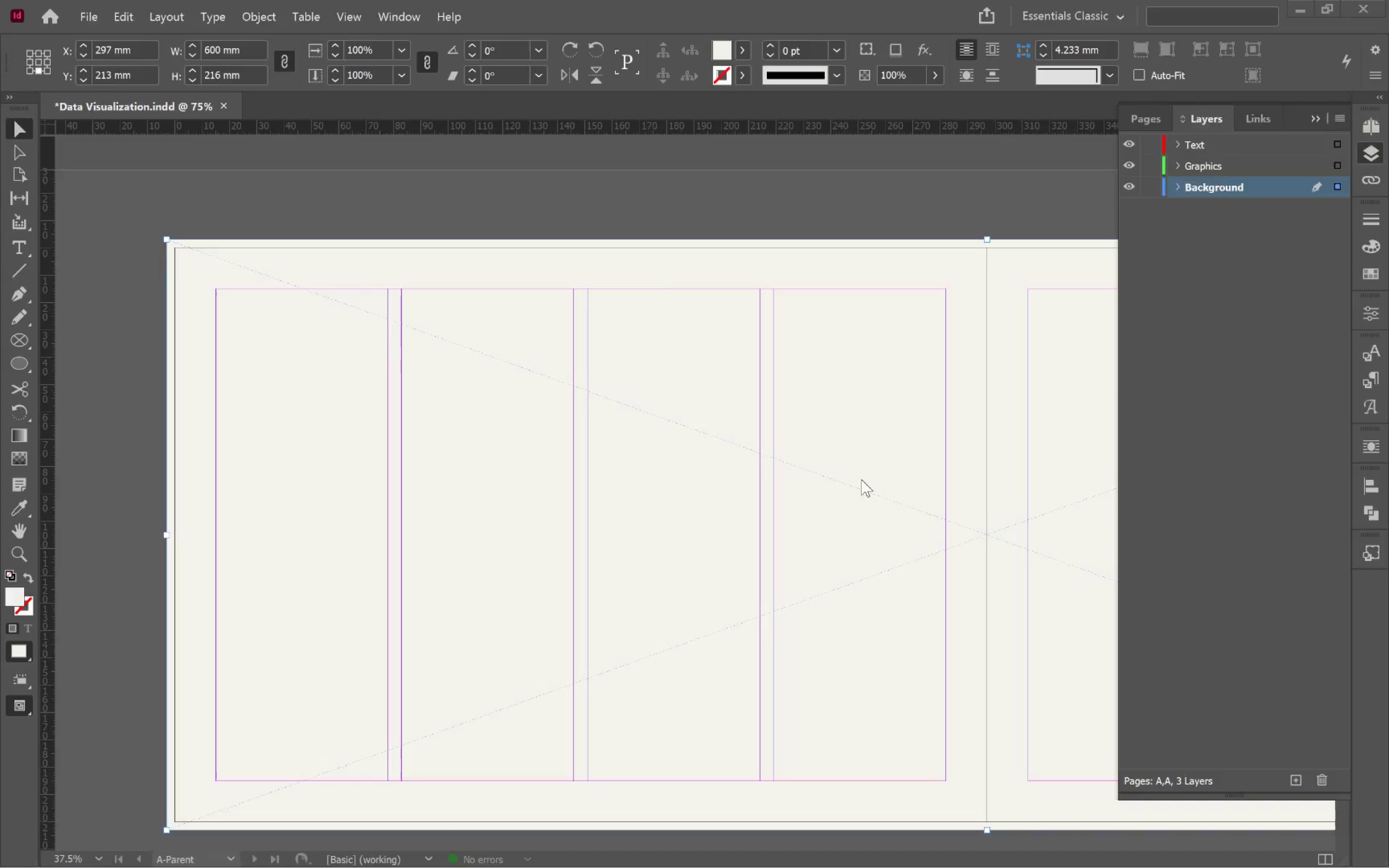 
key(Alt+AltLeft)
 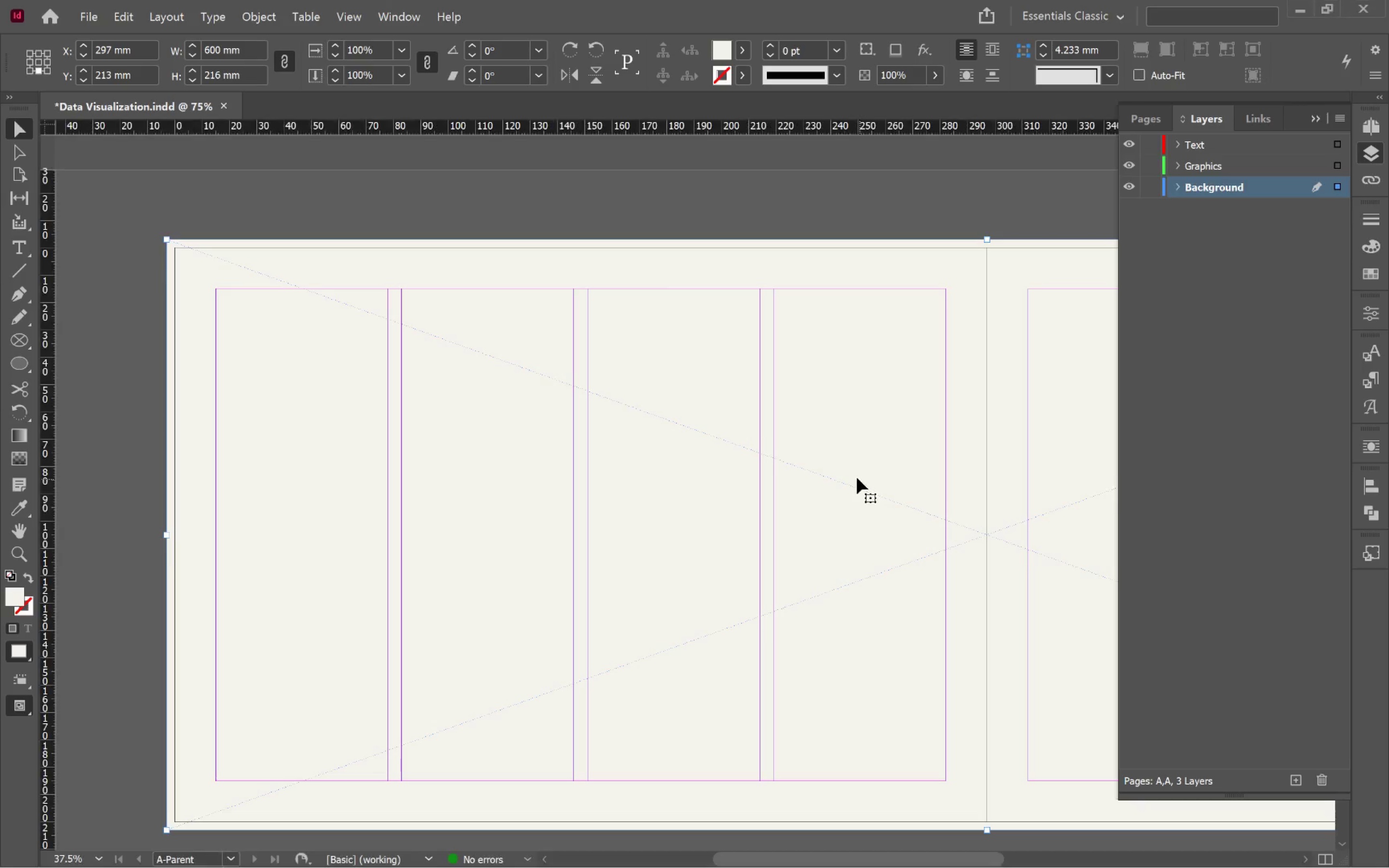 
key(Alt+Tab)
 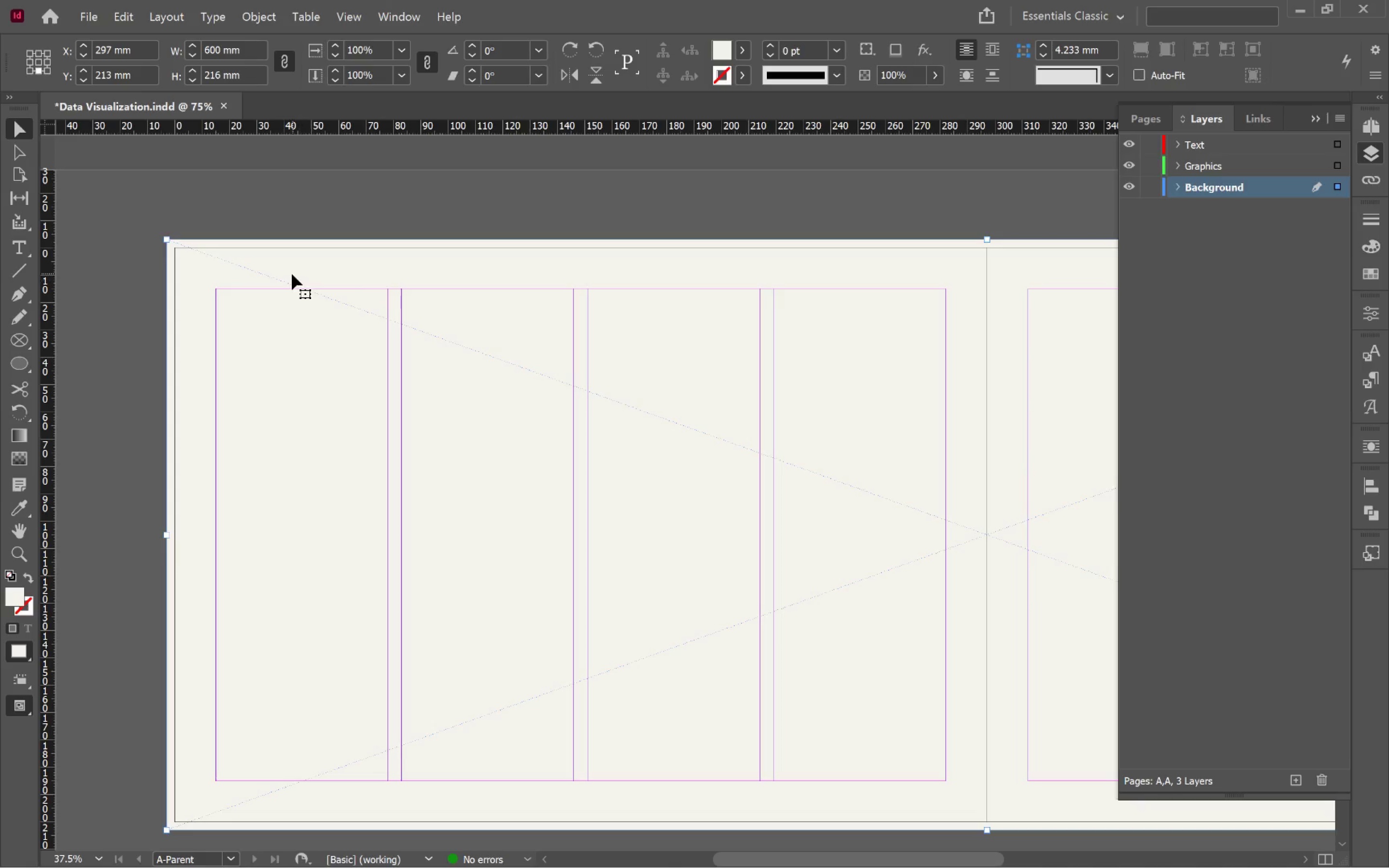 
left_click([292, 274])
 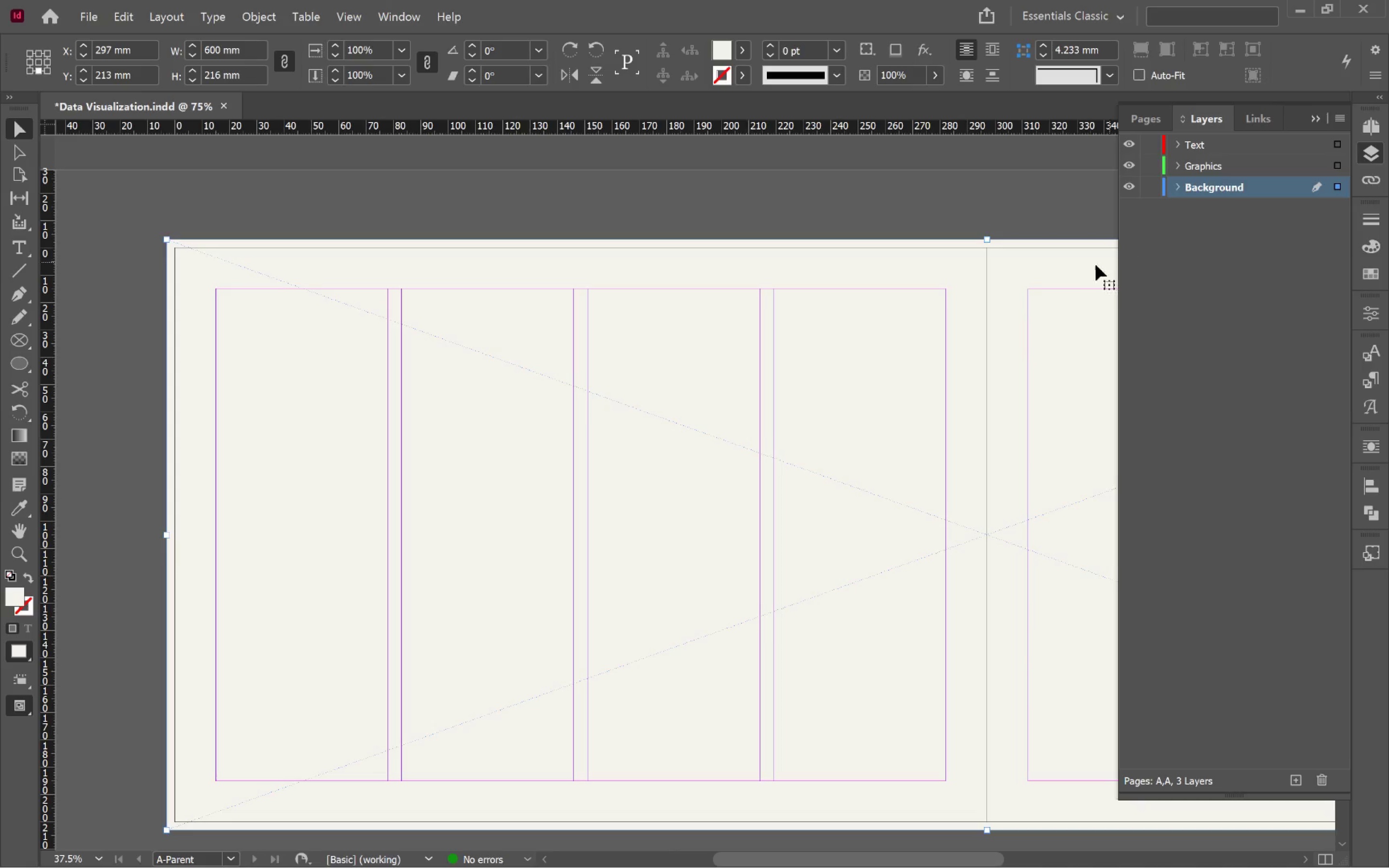 
hold_key(key=ShiftLeft, duration=0.58)
 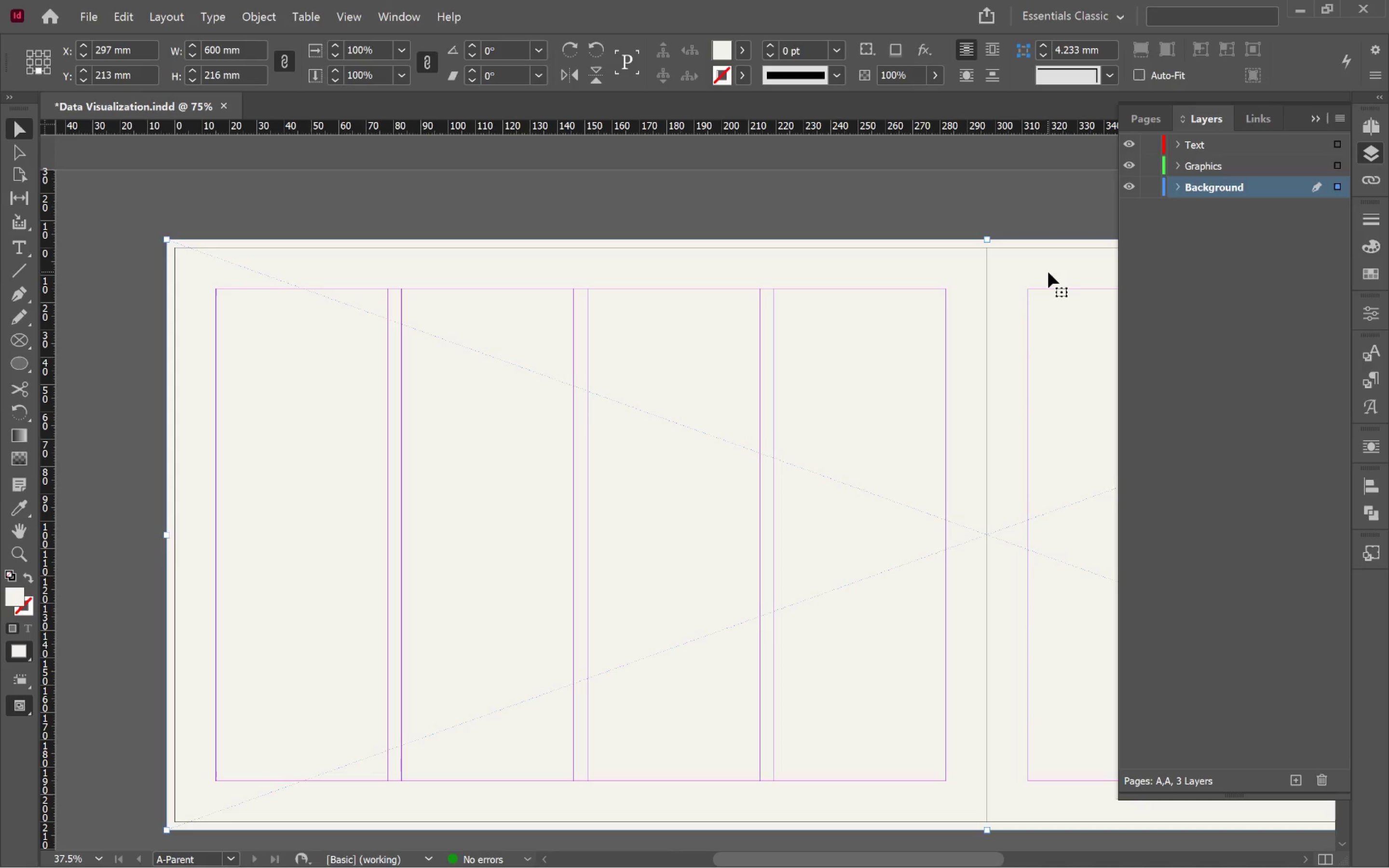 
key(Control+L)
 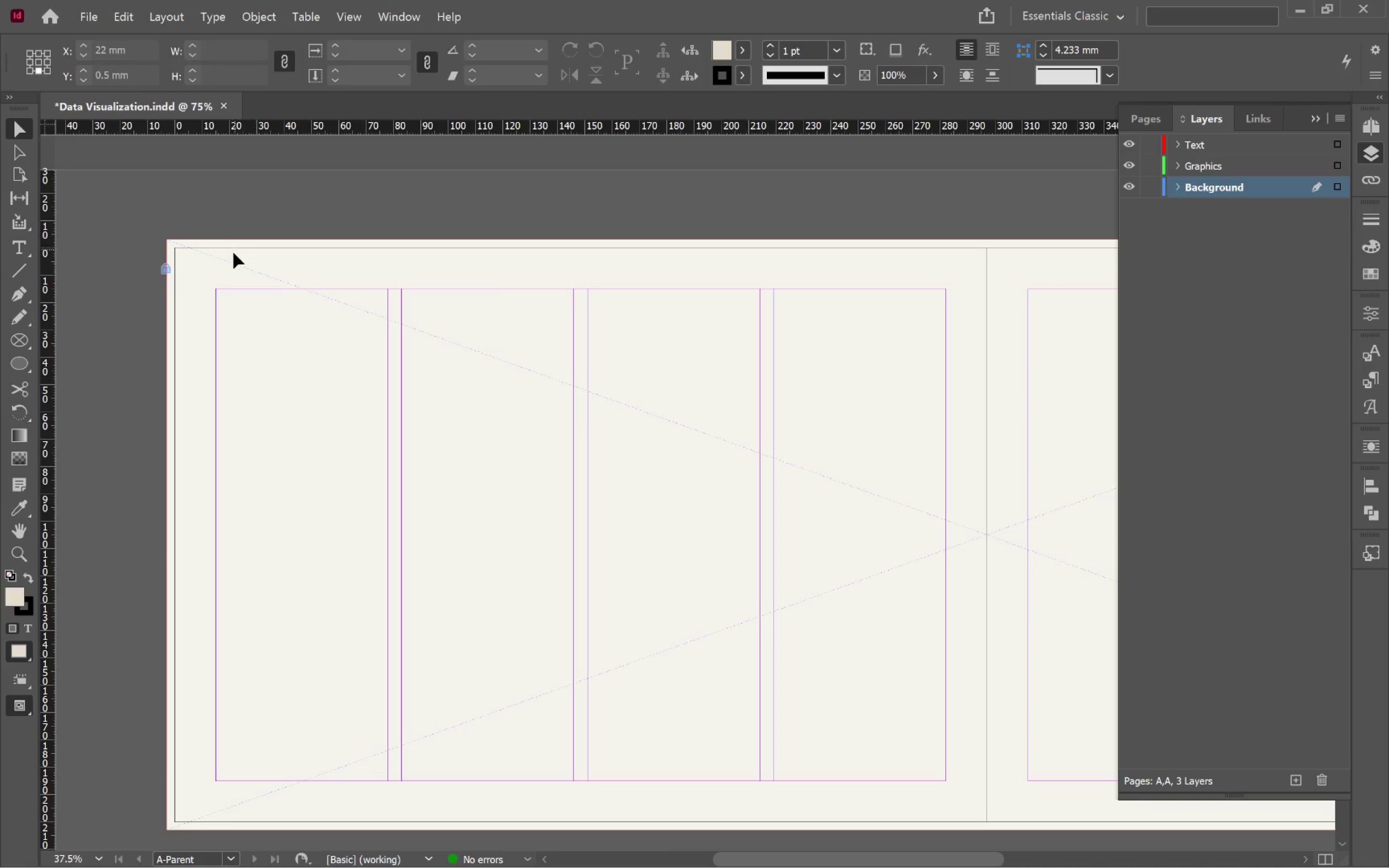 
hold_key(key=AltLeft, duration=0.36)
 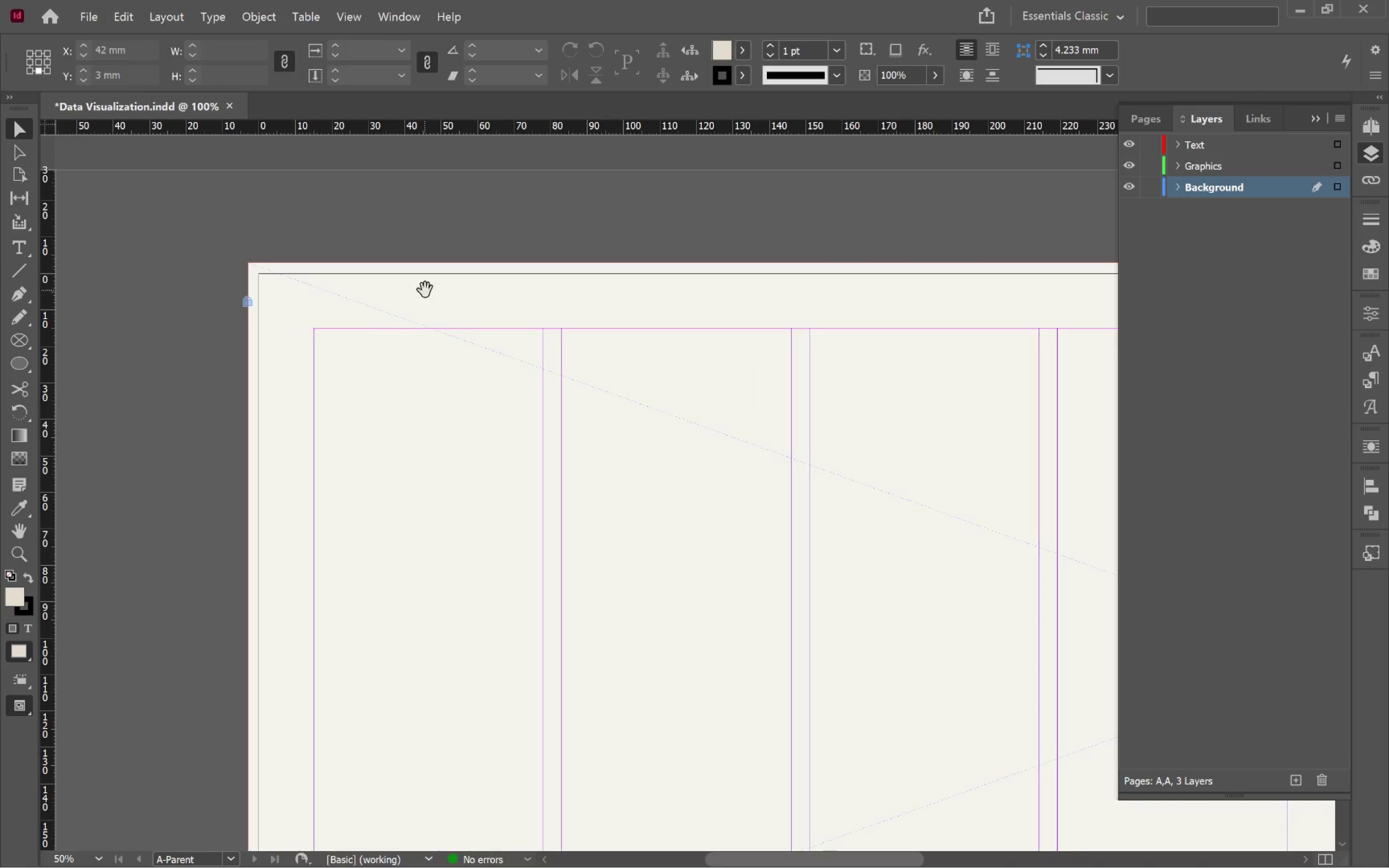 
hold_key(key=Space, duration=0.48)
 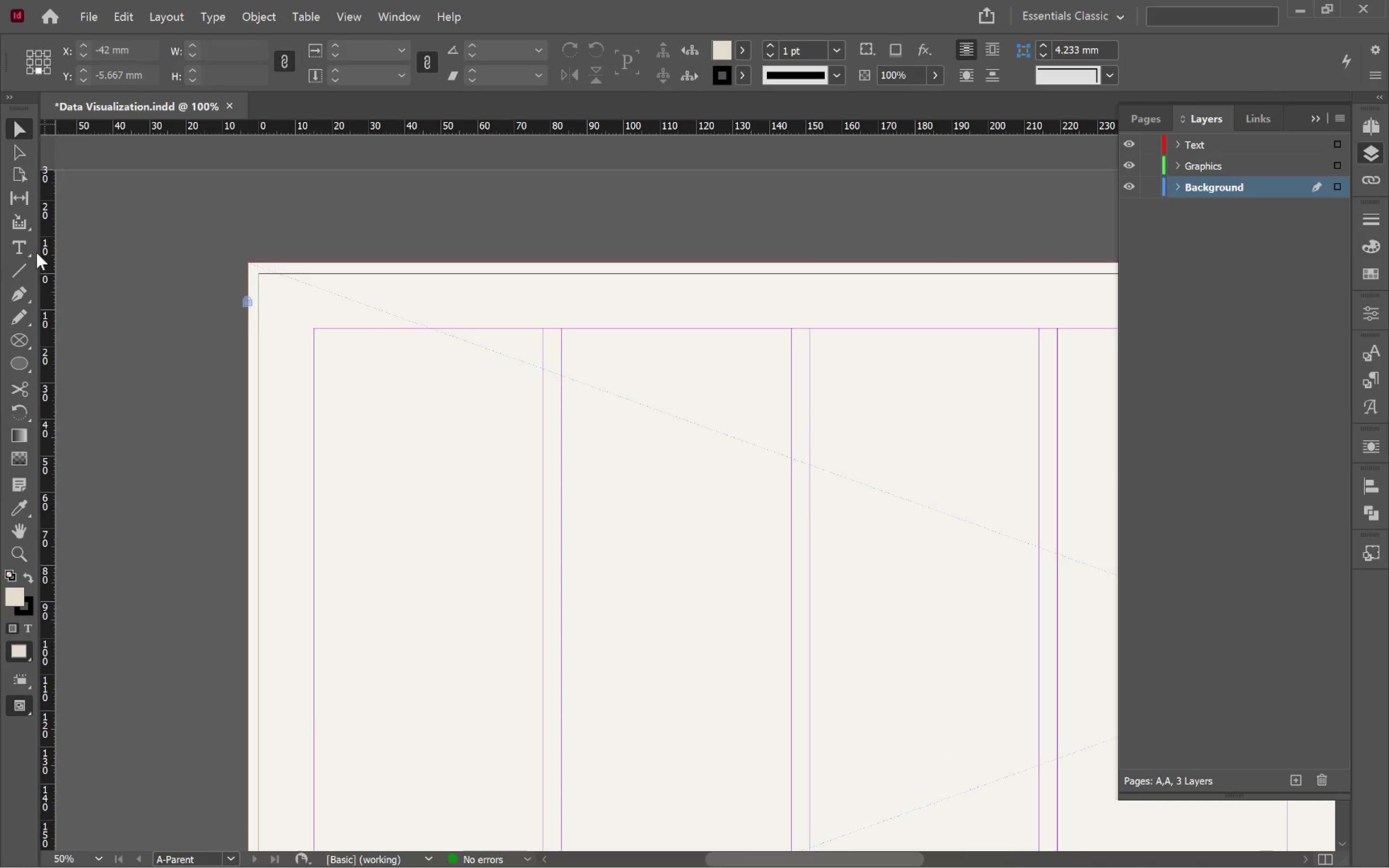 
scroll: coordinate [233, 254], scroll_direction: up, amount: 1.0
 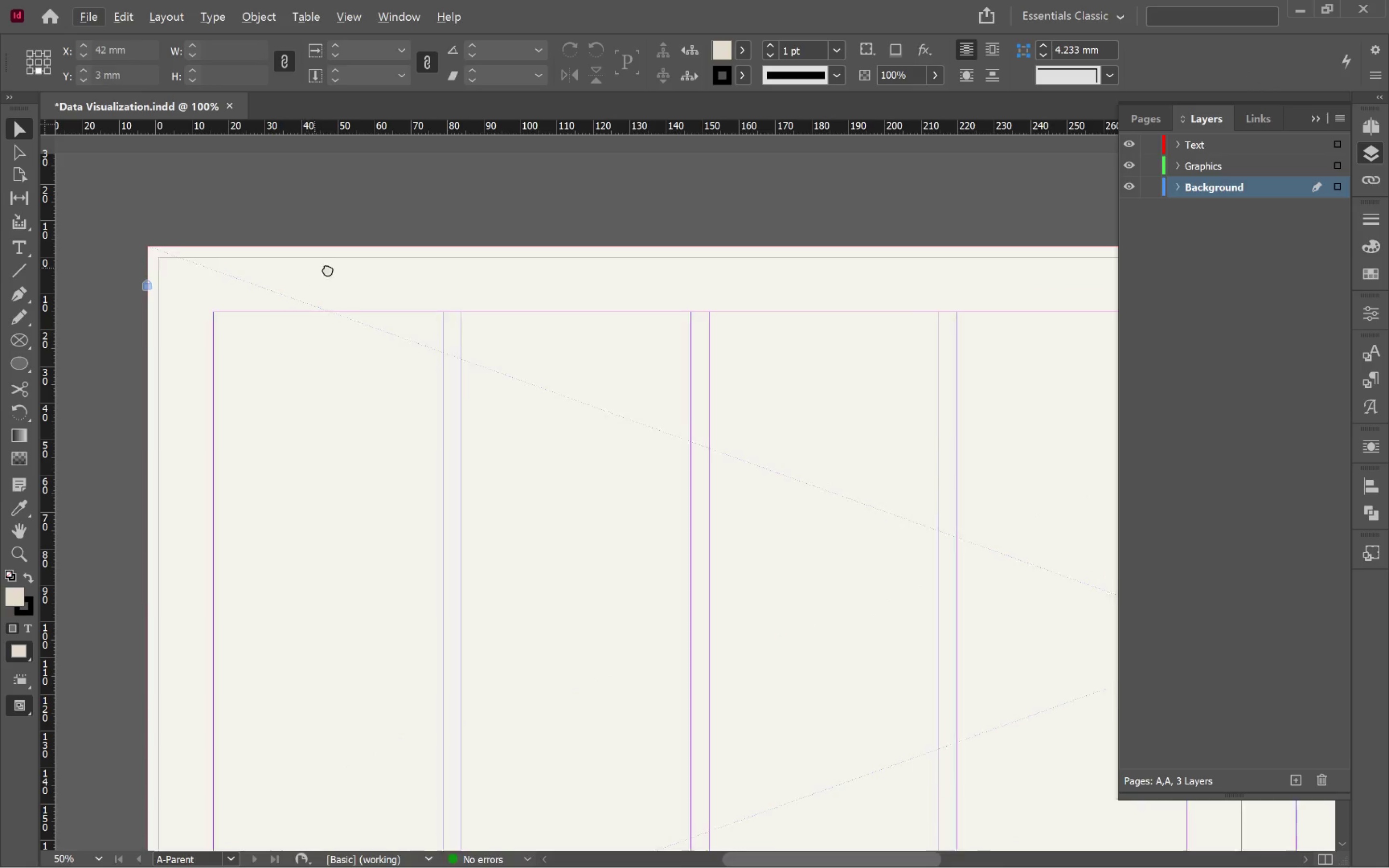 
left_click_drag(start_coordinate=[322, 269], to_coordinate=[425, 290])
 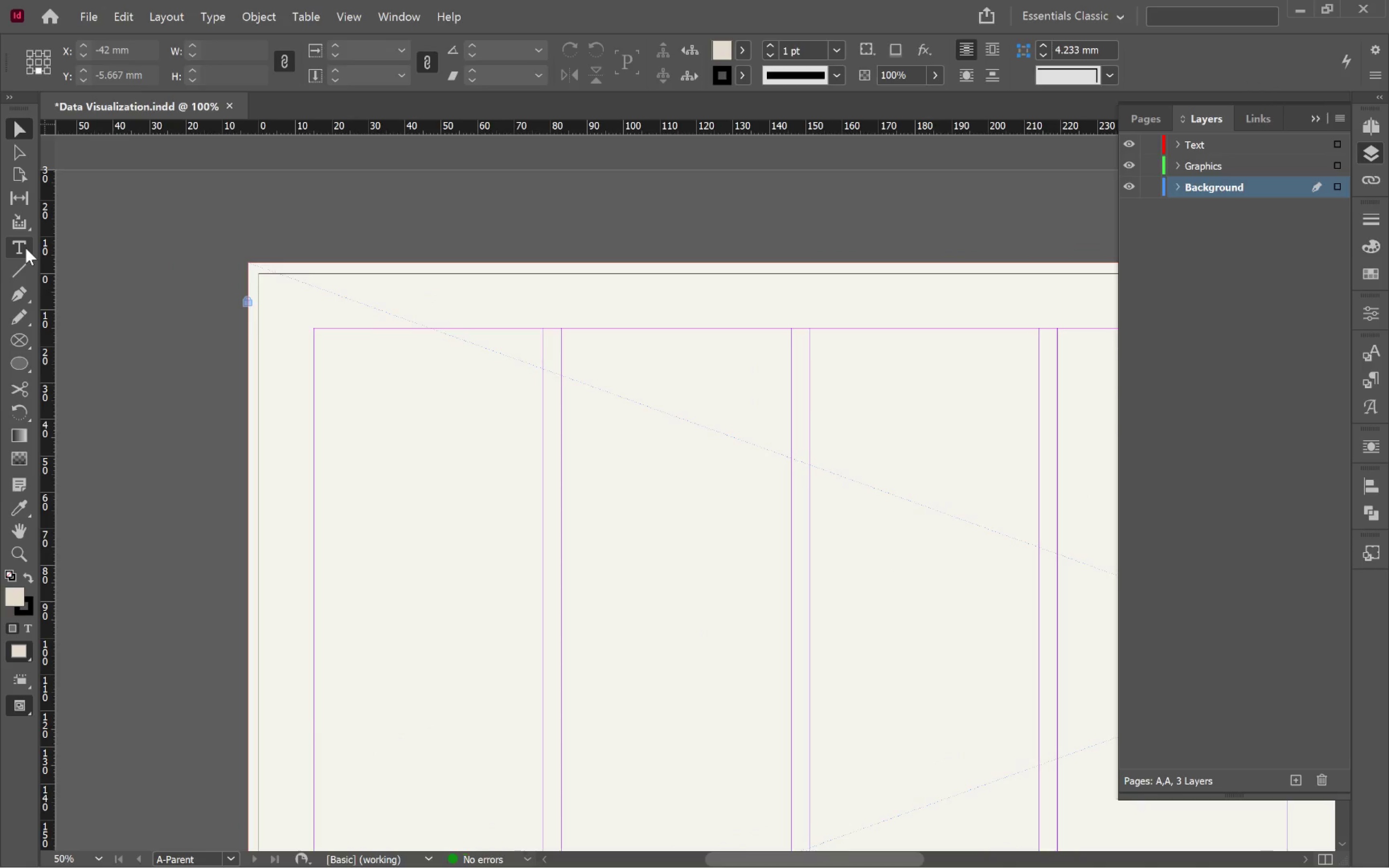 
left_click([26, 248])
 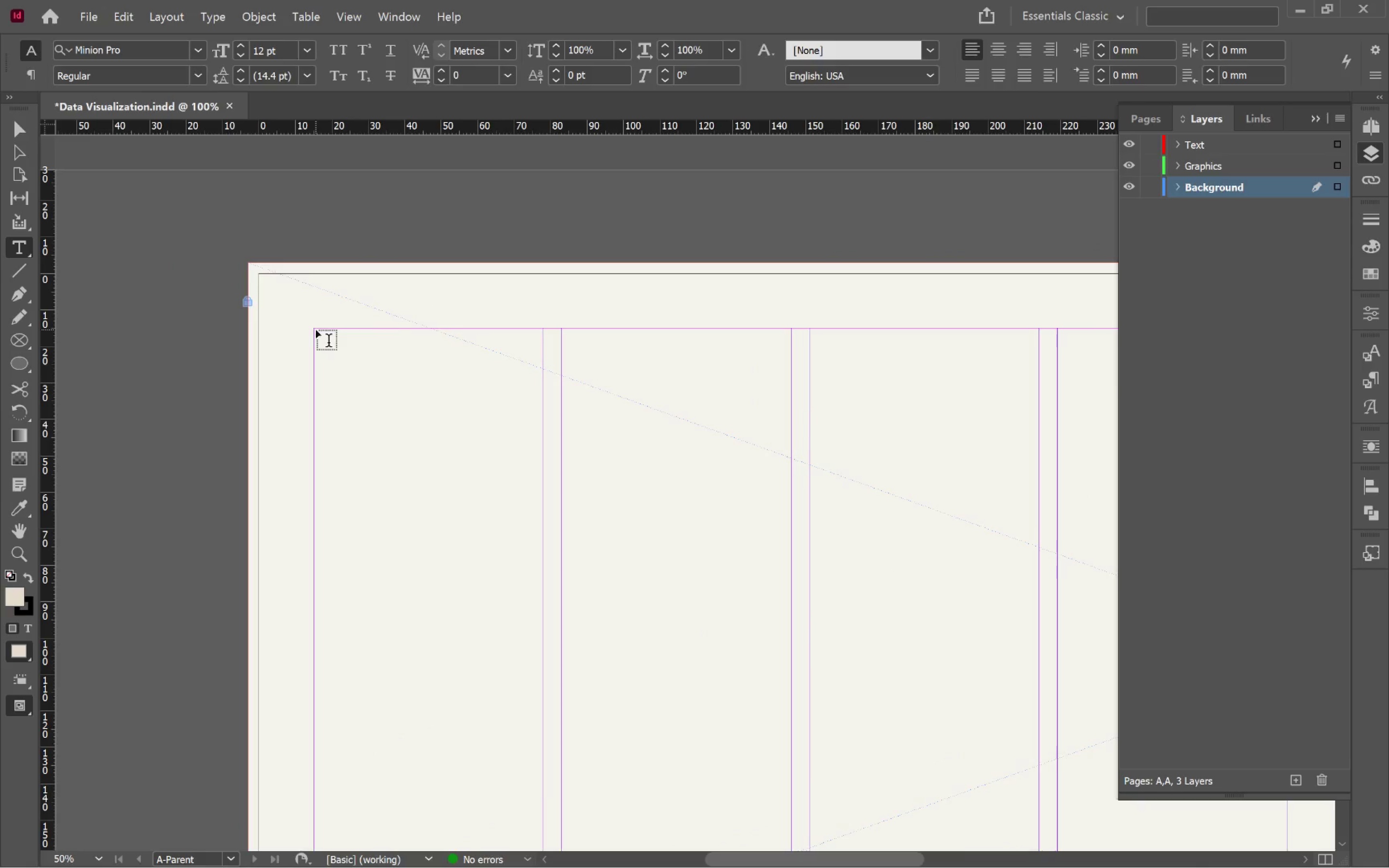 
left_click_drag(start_coordinate=[316, 330], to_coordinate=[544, 362])
 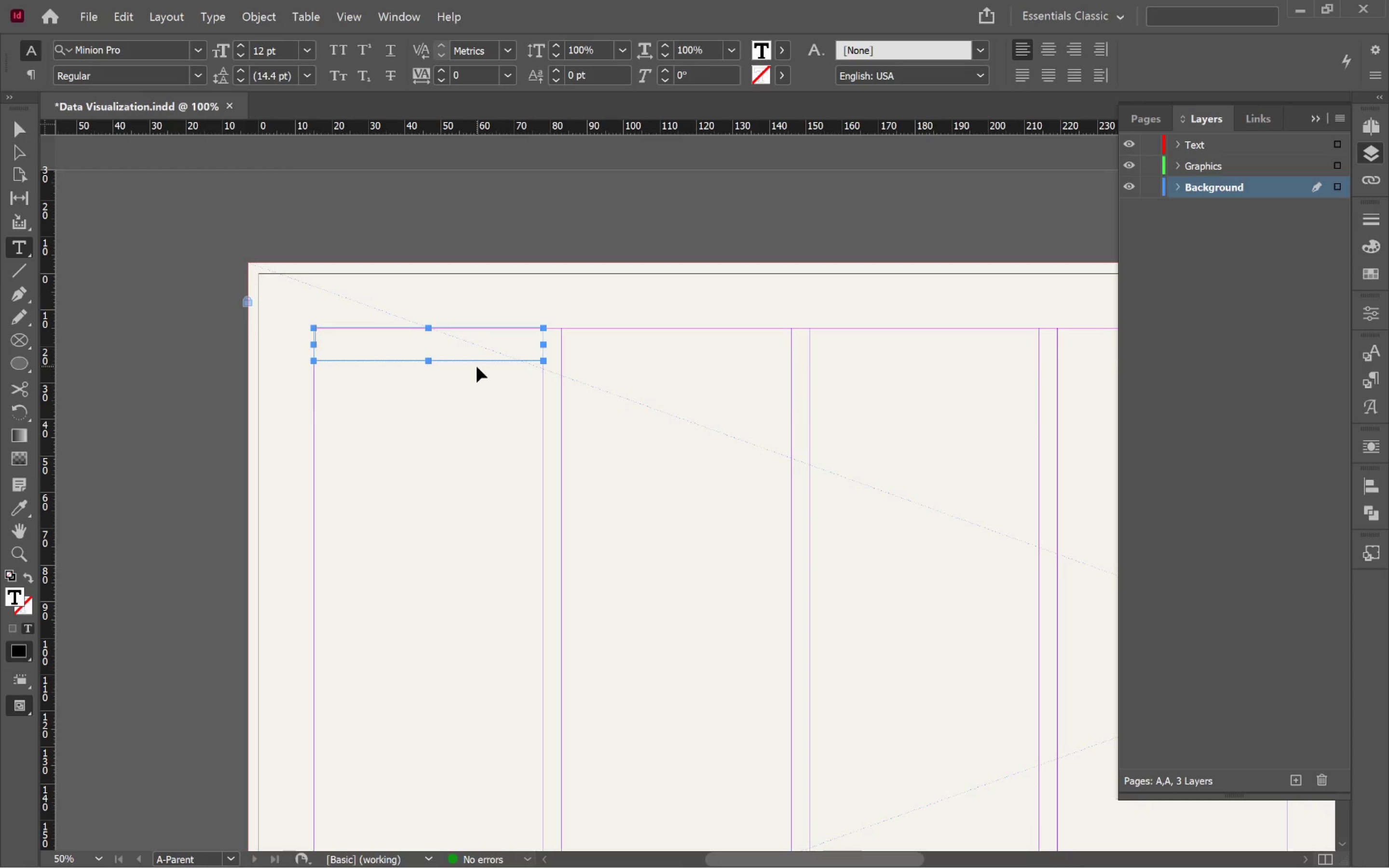 
key(Control+V)
 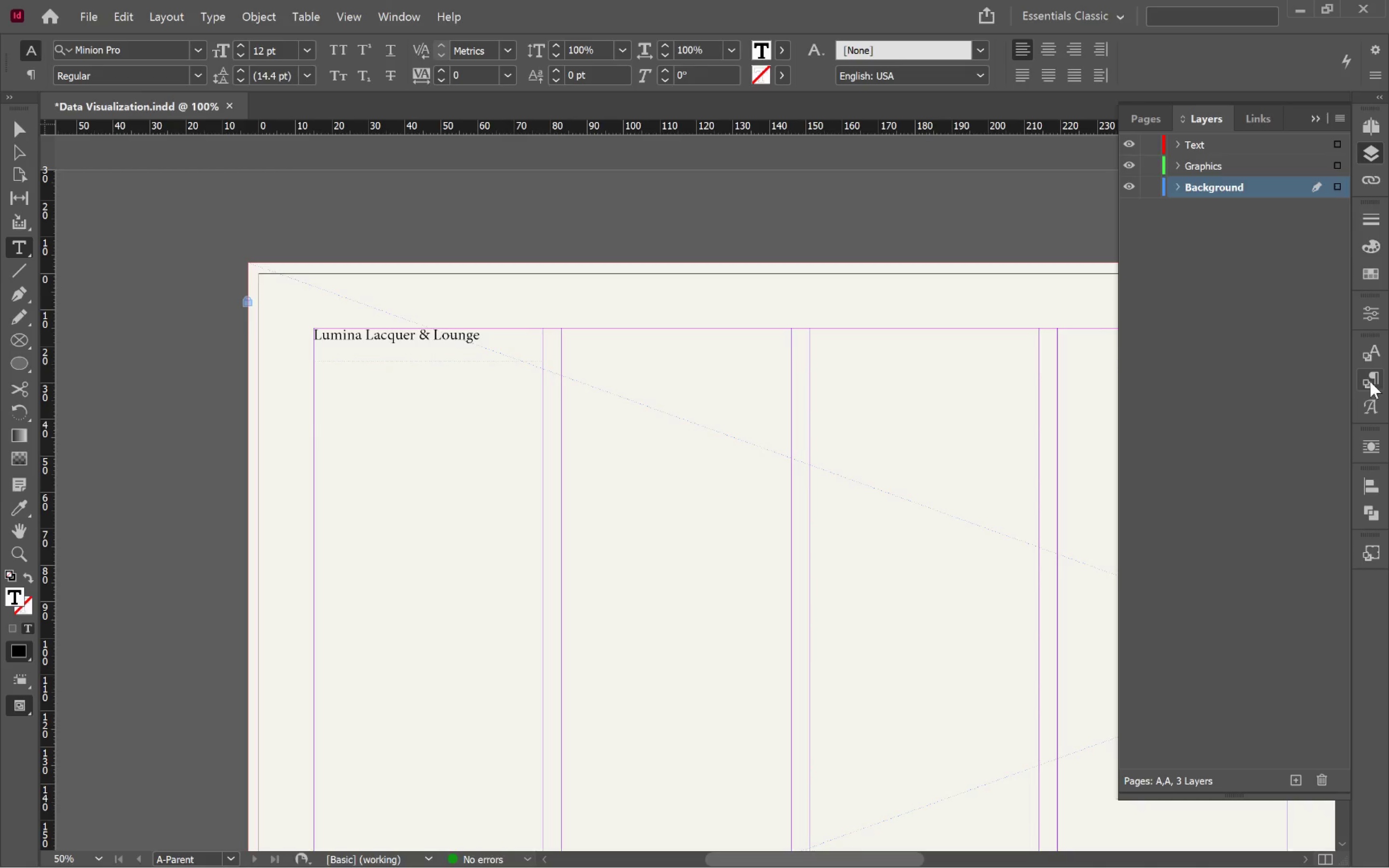 
left_click([1370, 381])
 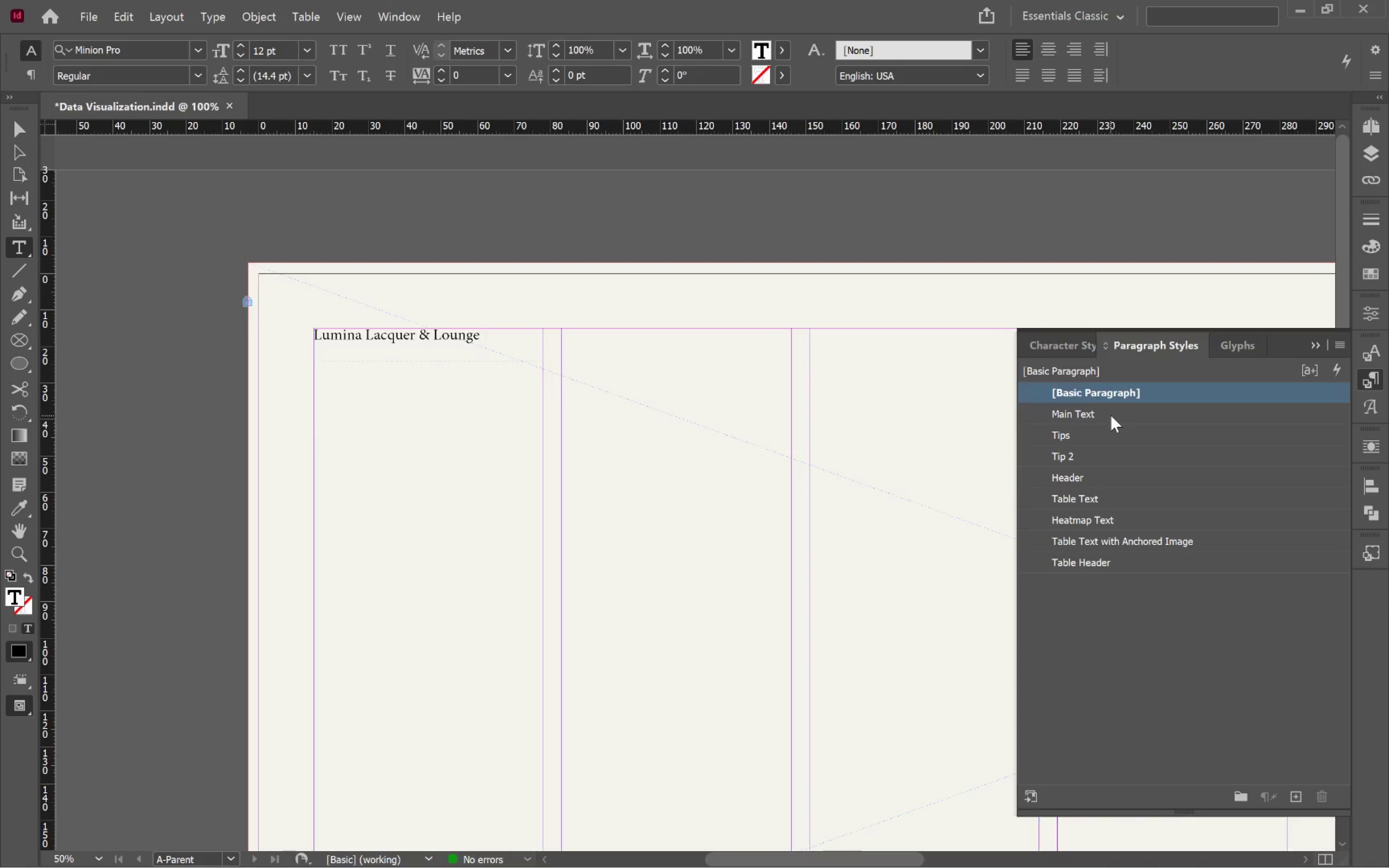 
left_click([1111, 415])
 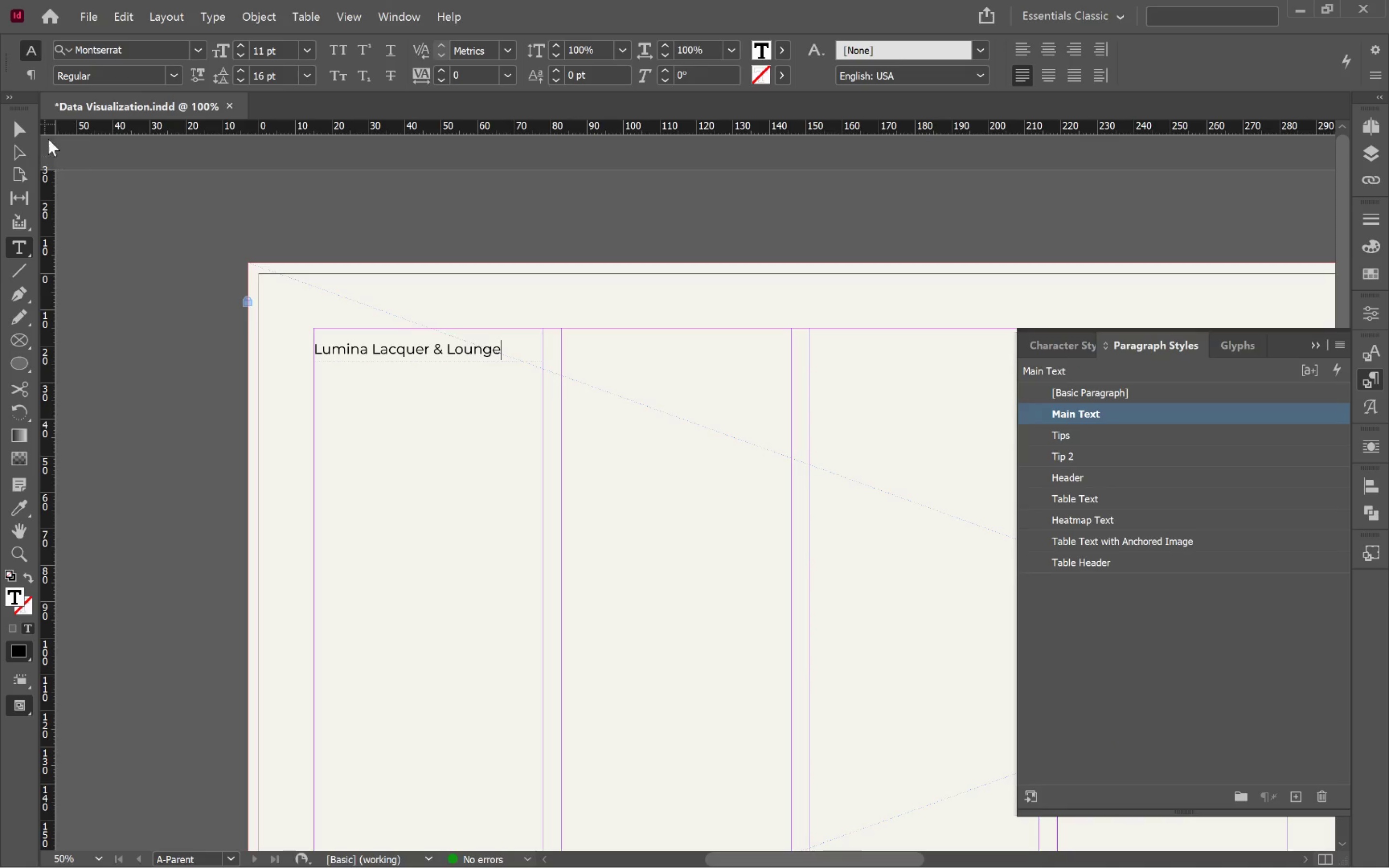 
left_click([25, 128])
 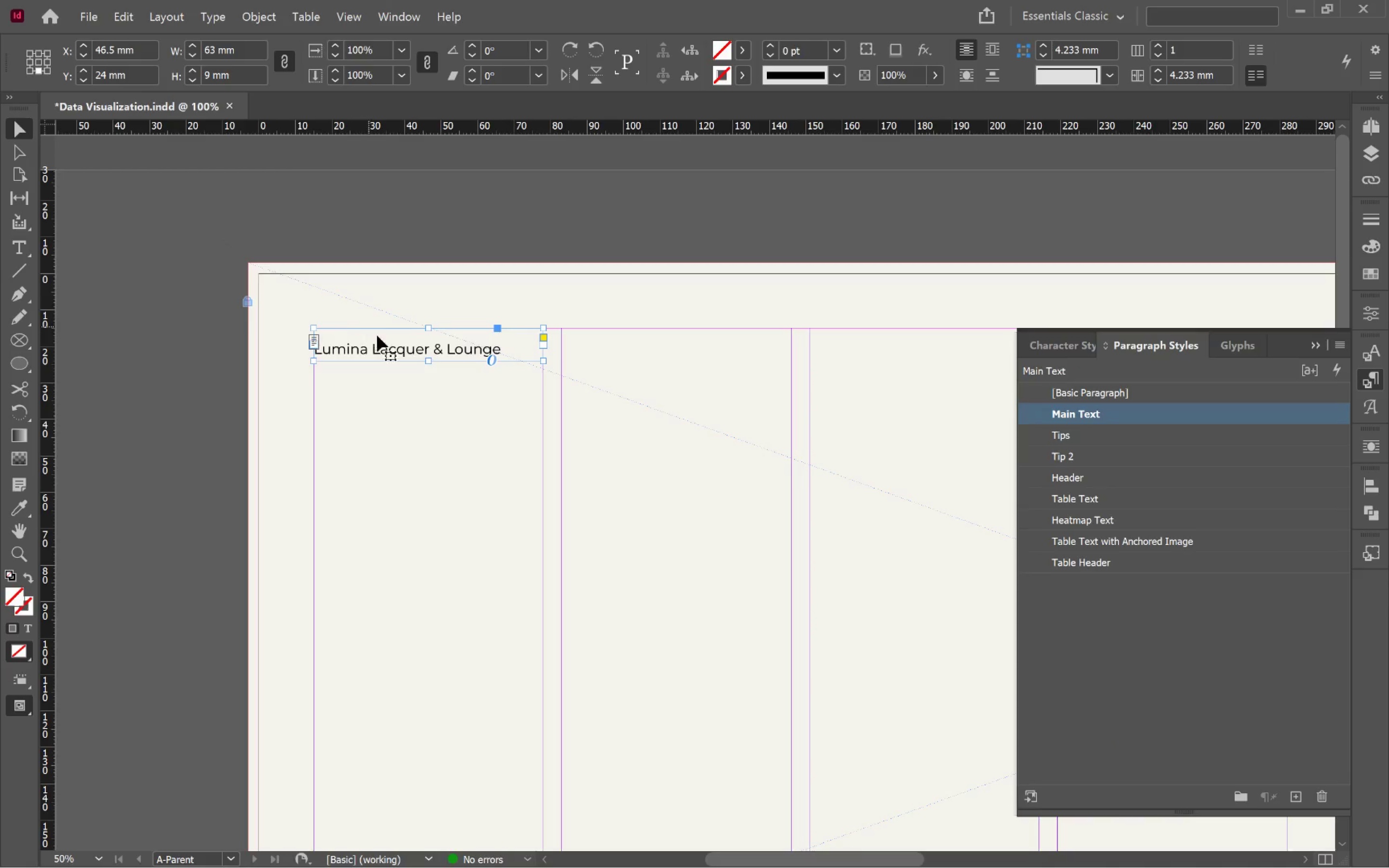 
double_click([411, 346])
 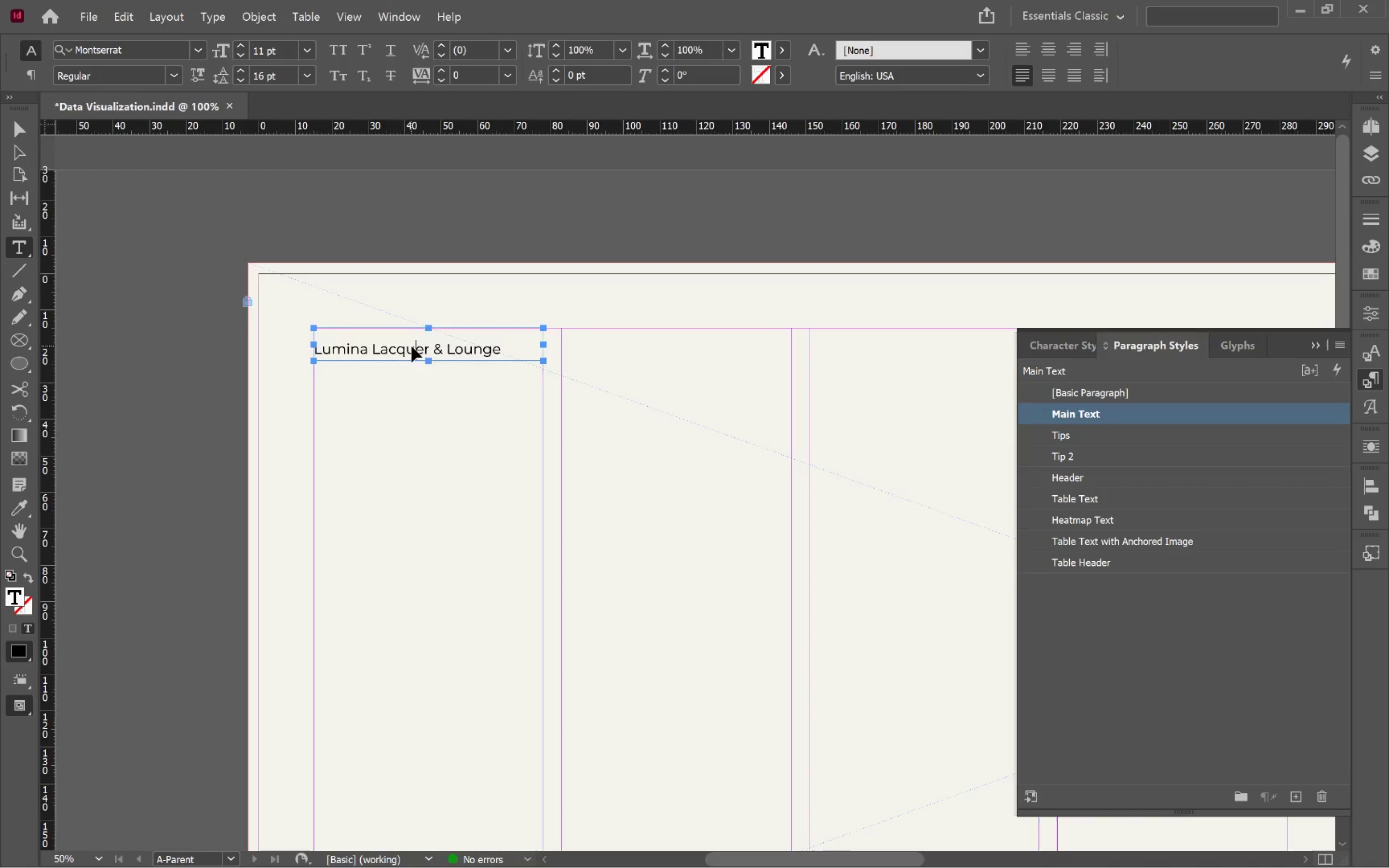 
key(Control+A)
 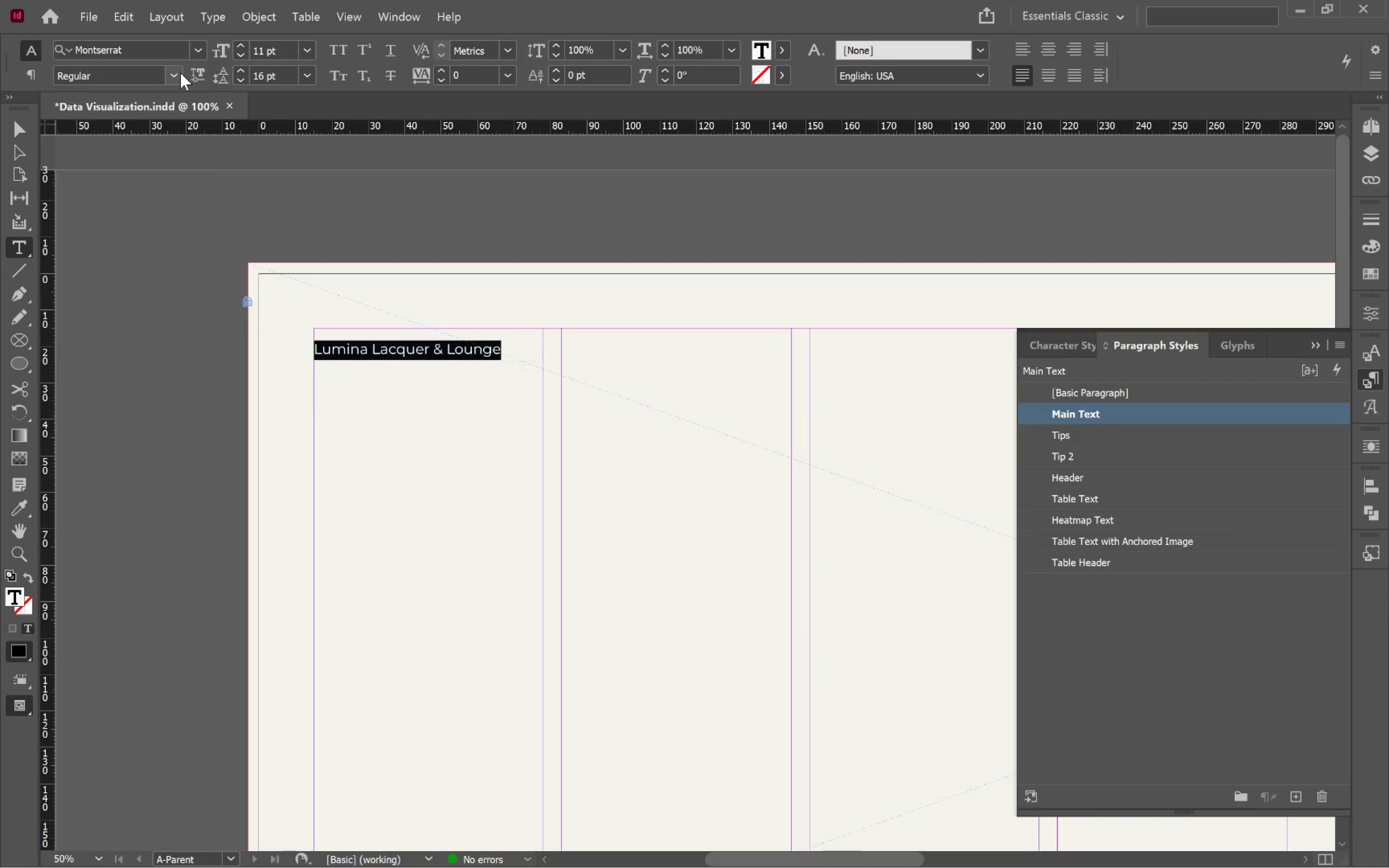 
left_click([180, 73])
 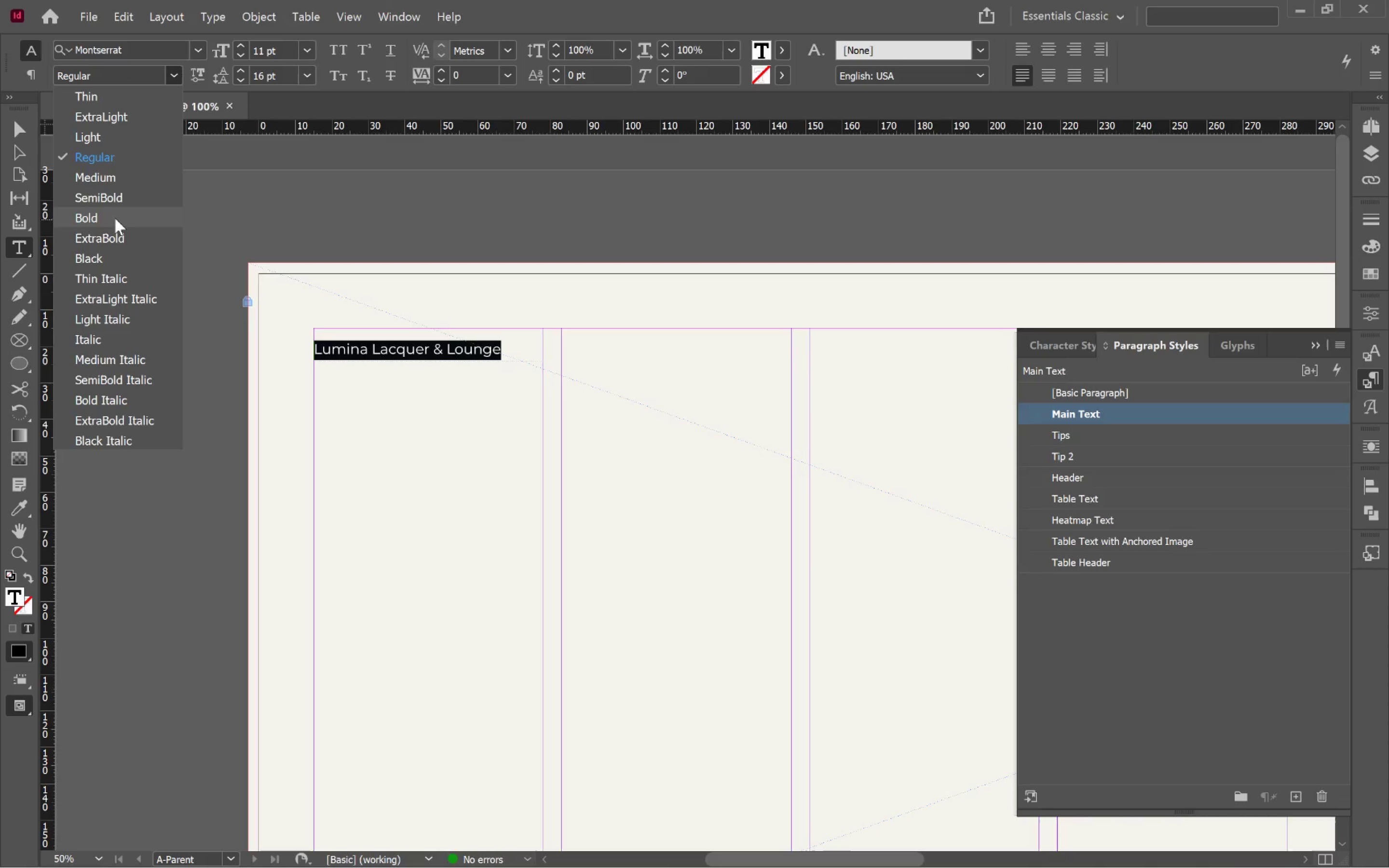 
left_click([115, 216])
 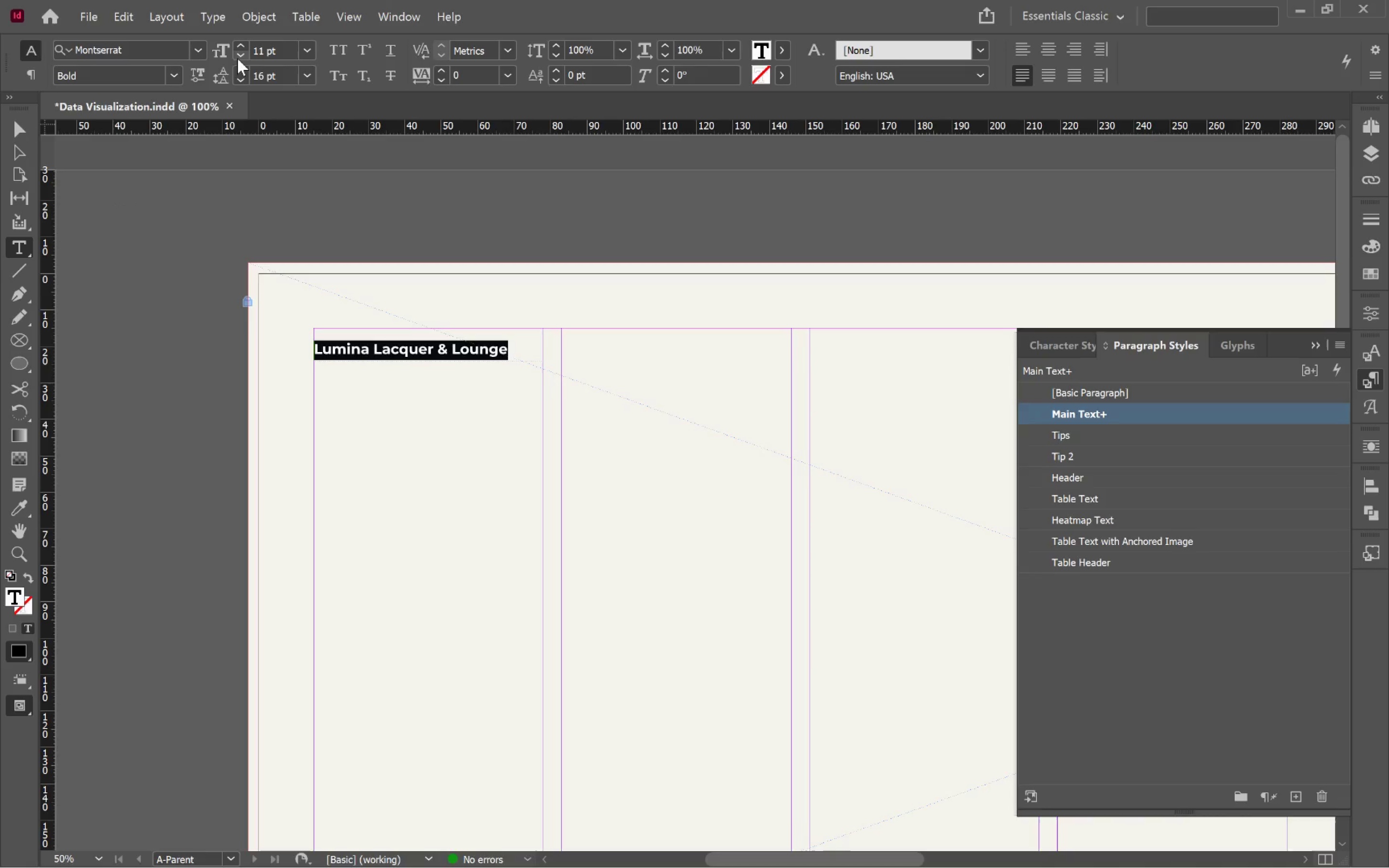 
left_click([238, 58])
 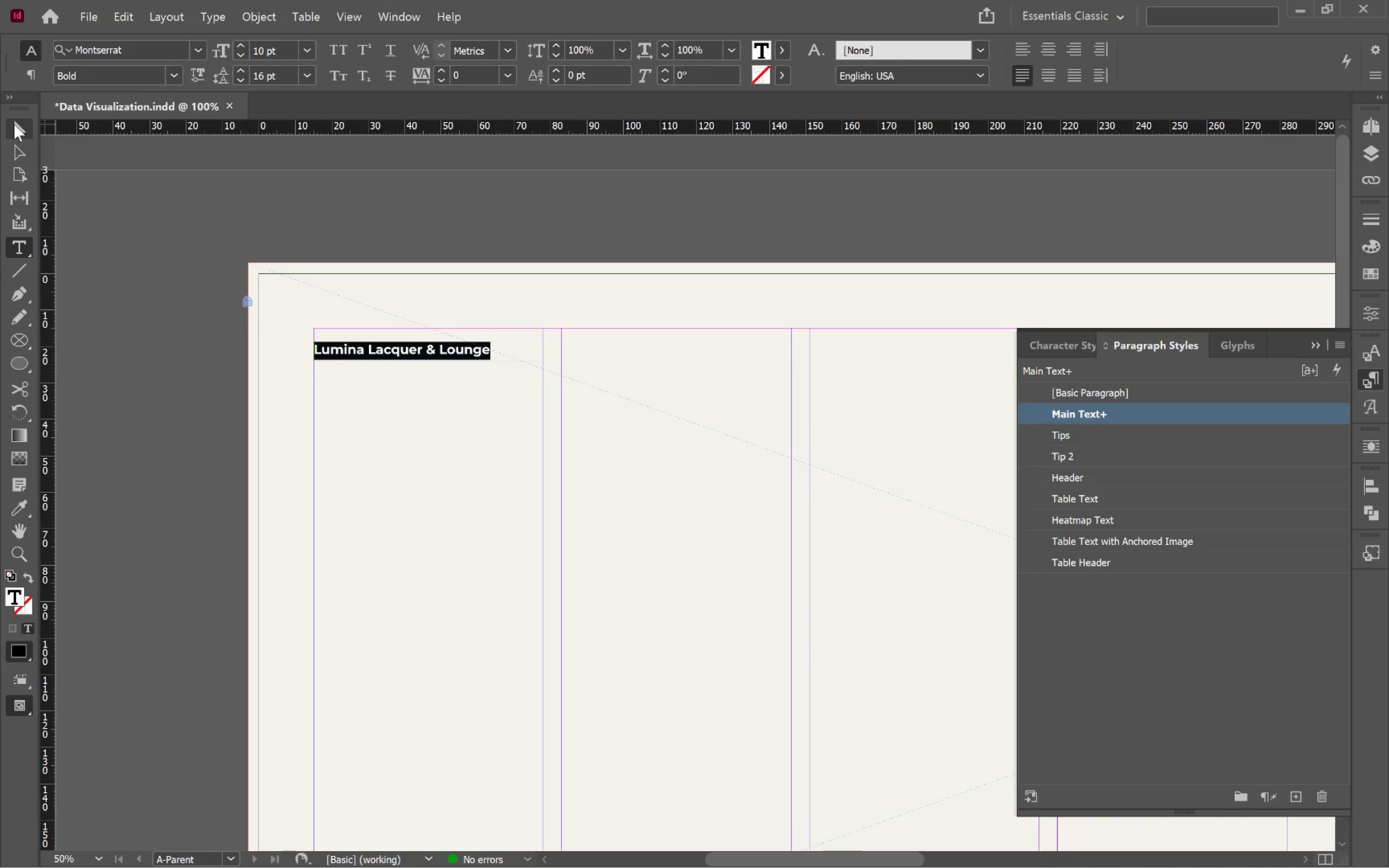 
left_click([14, 124])
 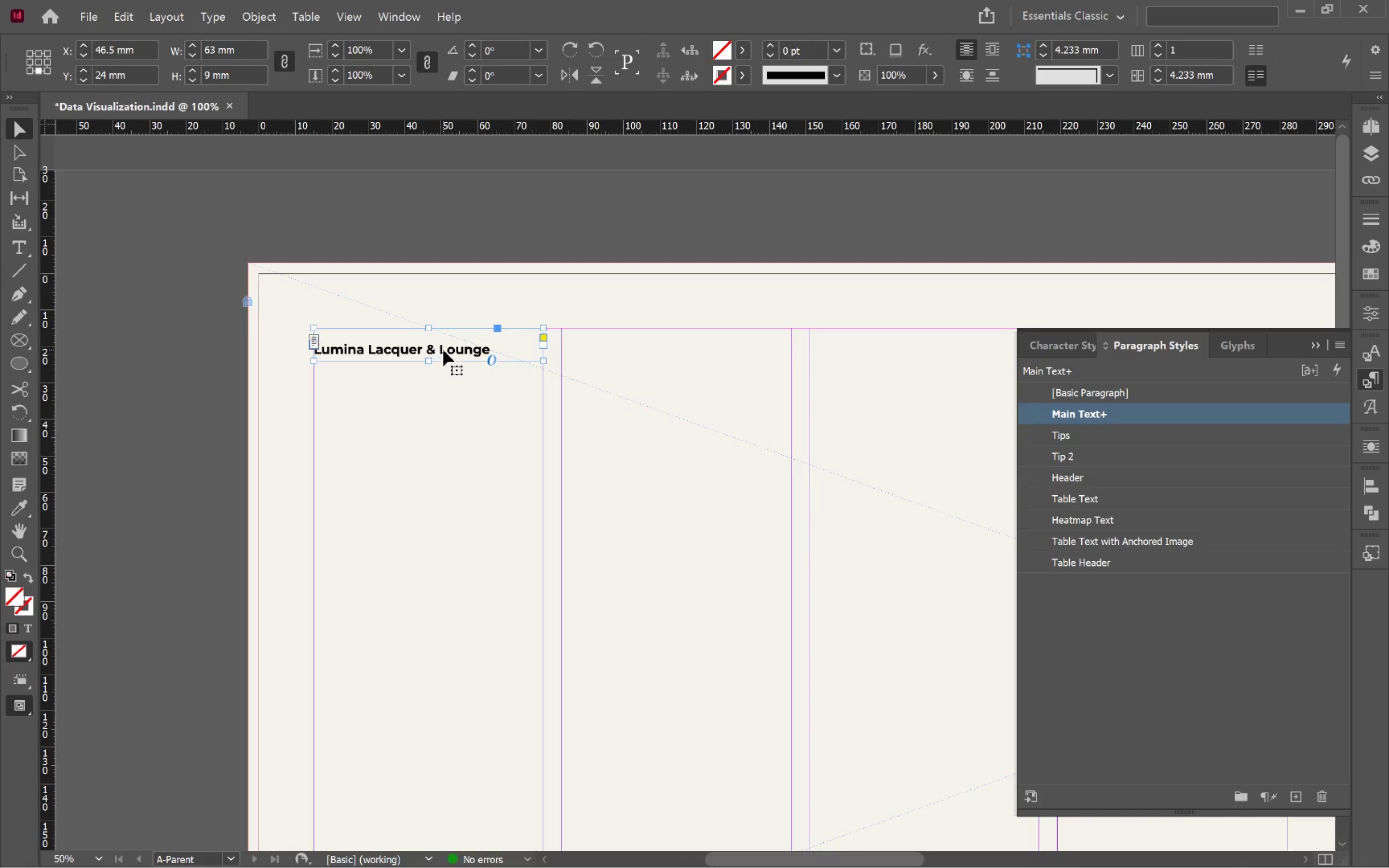 
double_click([447, 348])
 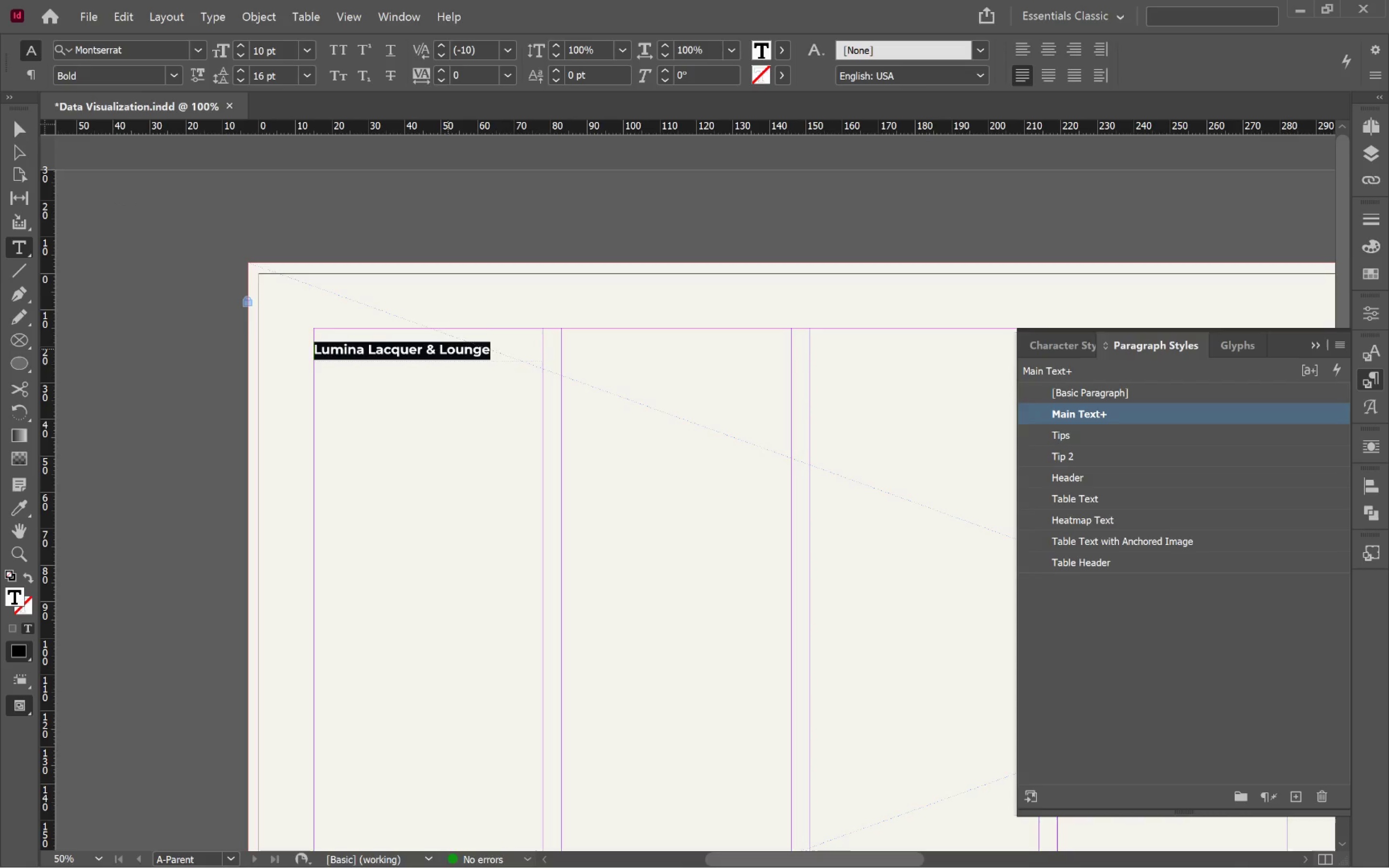 
key(Control+A)
 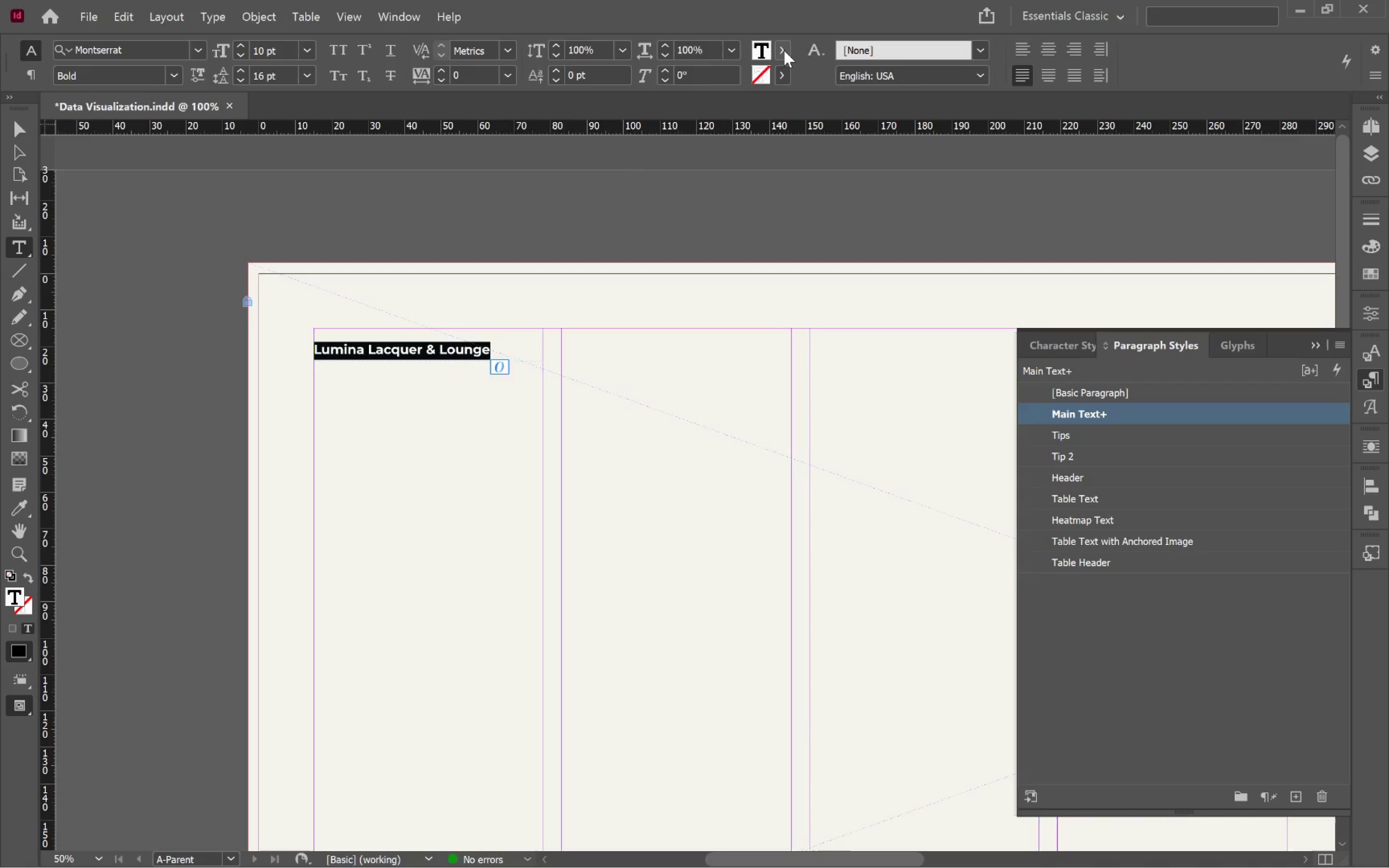 
left_click([784, 50])
 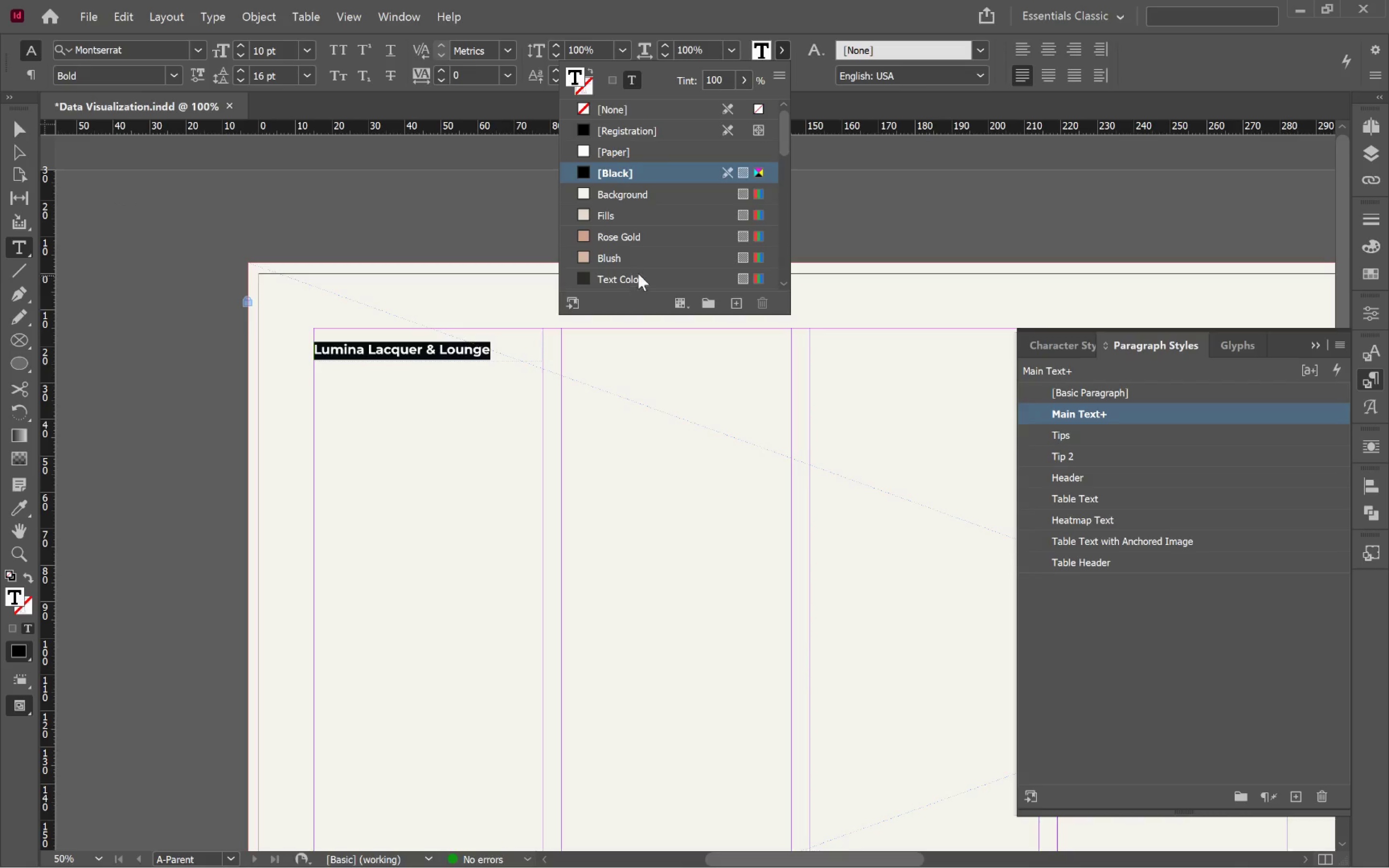 
scroll: coordinate [657, 265], scroll_direction: down, amount: 1.0
 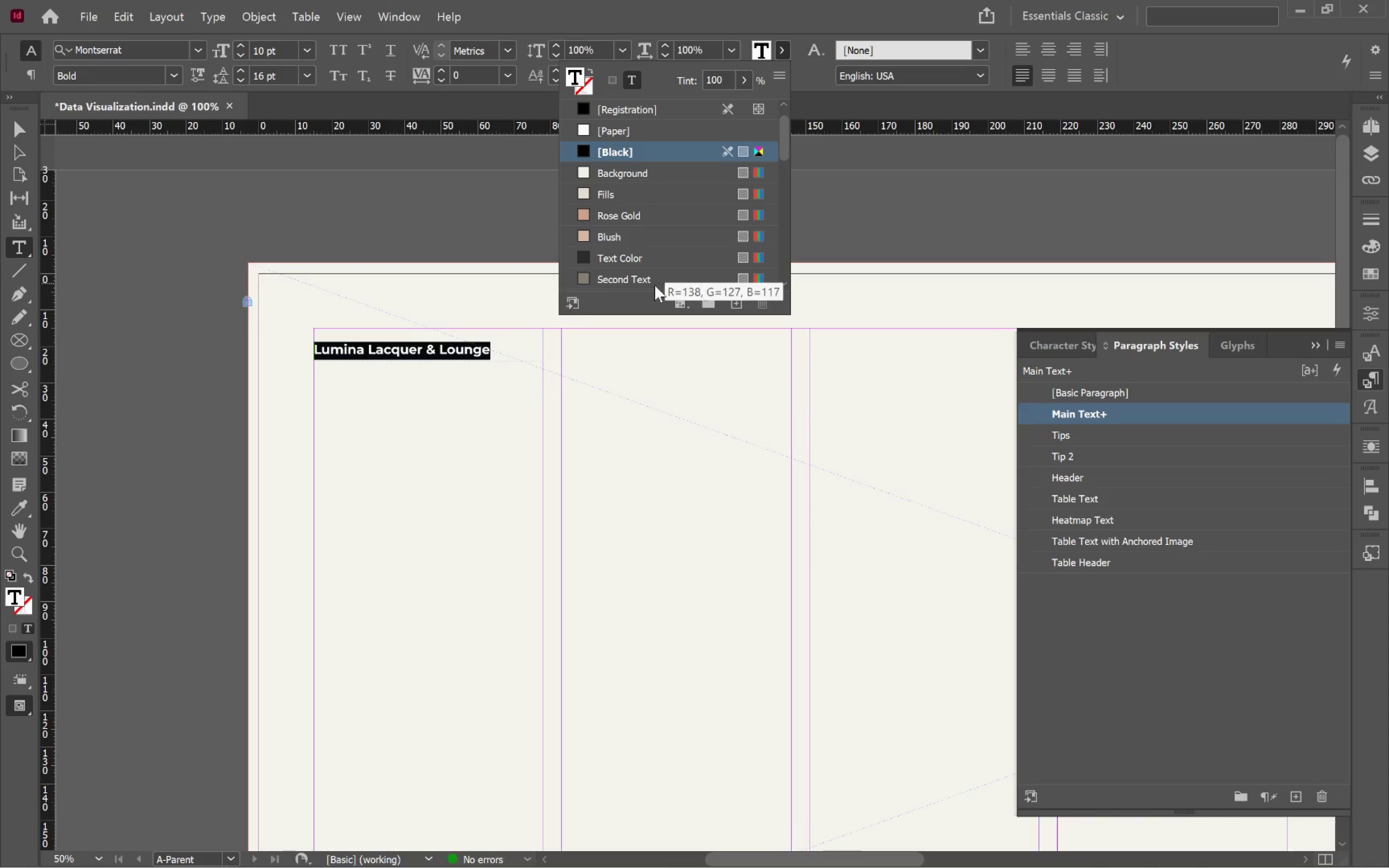 
left_click([642, 278])
 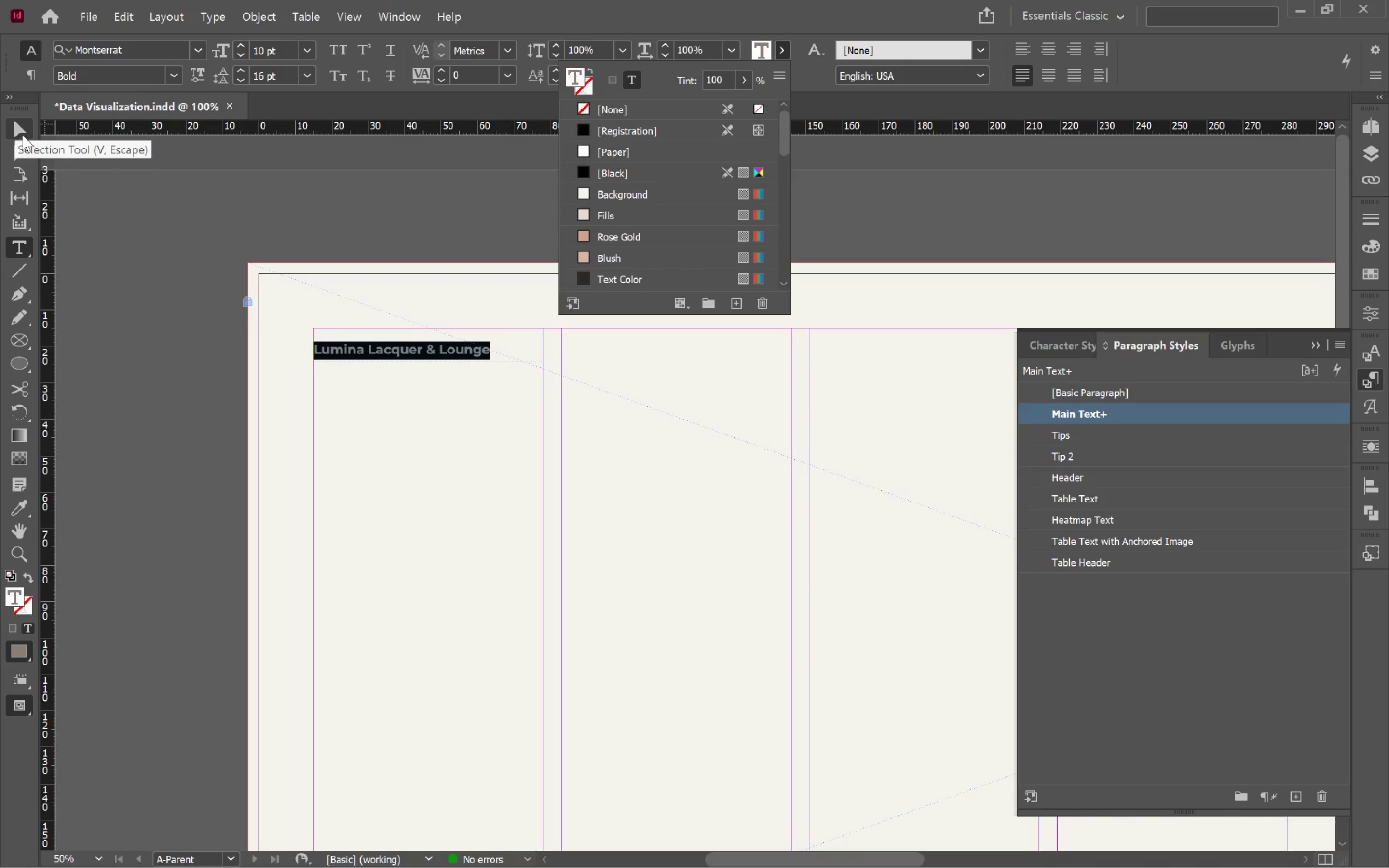 
left_click([21, 131])
 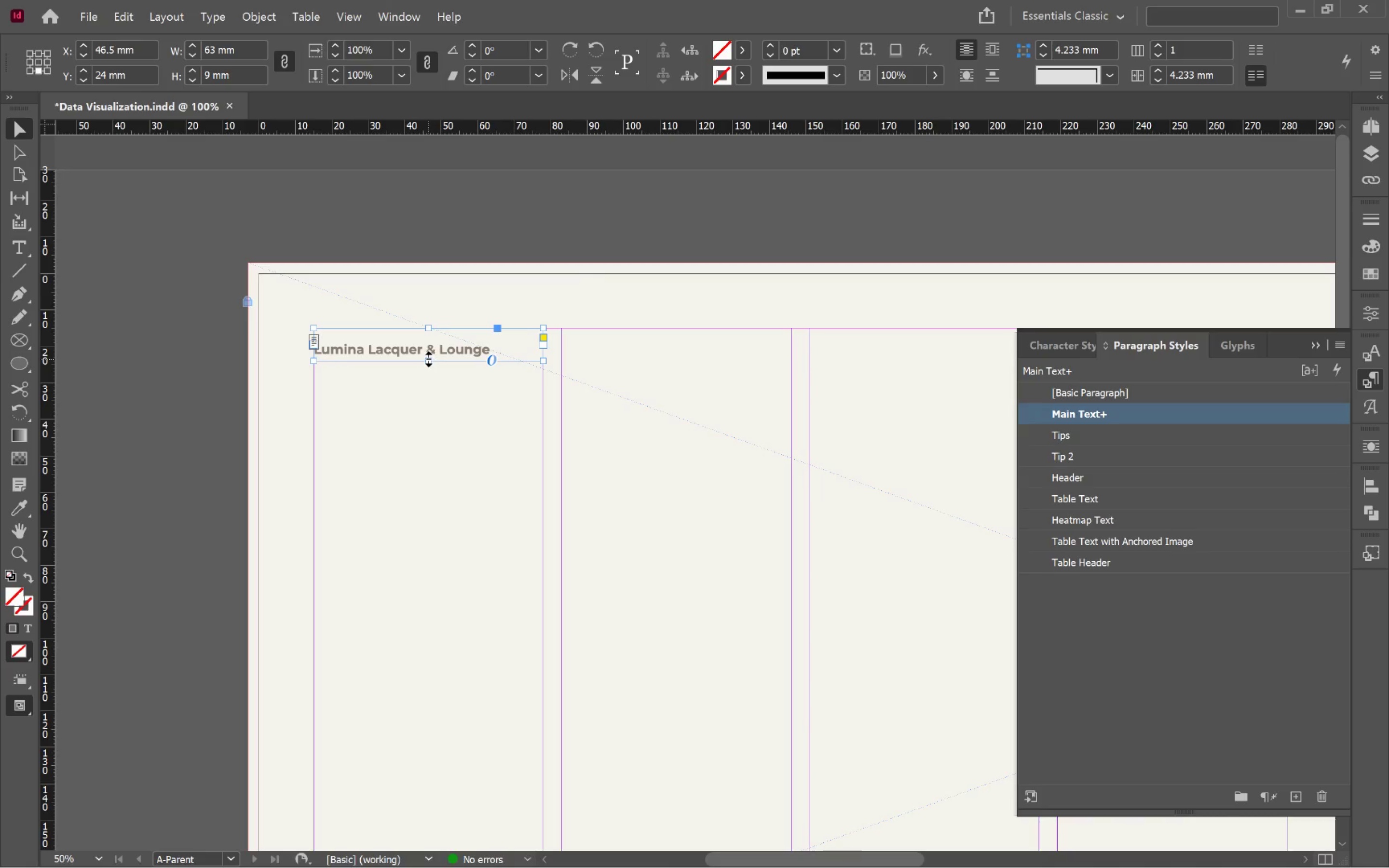 
double_click([428, 359])
 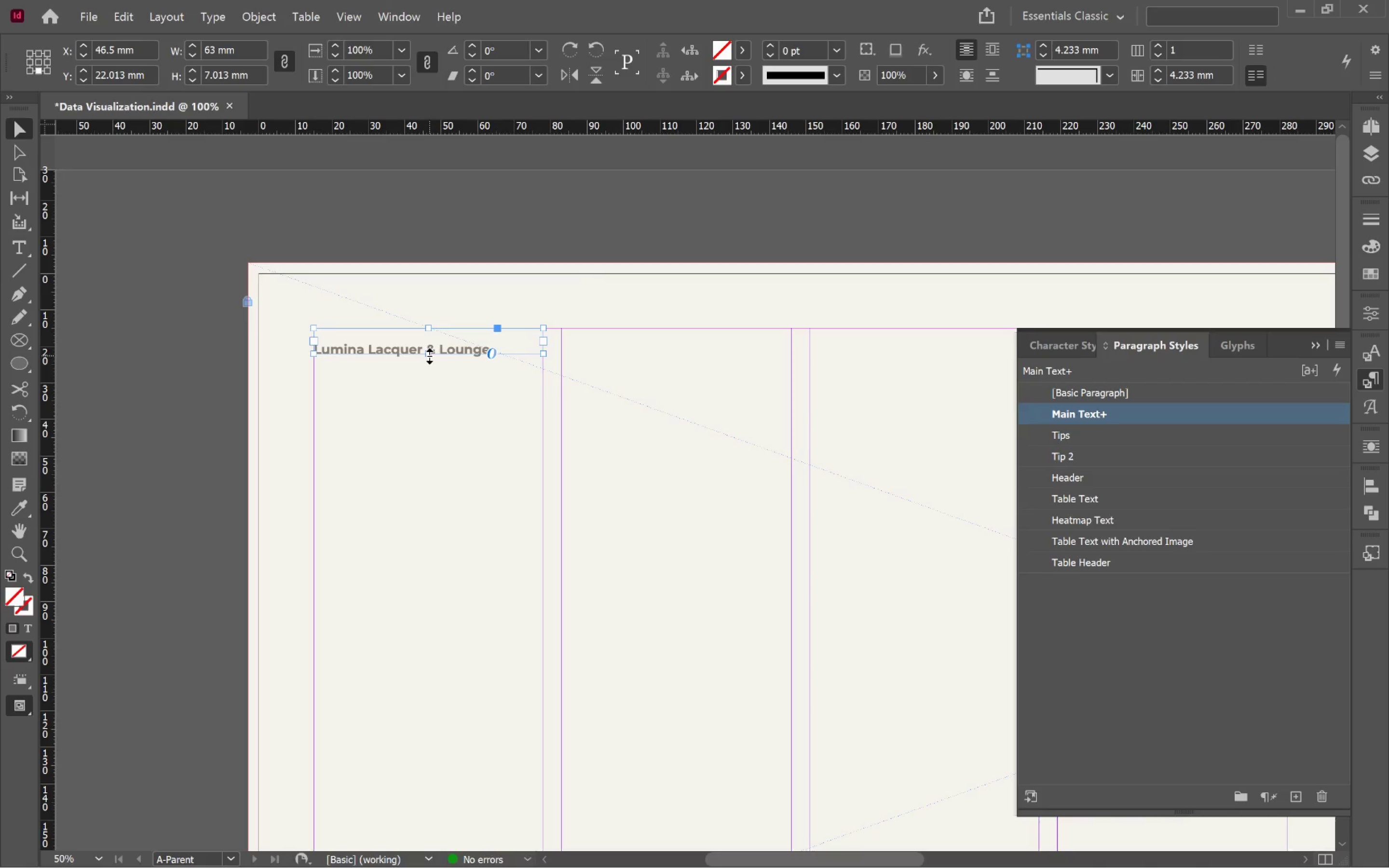 
double_click([429, 356])
 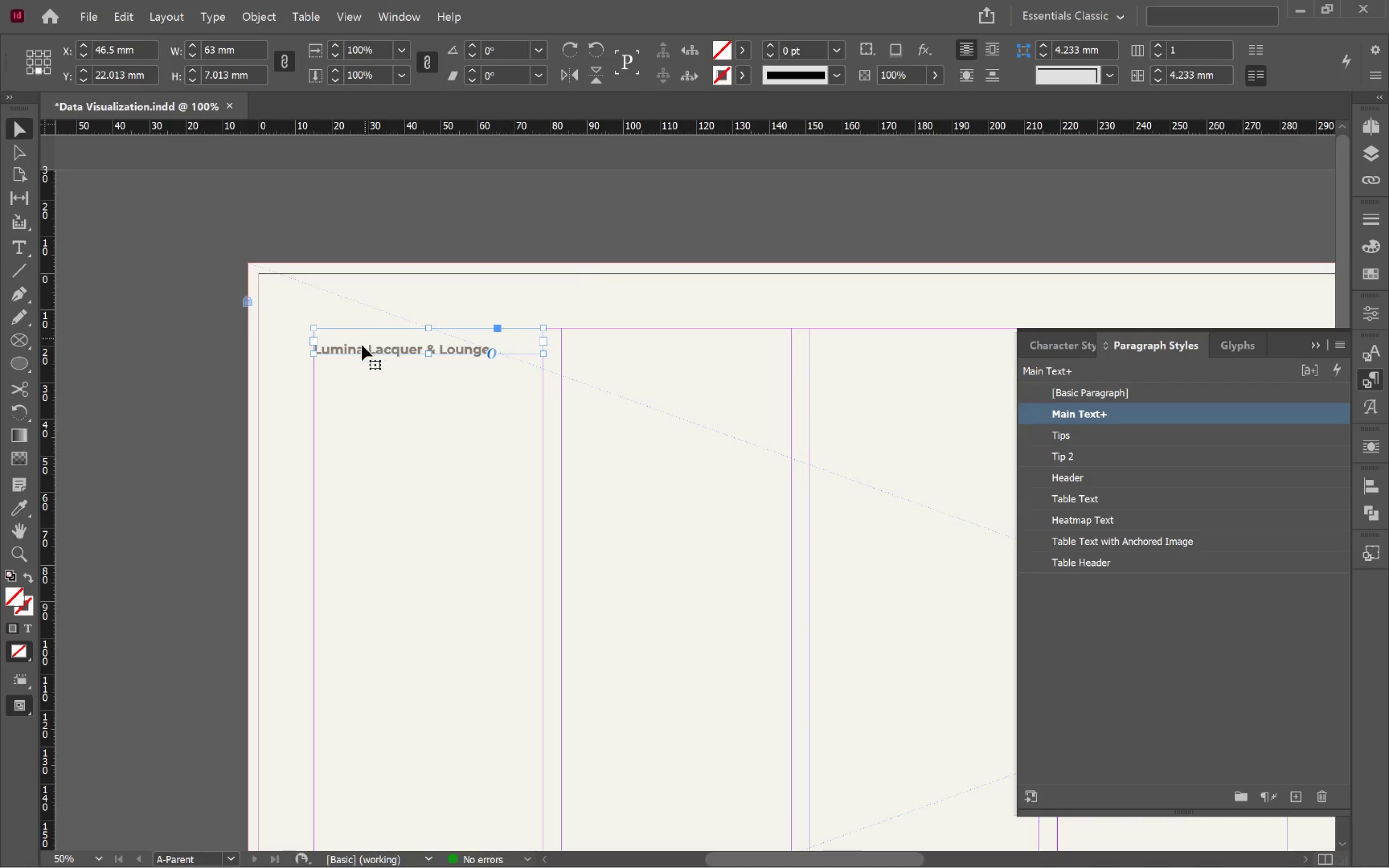 
left_click_drag(start_coordinate=[361, 349], to_coordinate=[361, 322])
 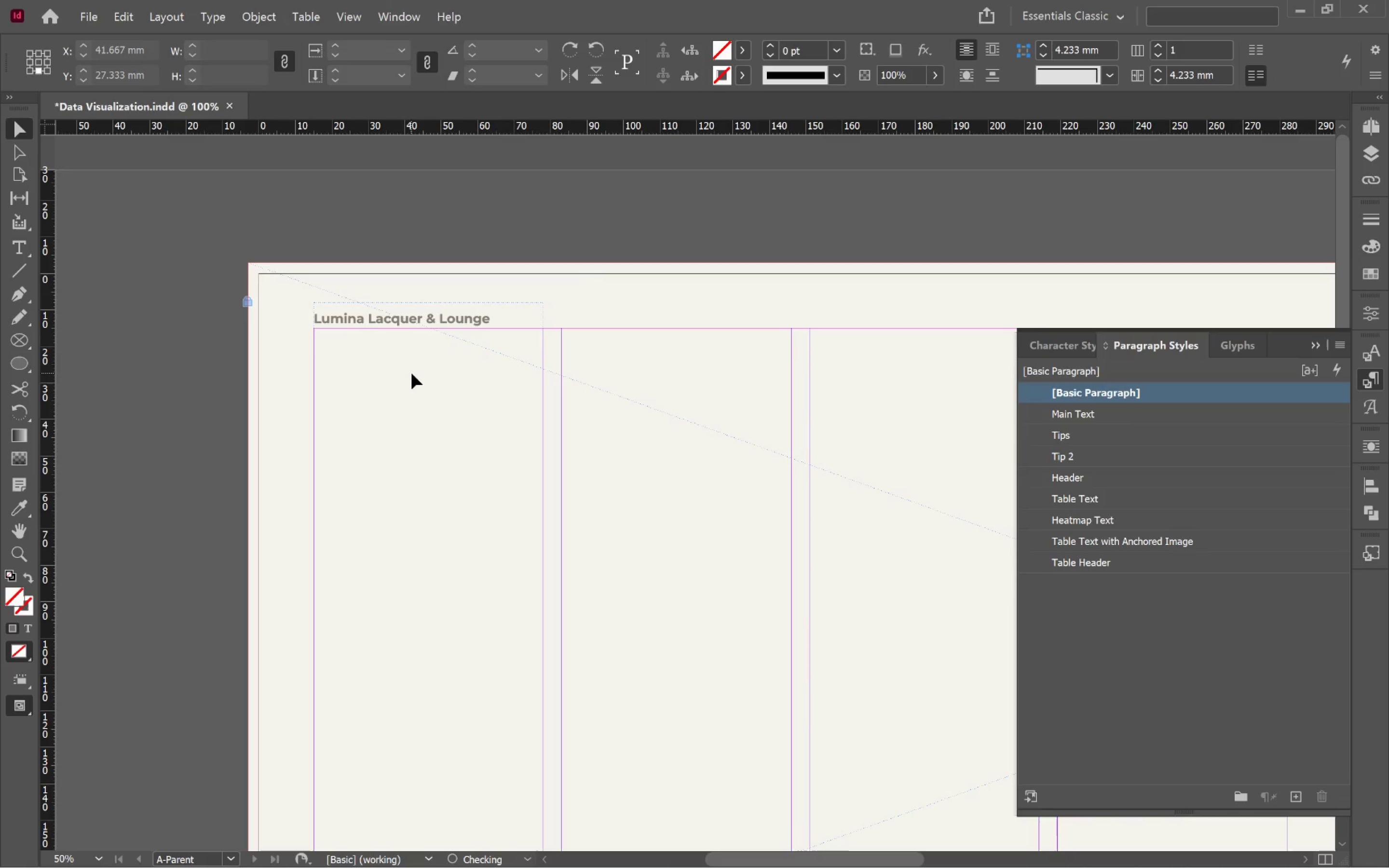 
hold_key(key=ShiftLeft, duration=0.95)
 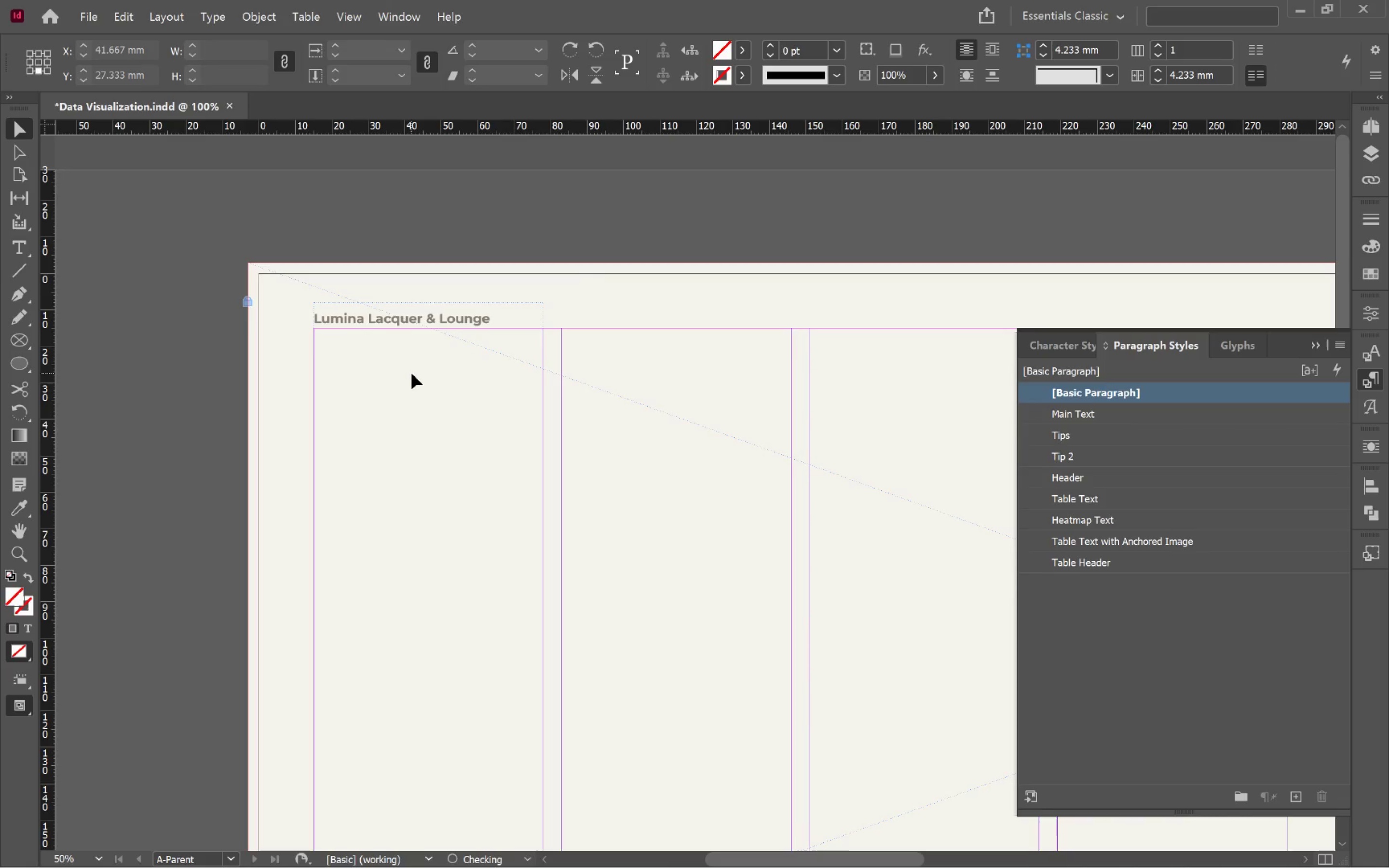 
left_click([411, 372])
 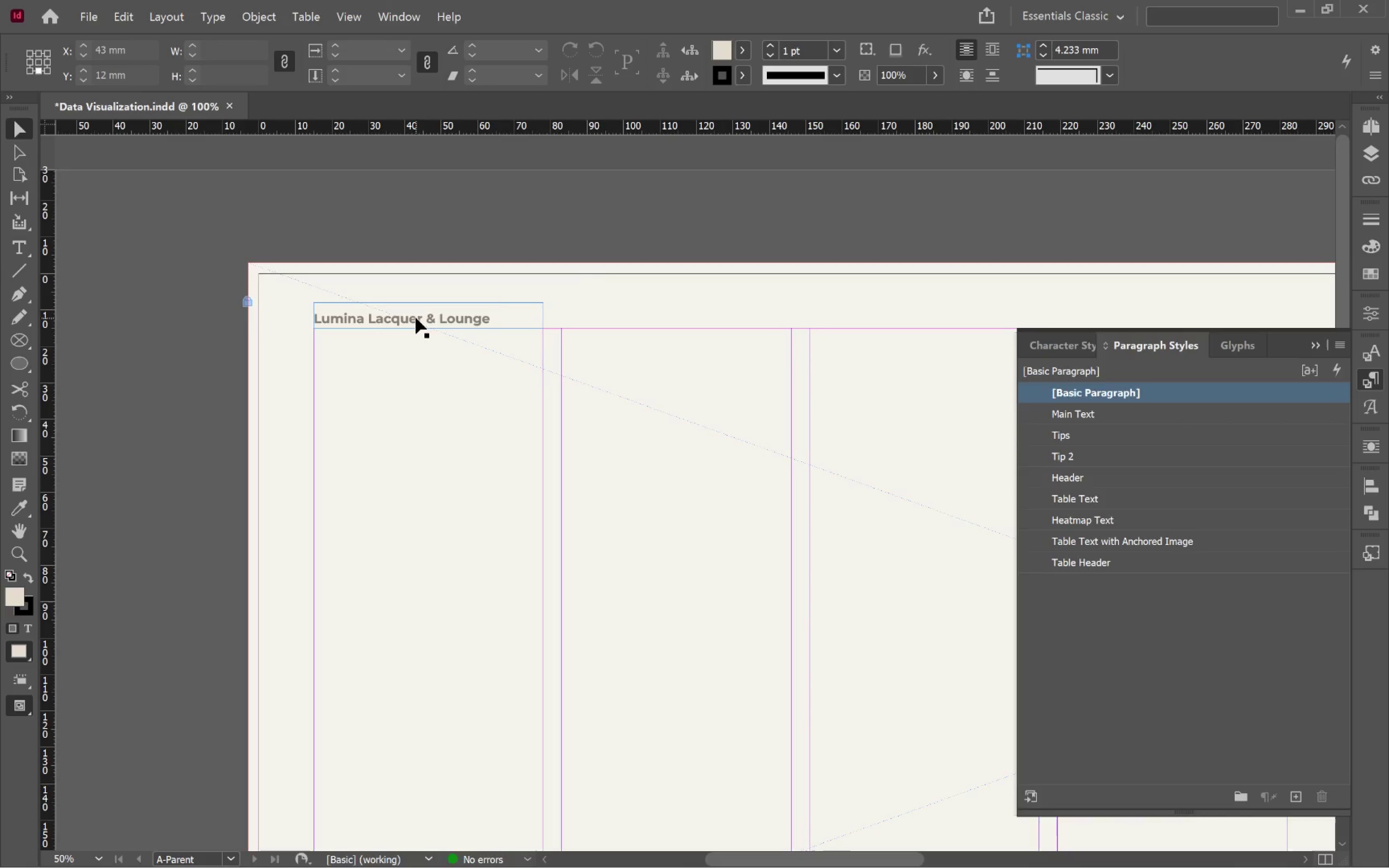 
left_click([416, 318])
 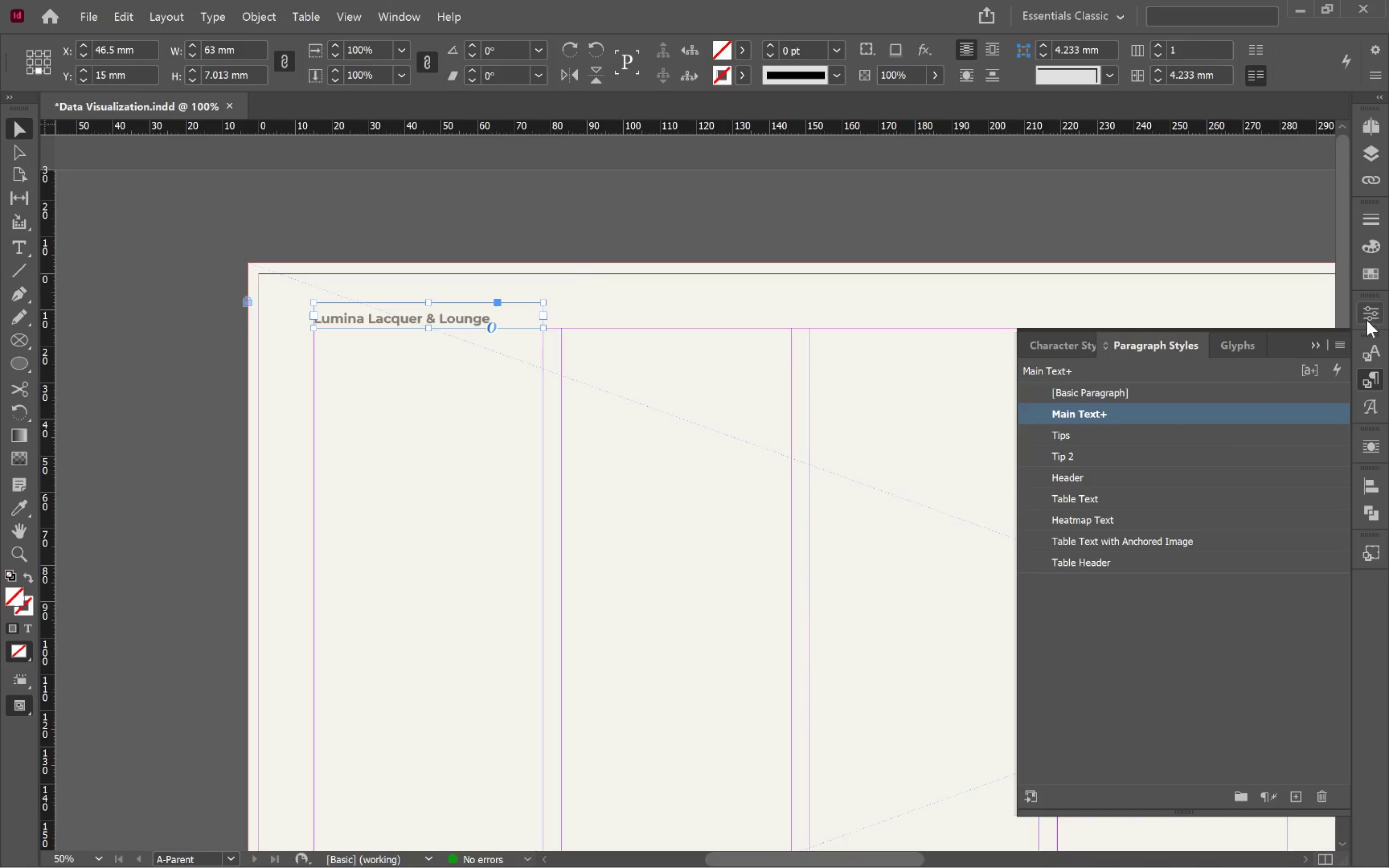 
left_click([1367, 320])
 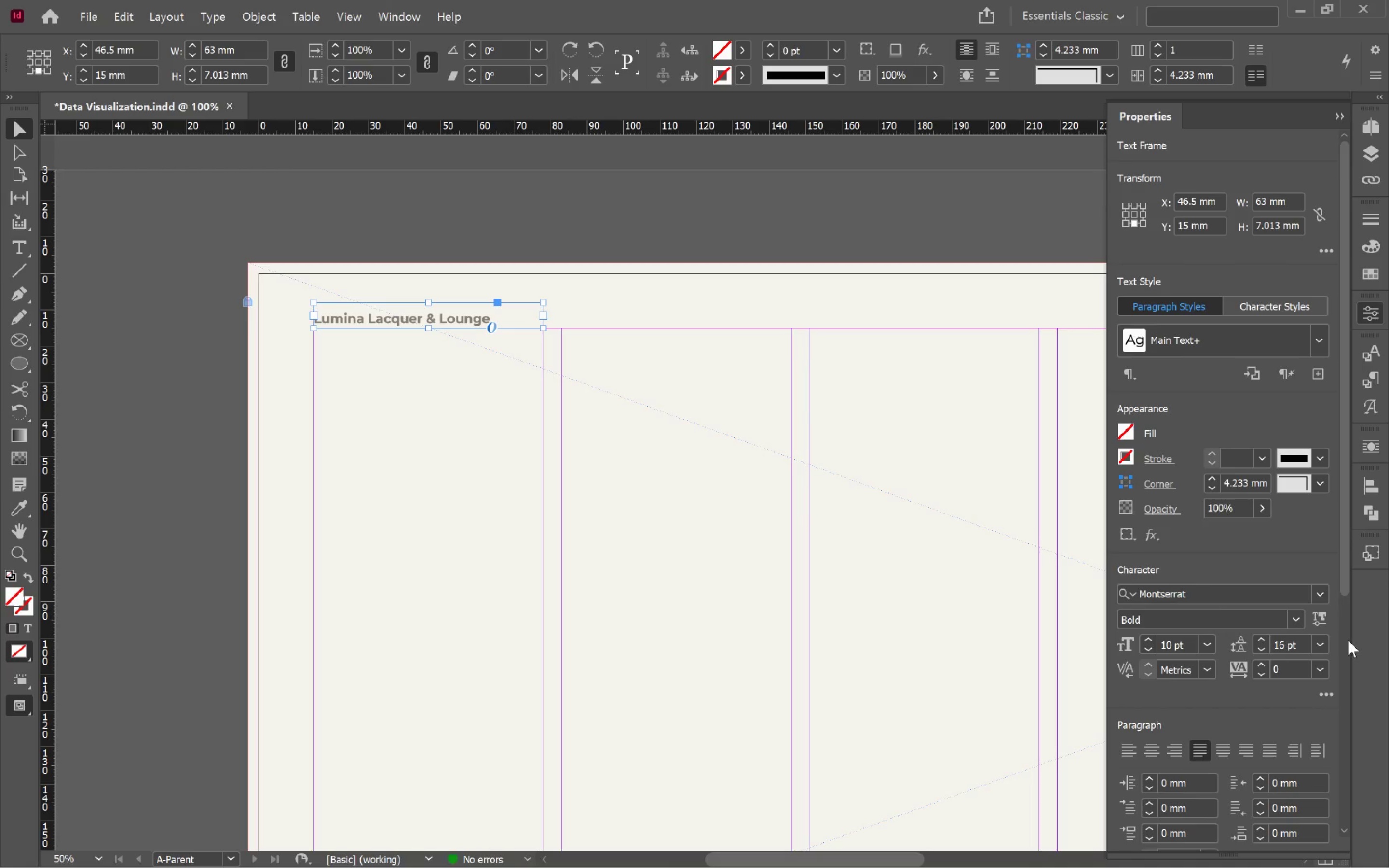 
scroll: coordinate [1348, 640], scroll_direction: down, amount: 4.0
 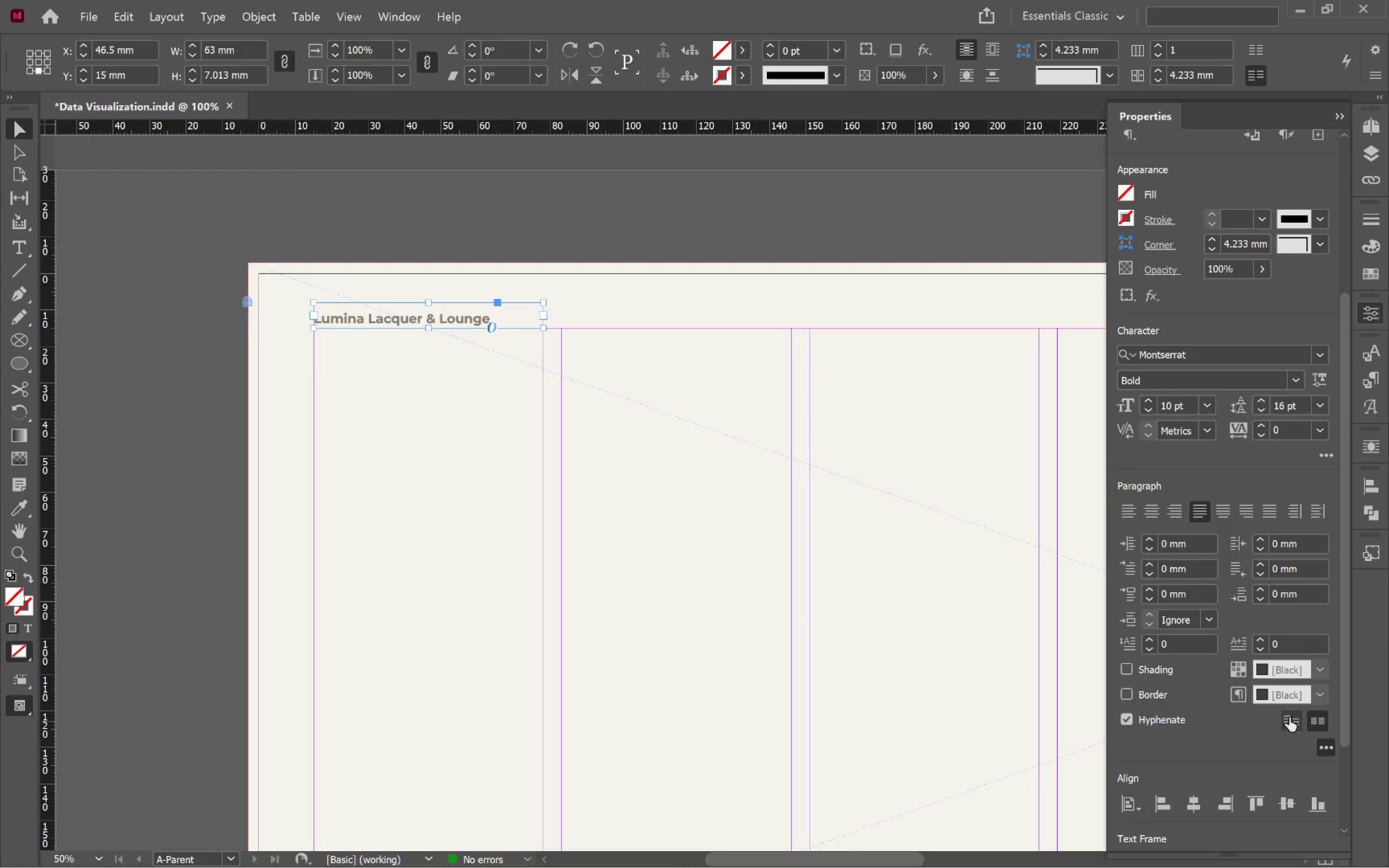 
left_click([1288, 716])
 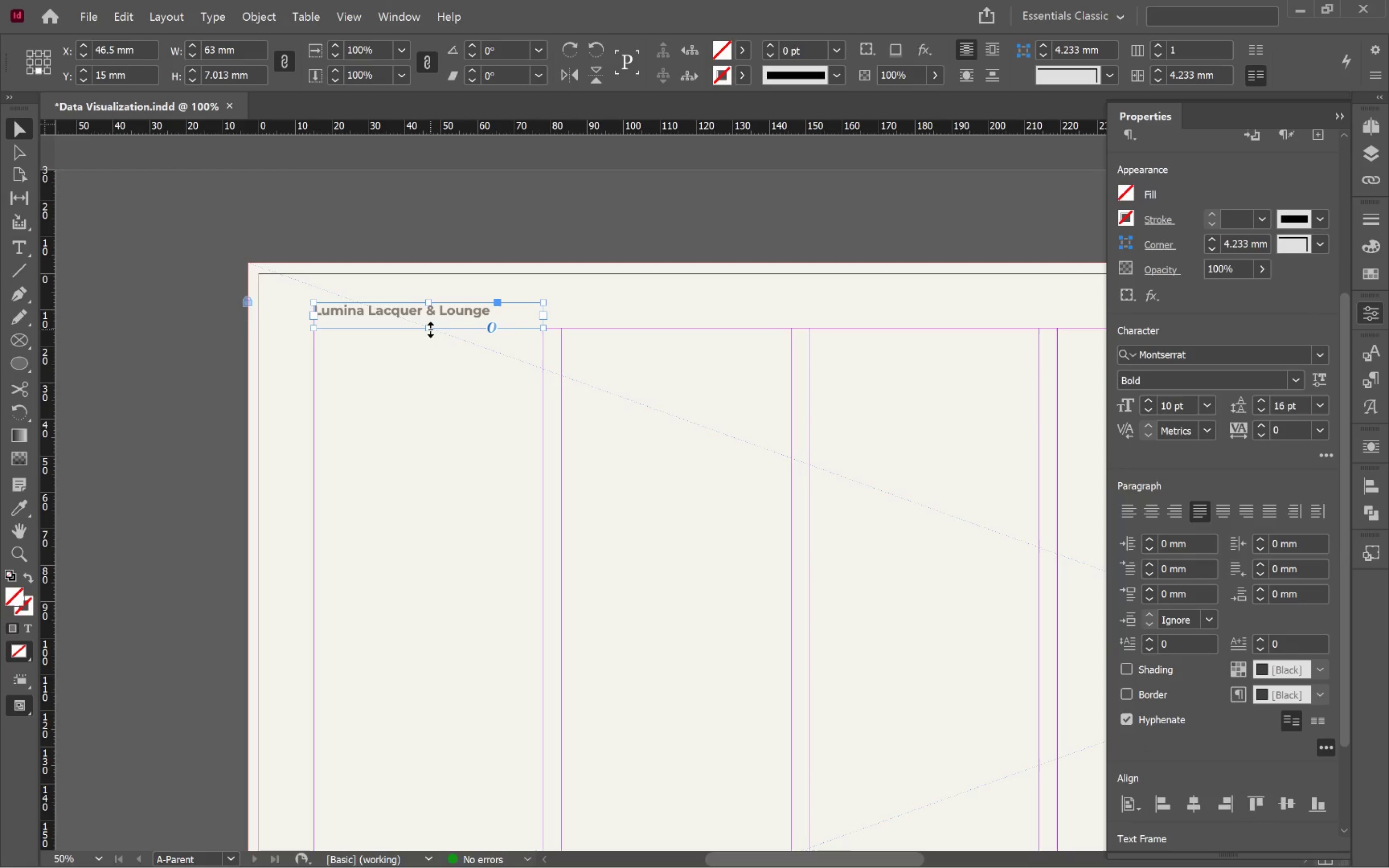 
double_click([430, 329])
 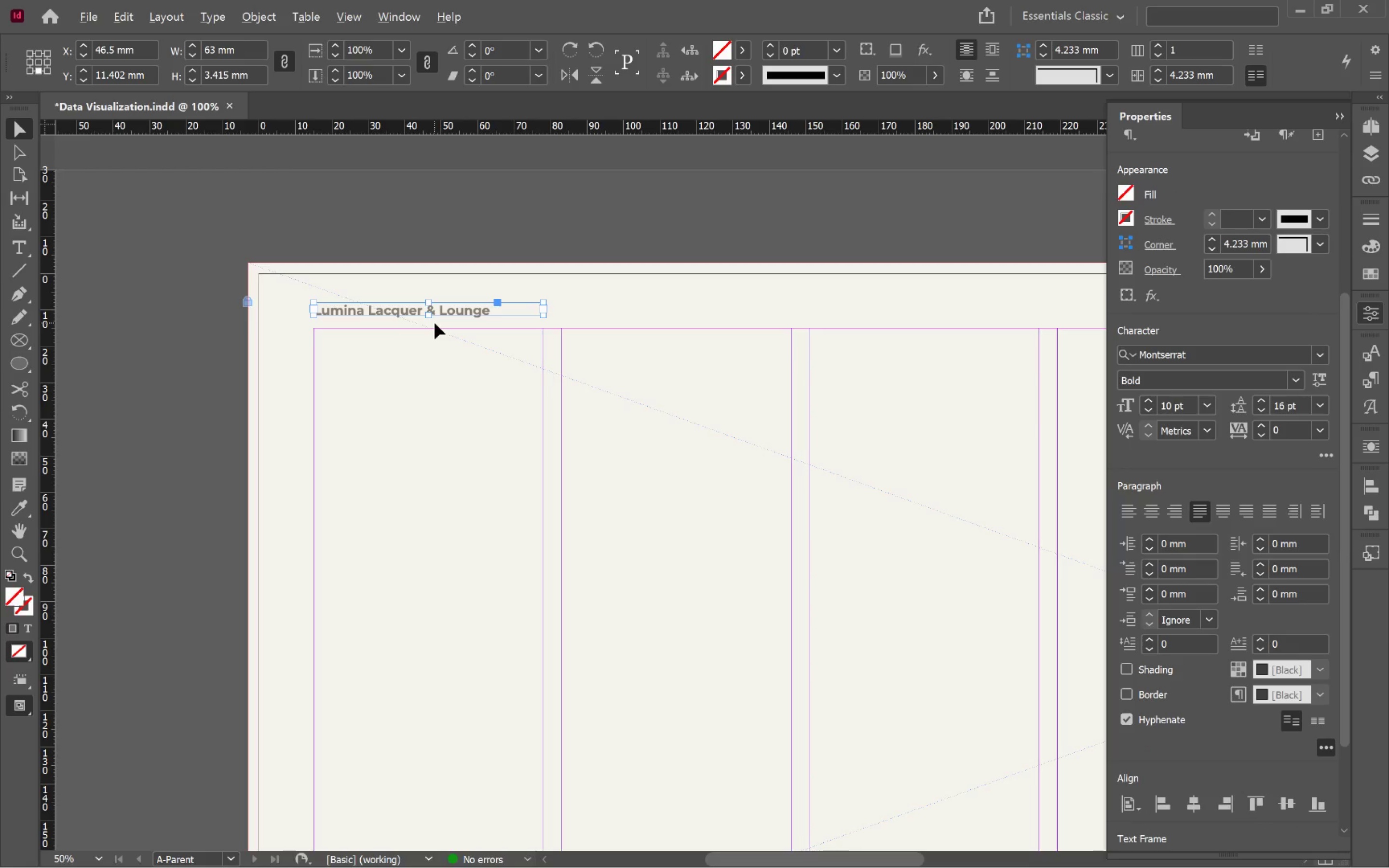 
hold_key(key=AltLeft, duration=0.8)
scroll: coordinate [435, 320], scroll_direction: up, amount: 2.0
 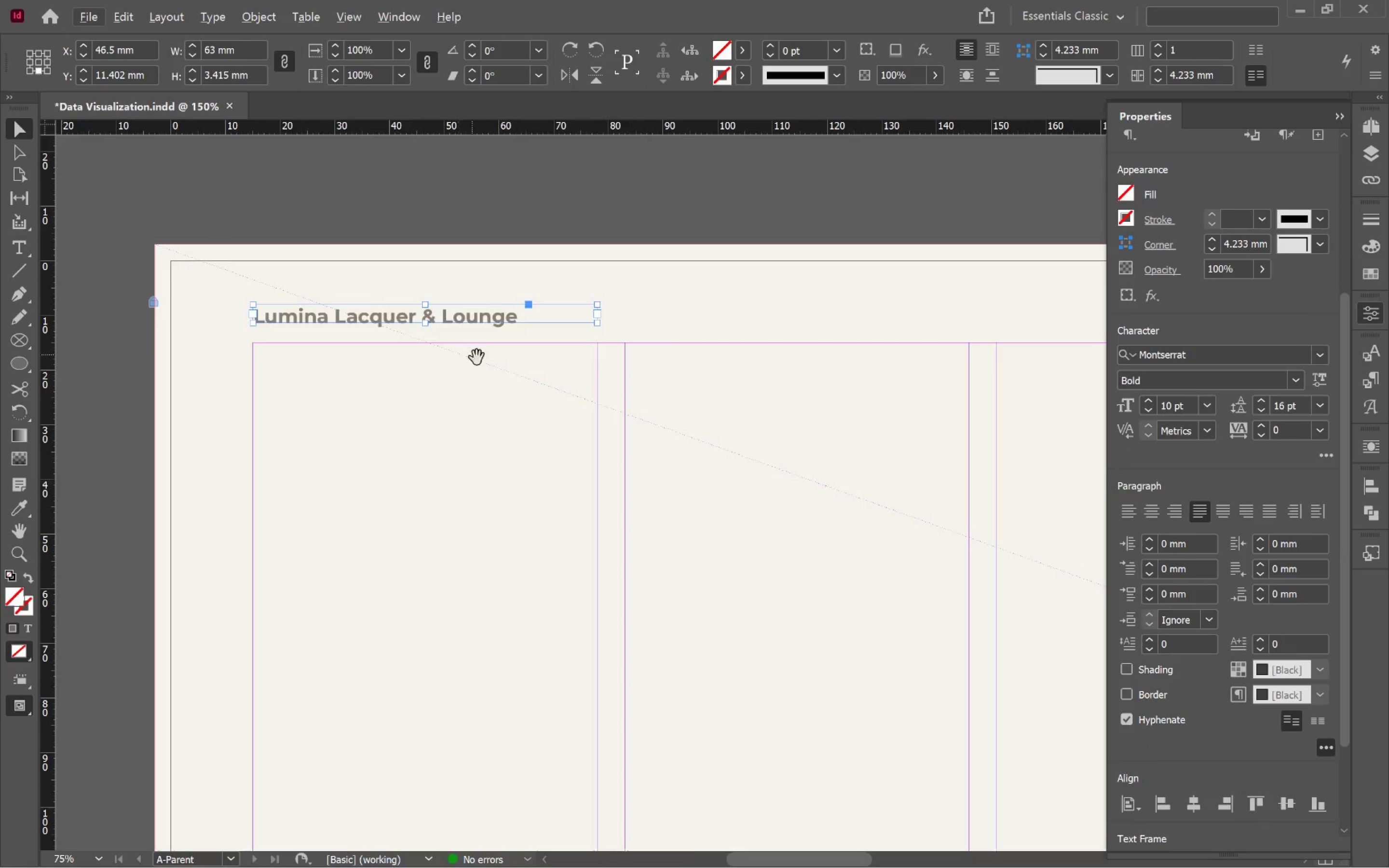 
hold_key(key=Space, duration=1.53)
 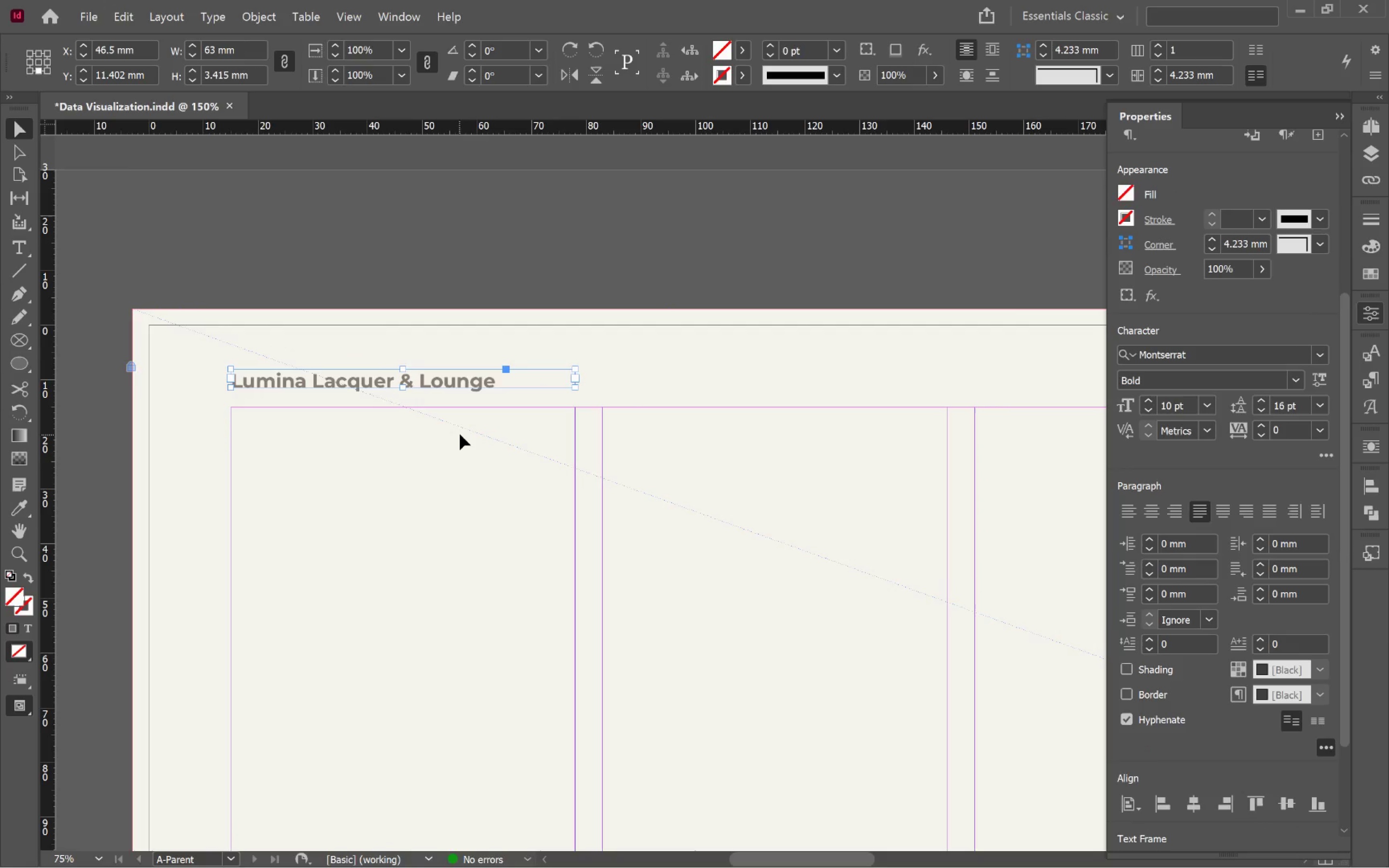 
left_click_drag(start_coordinate=[477, 357], to_coordinate=[455, 440])
 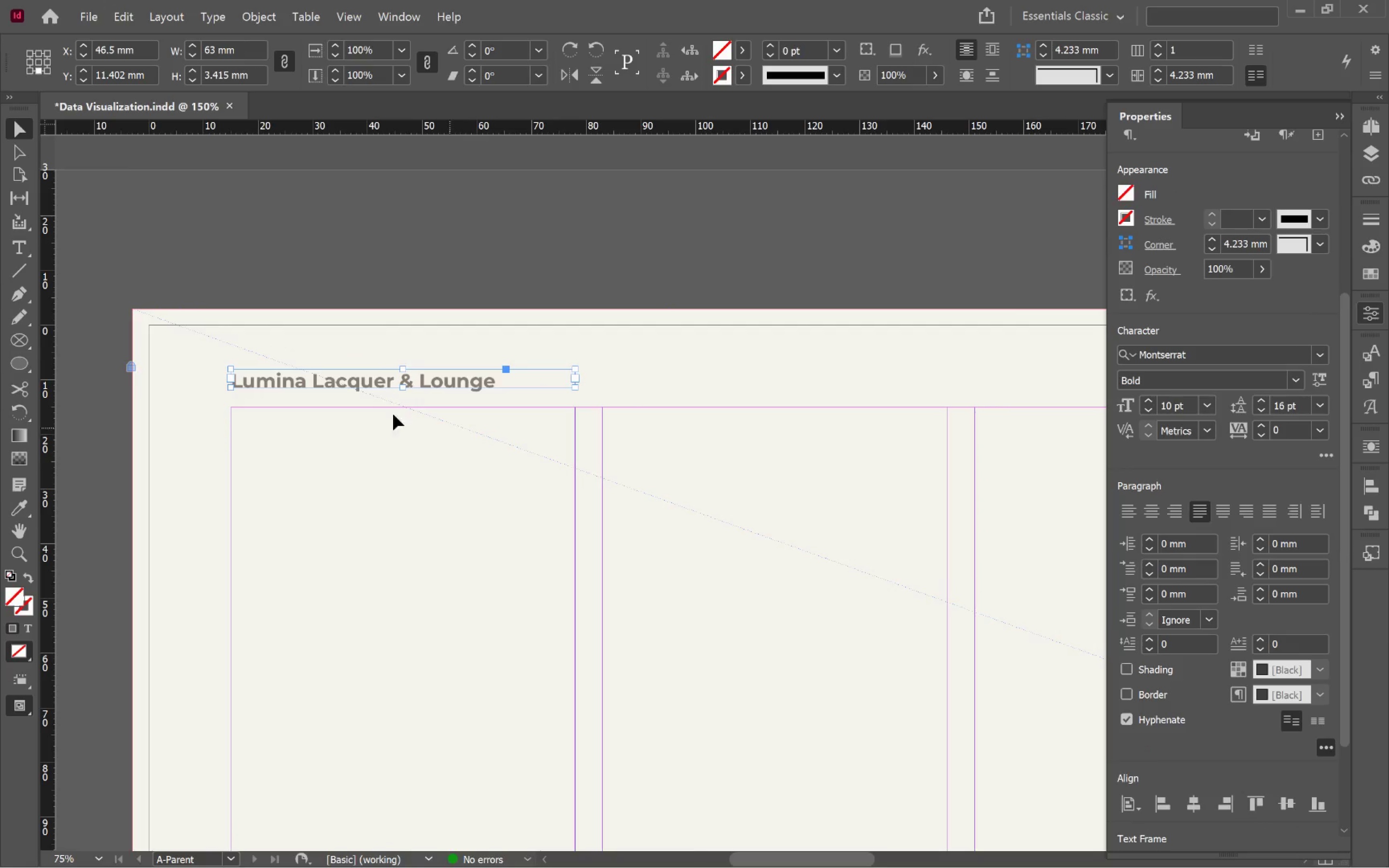 
hold_key(key=Space, duration=0.6)
 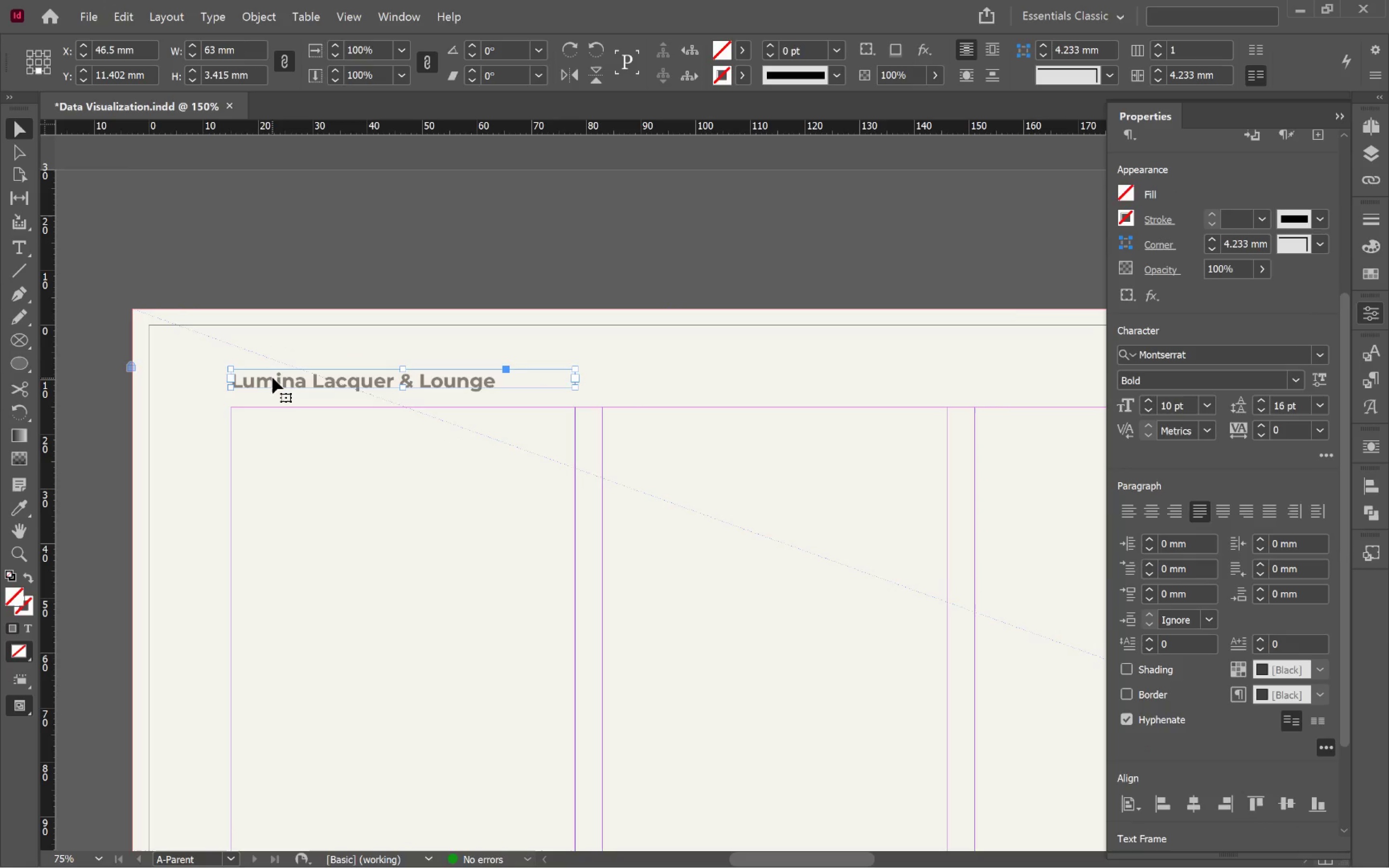 
left_click_drag(start_coordinate=[272, 378], to_coordinate=[272, 370])
 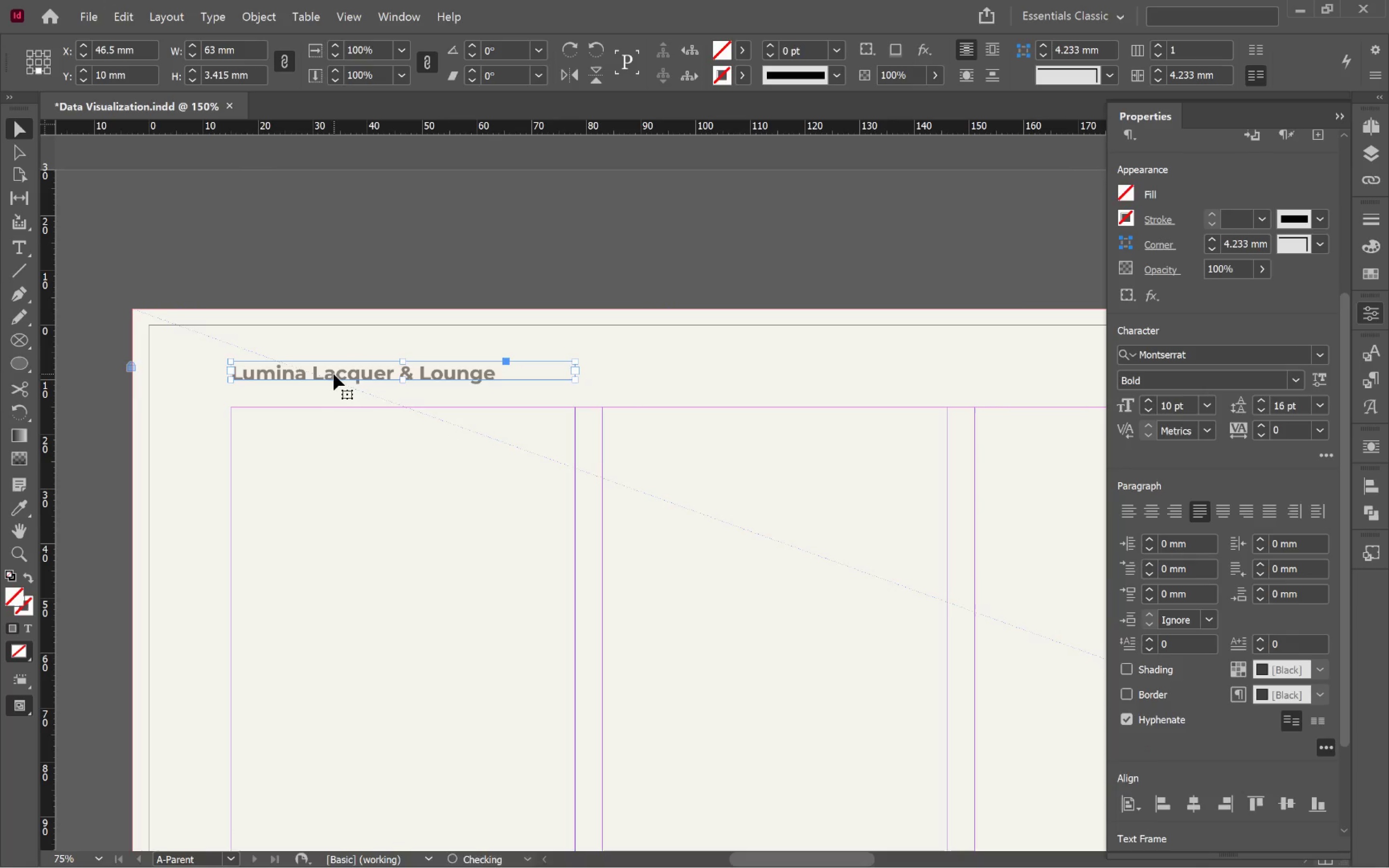 
hold_key(key=ShiftLeft, duration=1.09)
 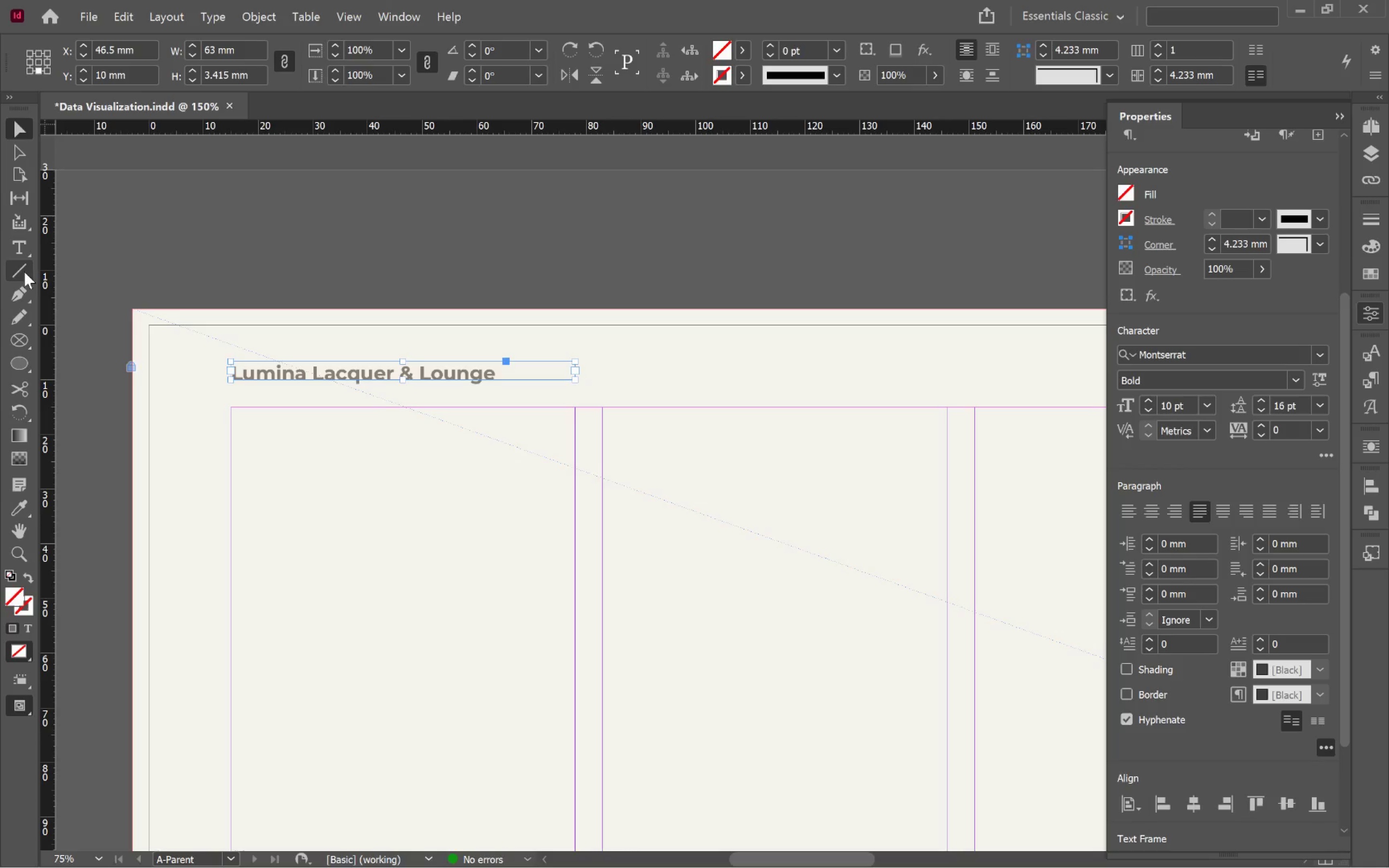 
left_click([24, 271])
 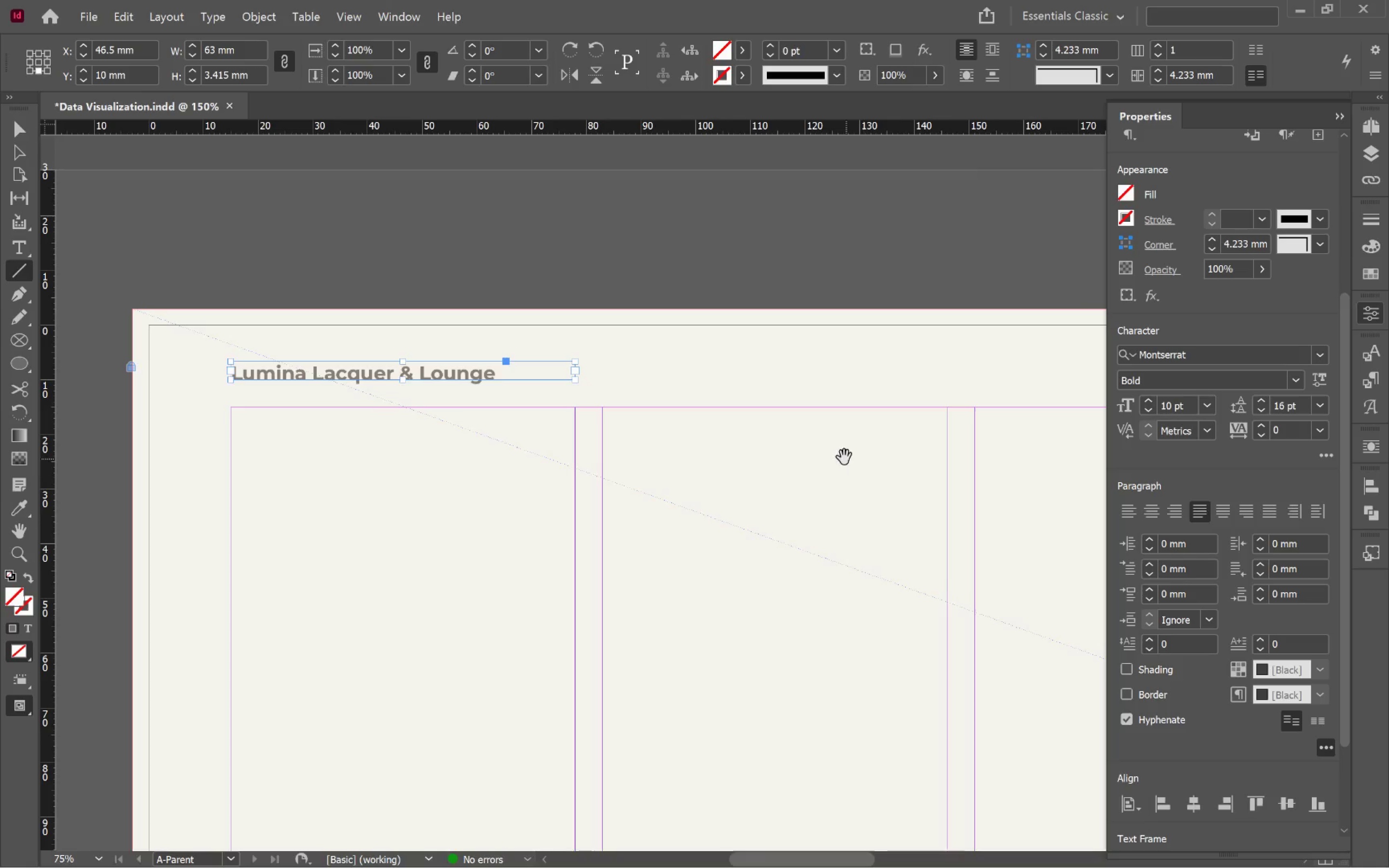 
hold_key(key=Space, duration=1.29)
 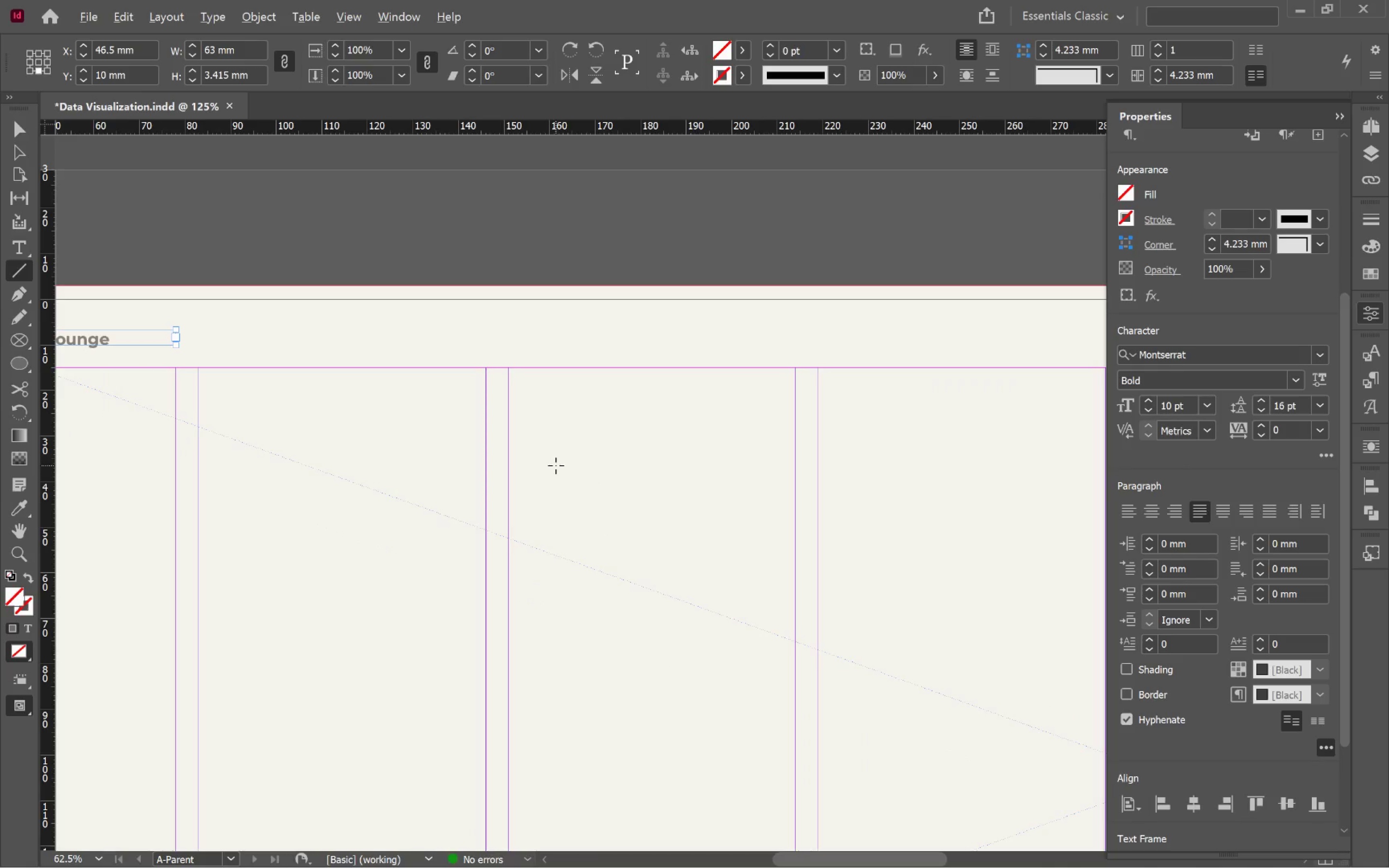 
left_click_drag(start_coordinate=[832, 453], to_coordinate=[356, 432])
 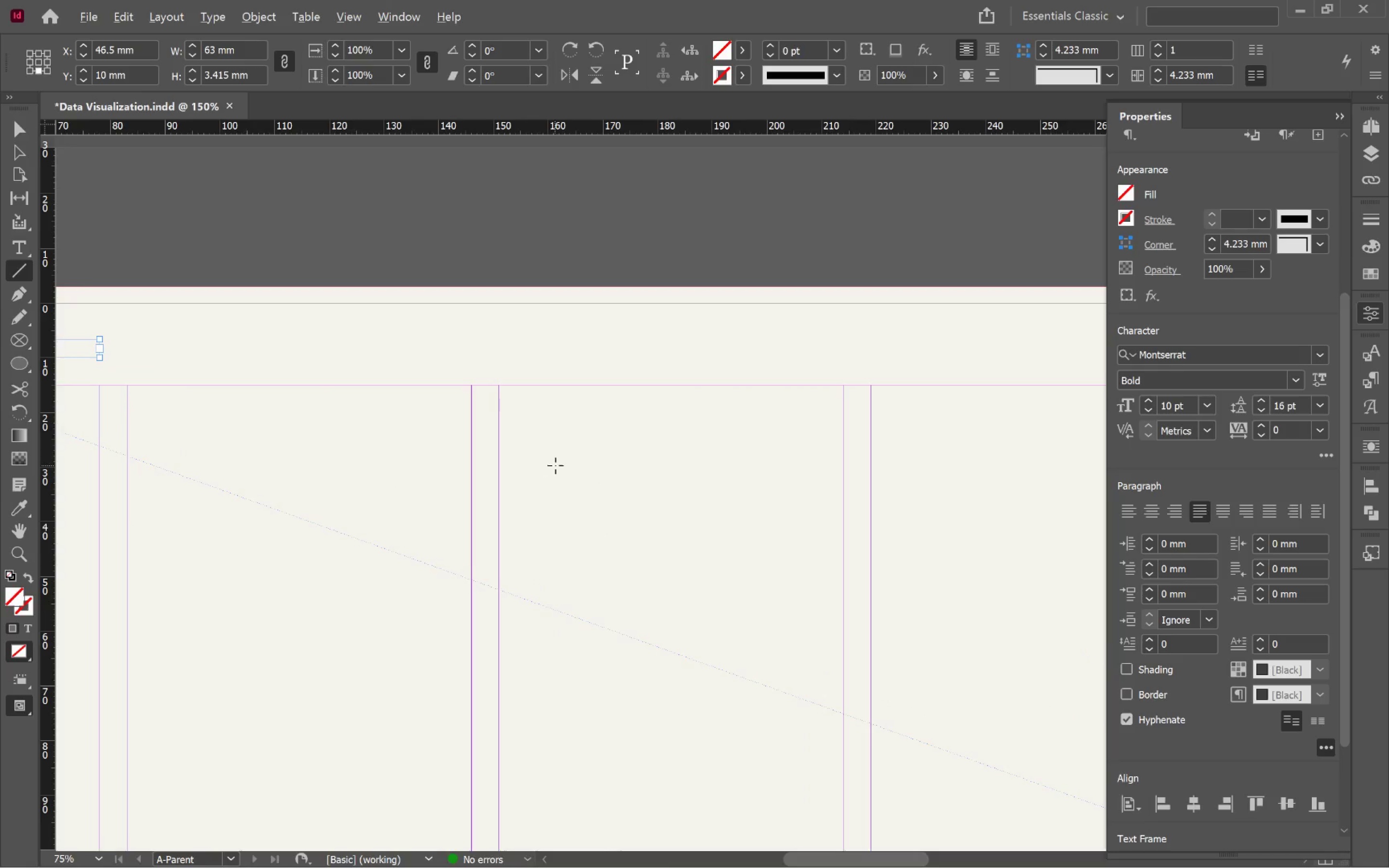 
hold_key(key=AltLeft, duration=1.06)
scroll: coordinate [556, 465], scroll_direction: down, amount: 2.0
 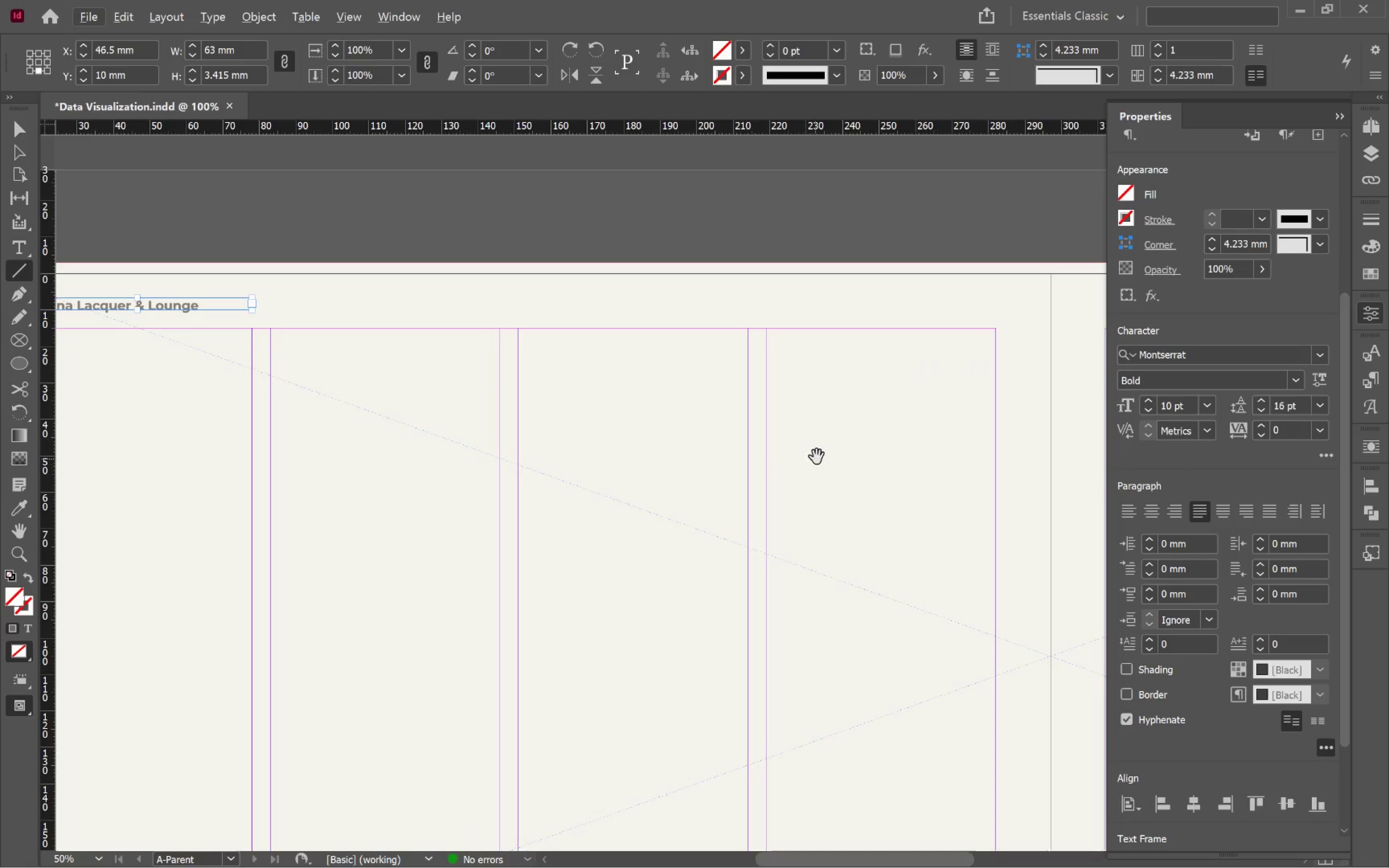 
hold_key(key=Space, duration=1.09)
 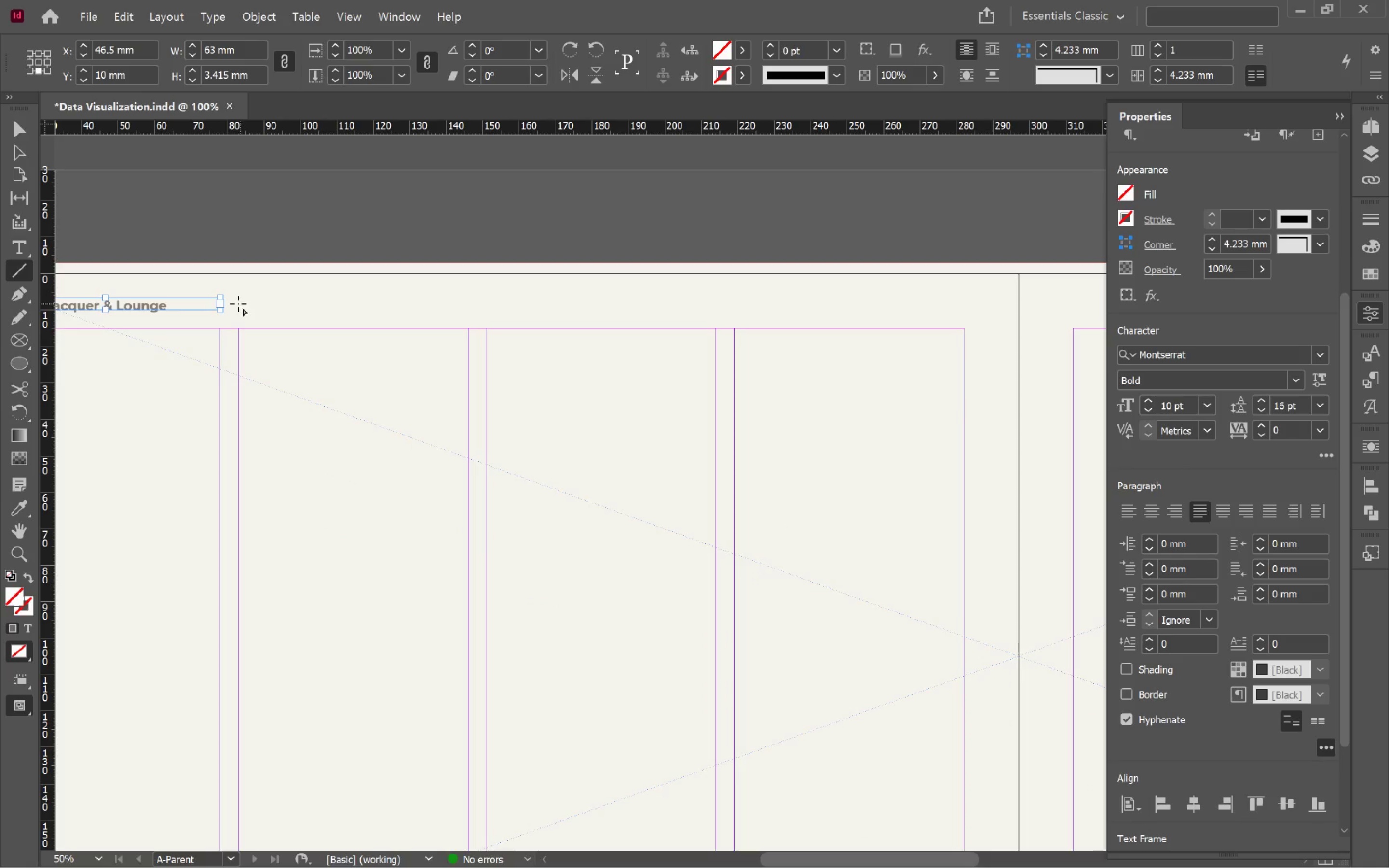 
left_click_drag(start_coordinate=[817, 457], to_coordinate=[785, 592])
 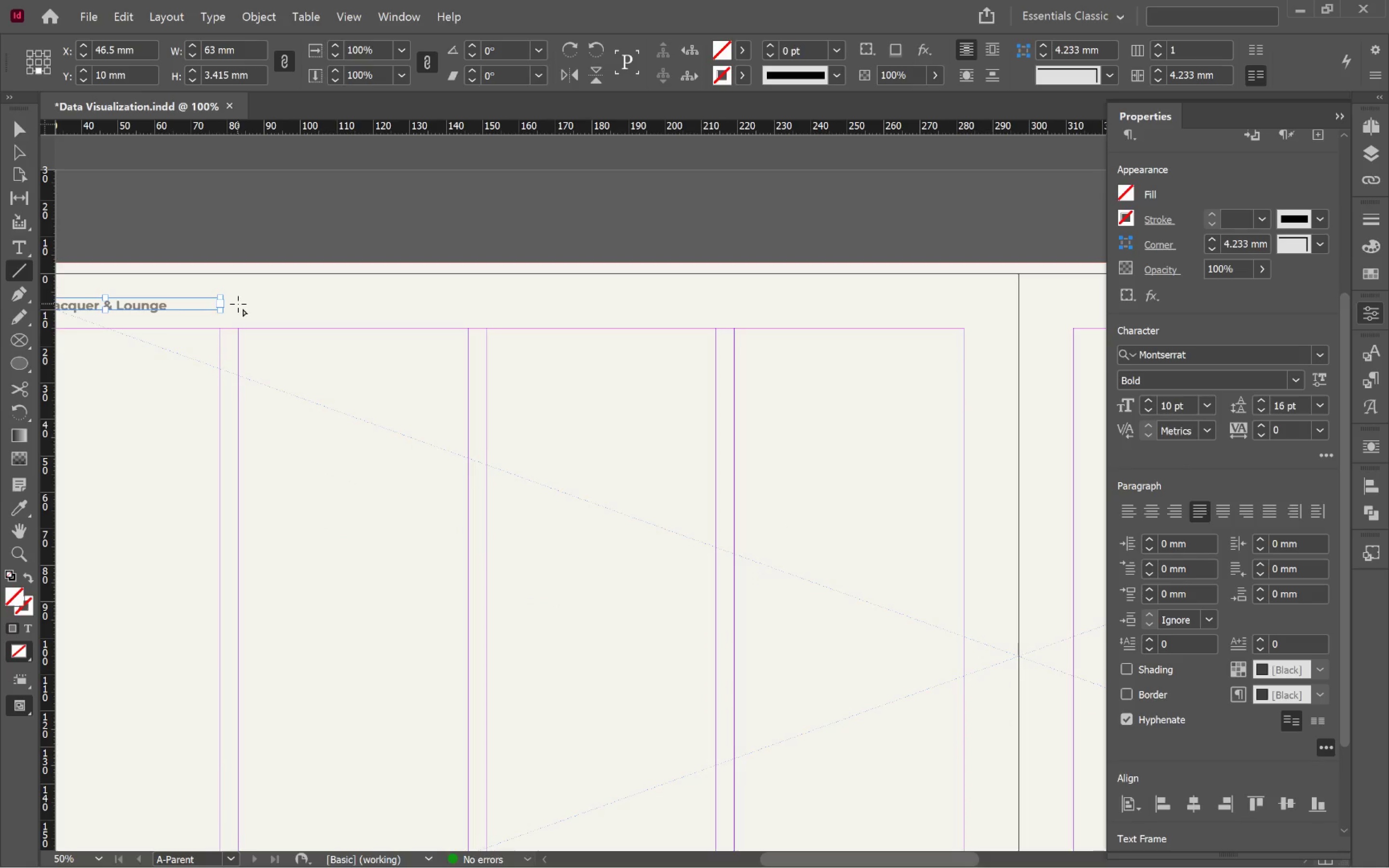 
left_click_drag(start_coordinate=[238, 303], to_coordinate=[962, 304])
 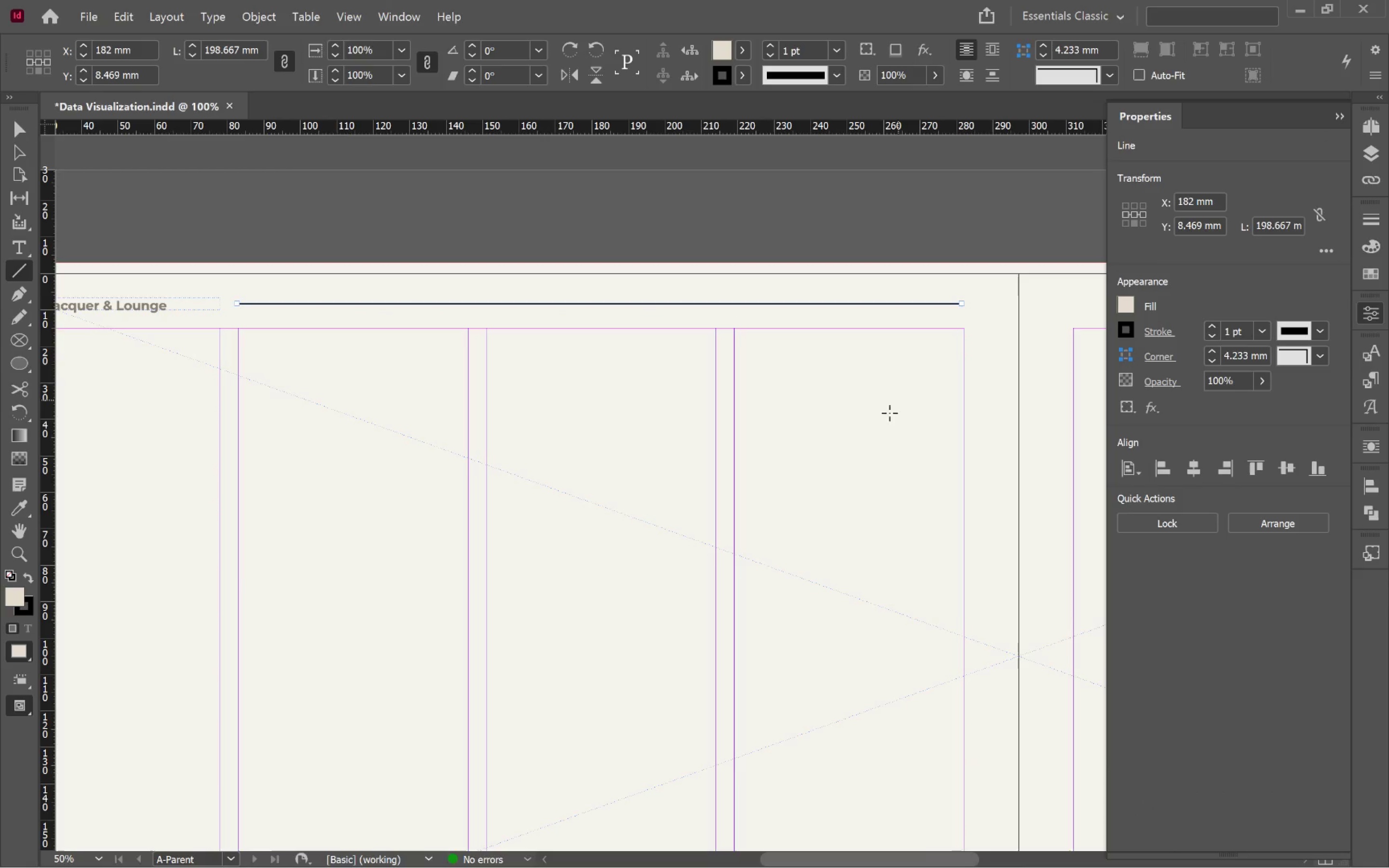 
hold_key(key=ShiftLeft, duration=2.57)
 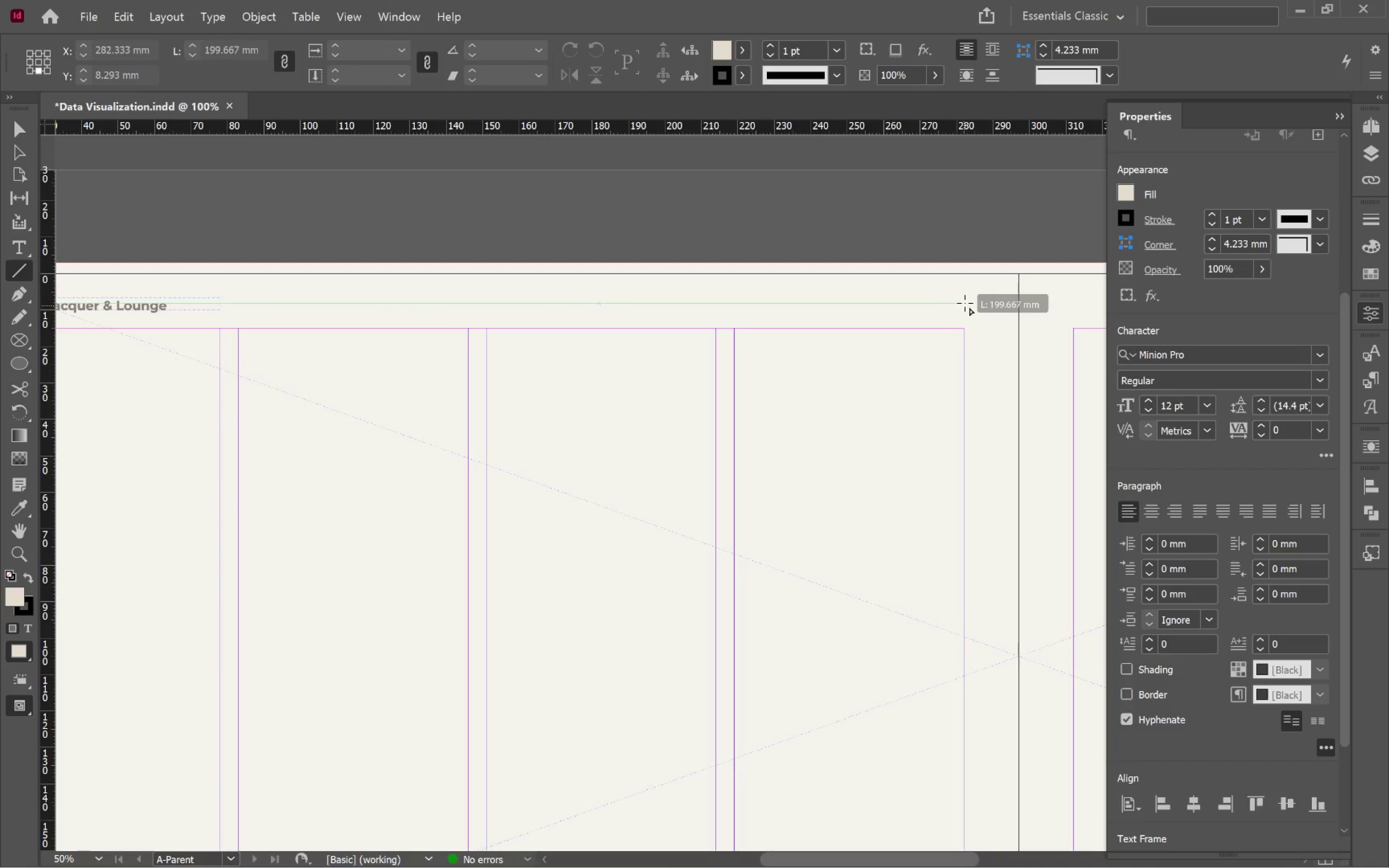 
hold_key(key=ShiftLeft, duration=1.03)
 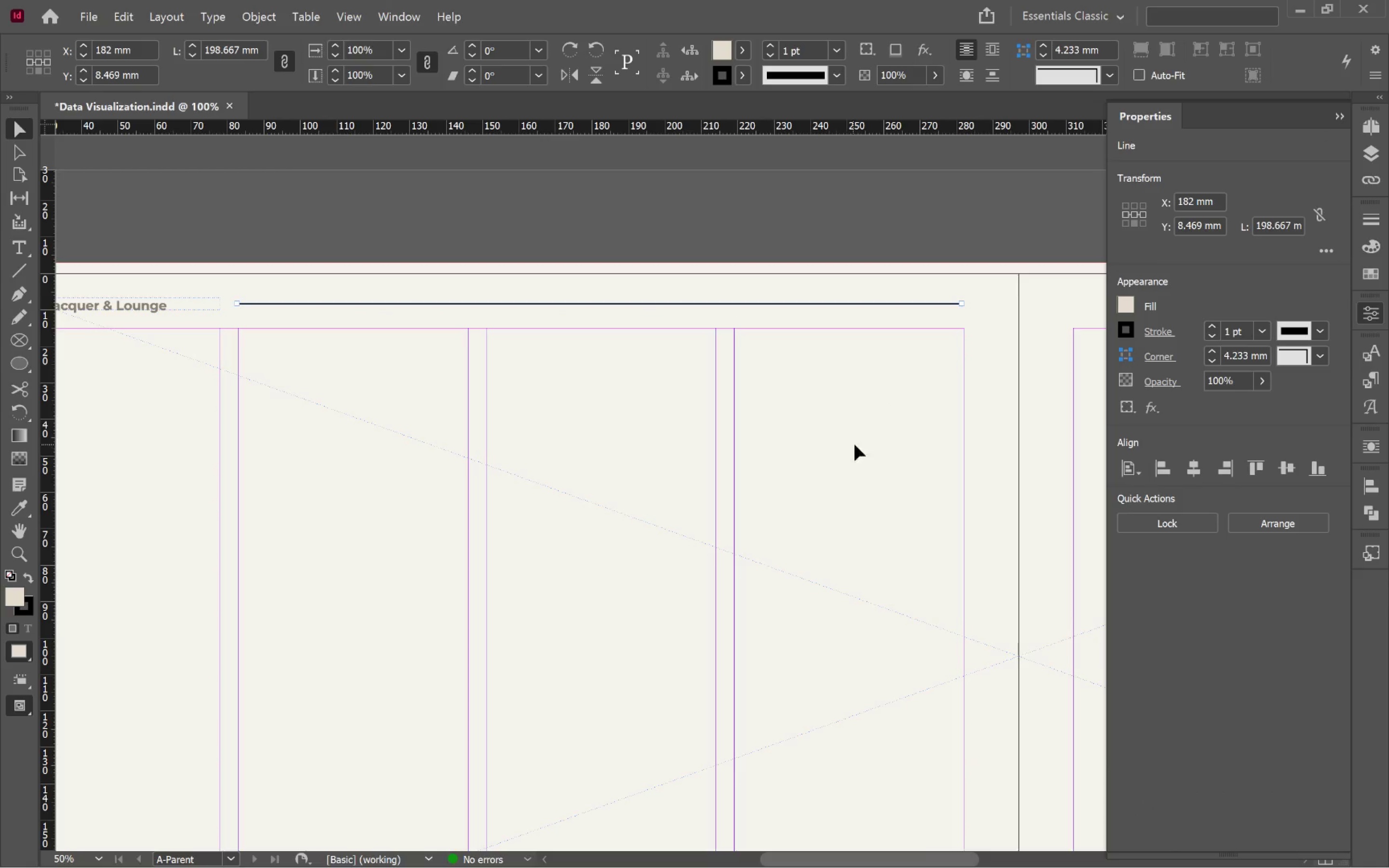 
key(V)
 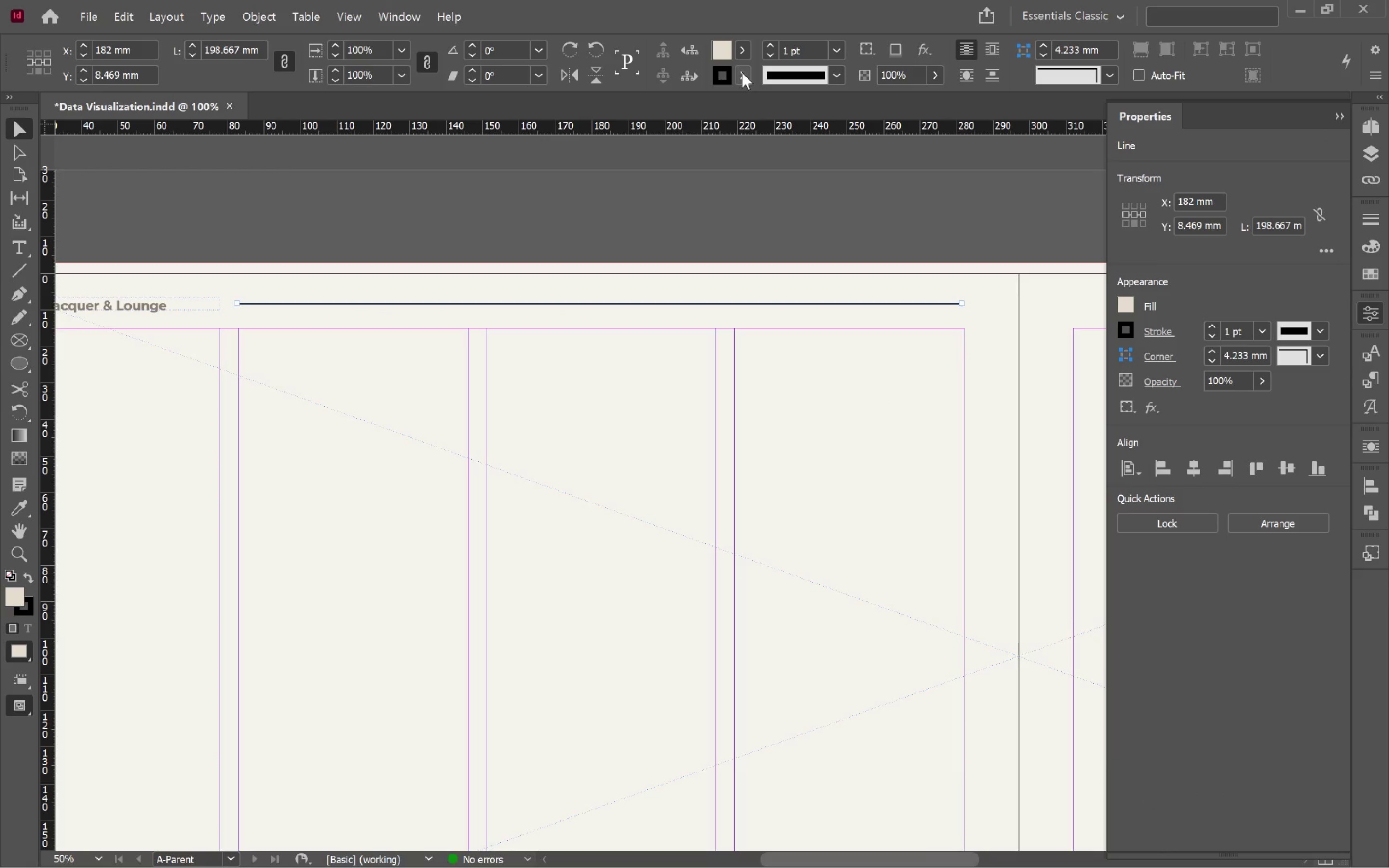 
left_click([742, 72])
 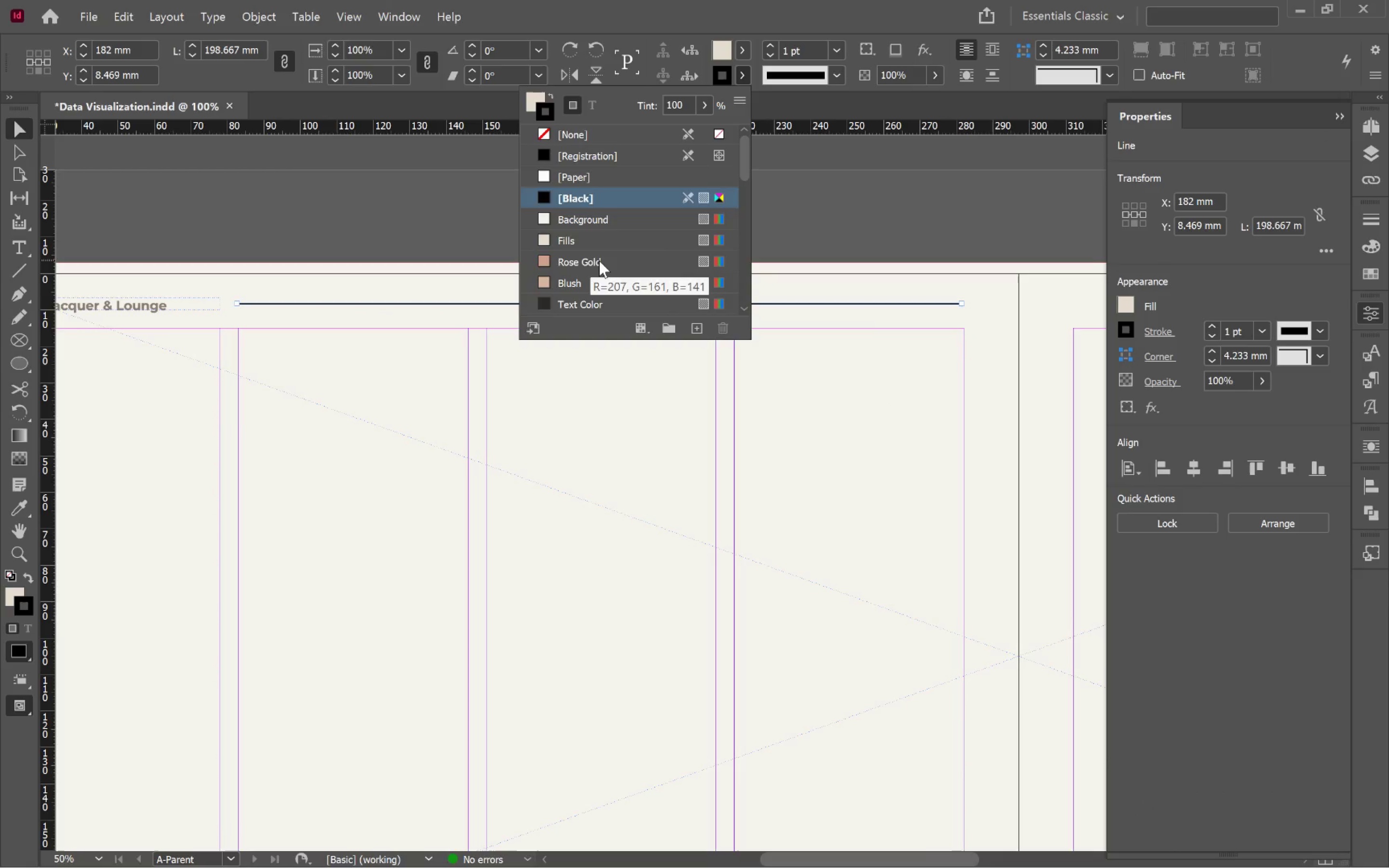 
left_click([599, 260])
 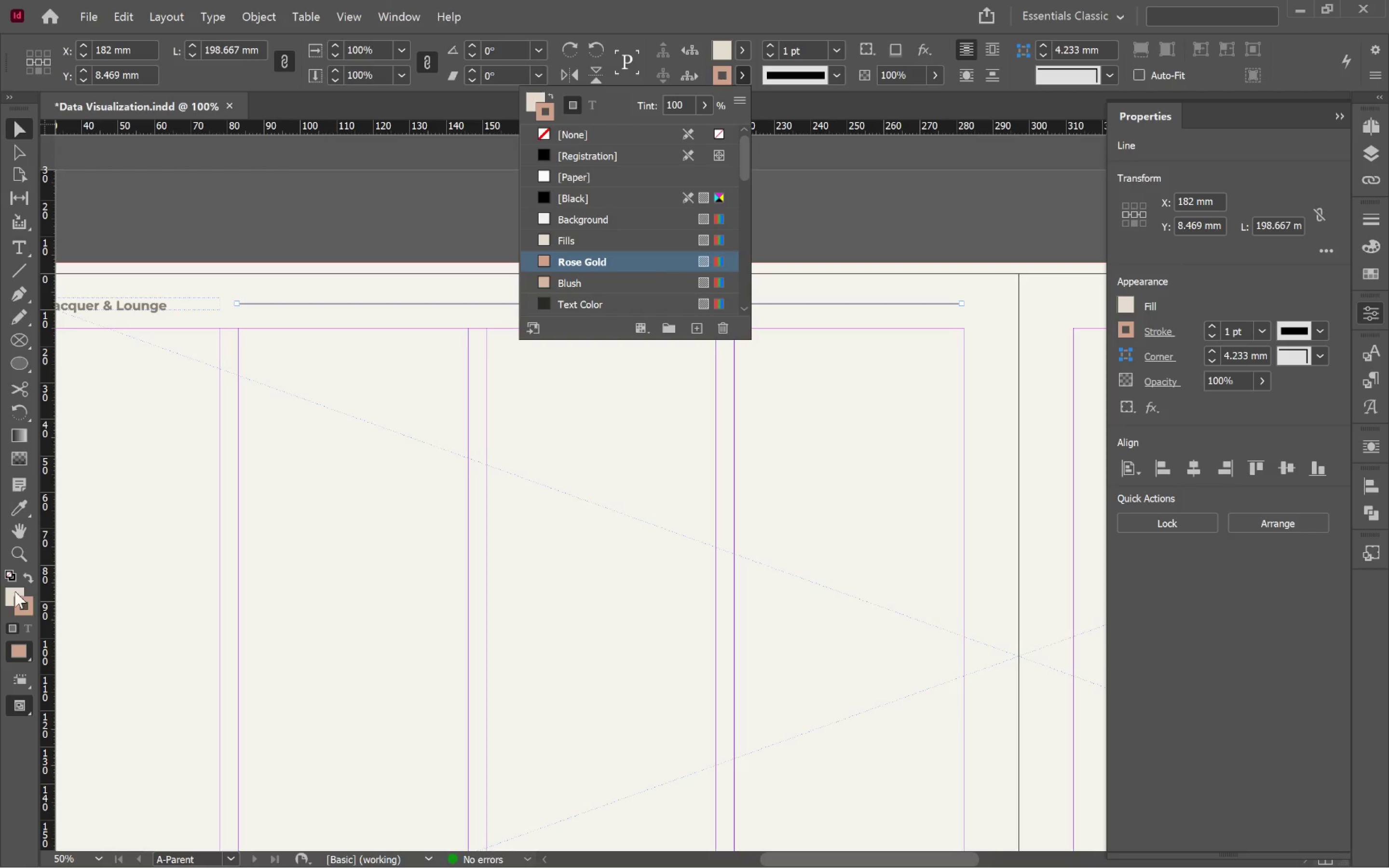 
left_click([15, 591])
 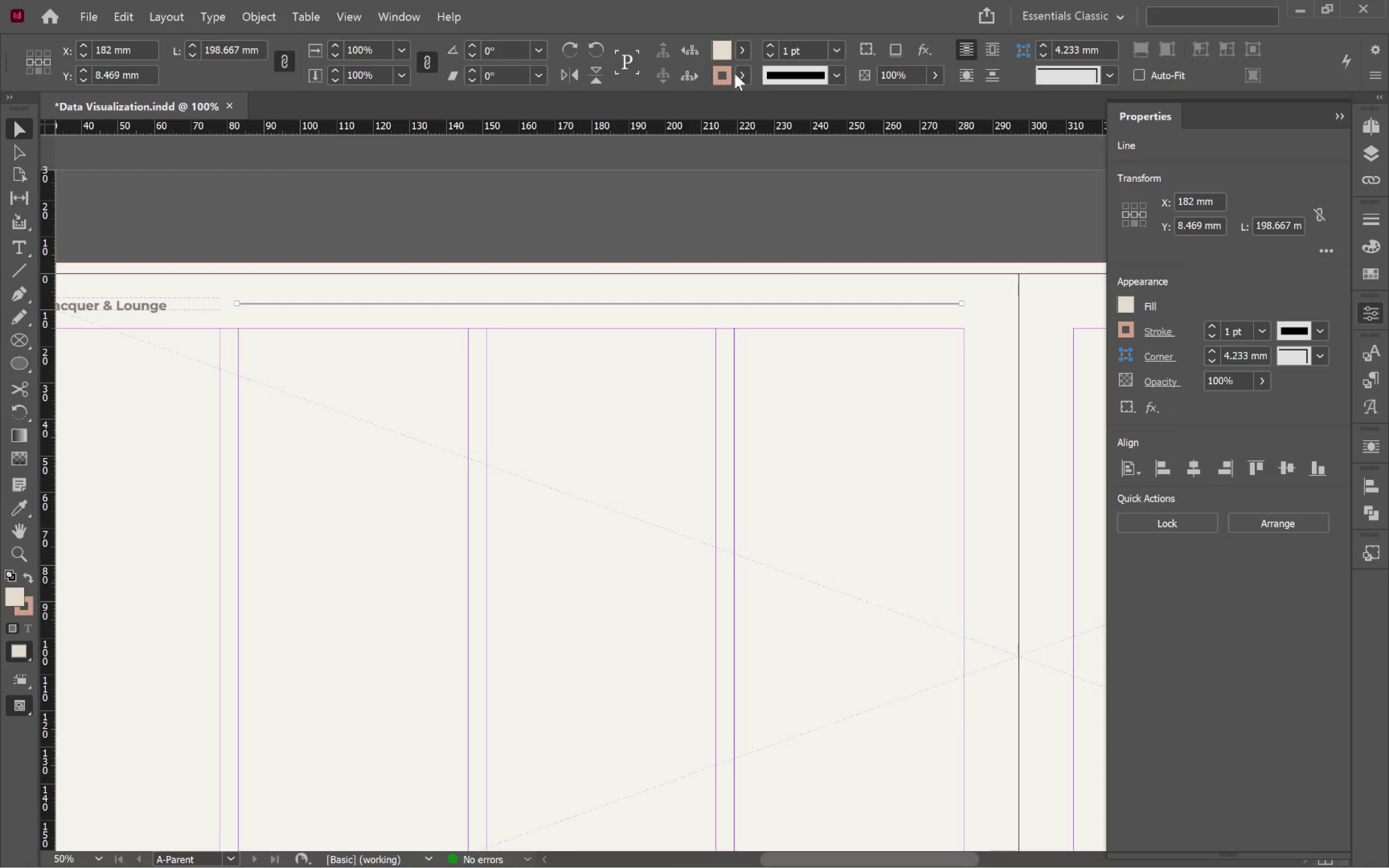 
left_click([741, 54])
 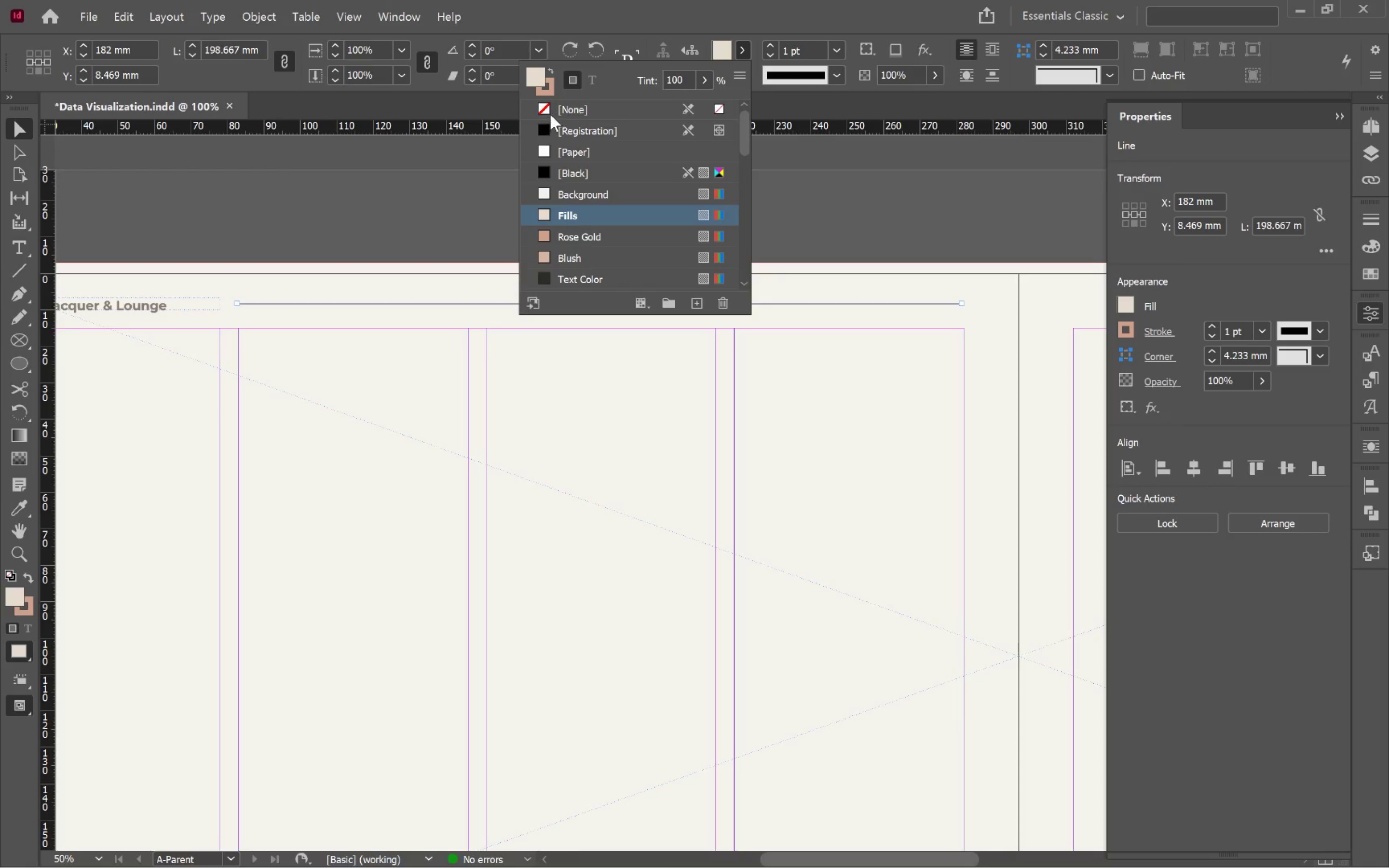 
left_click([550, 114])
 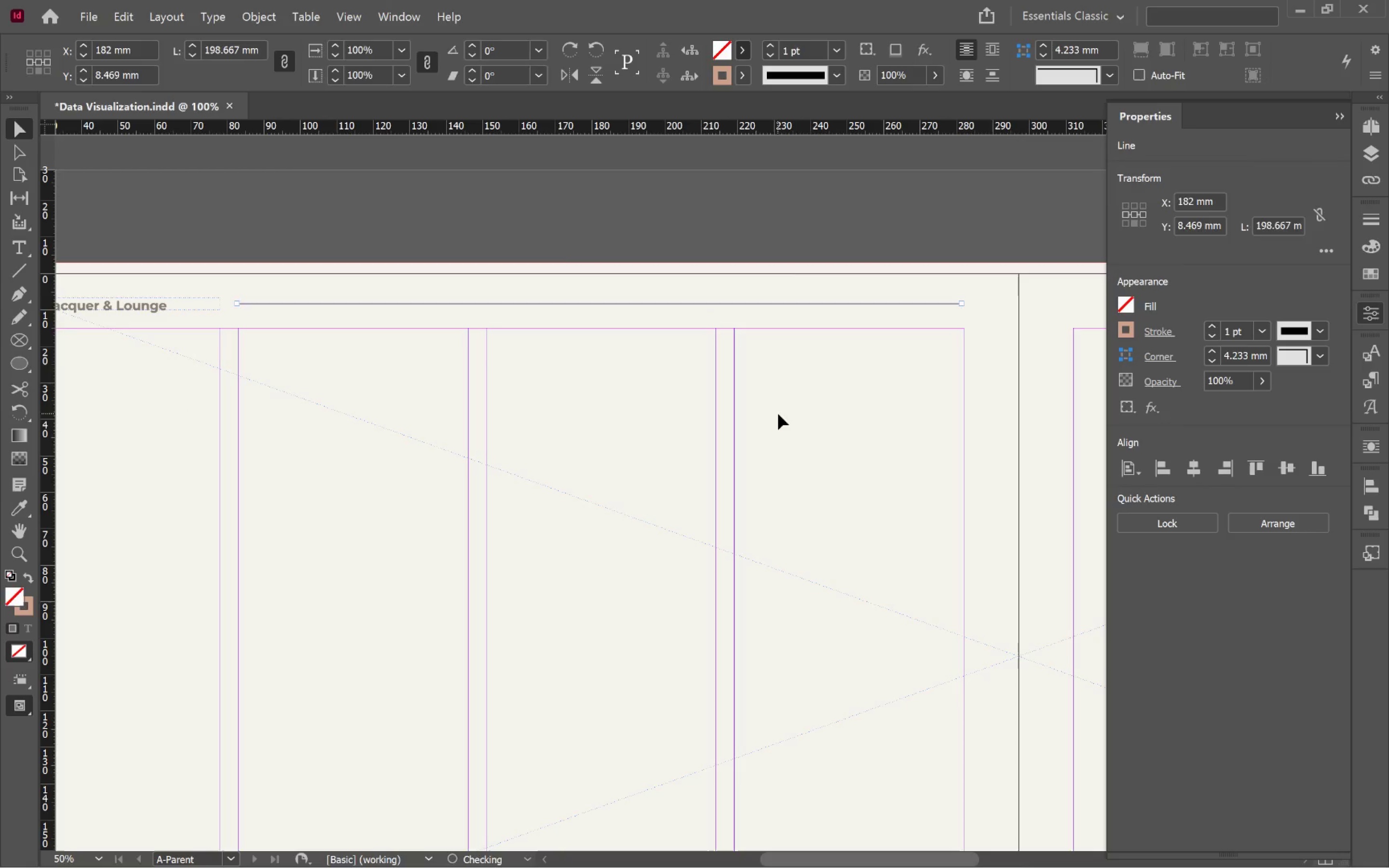 
left_click([778, 414])
 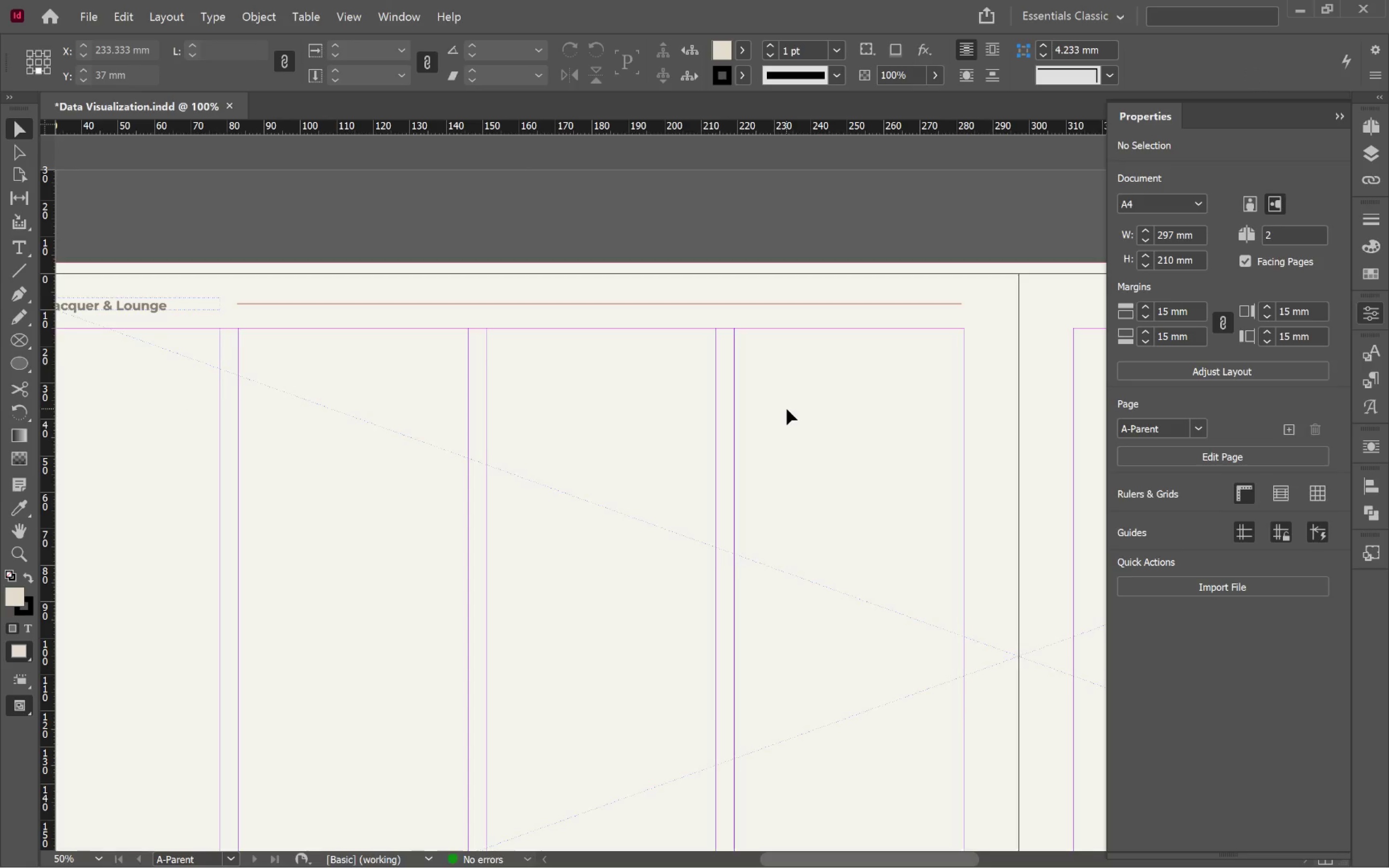 
key(W)
 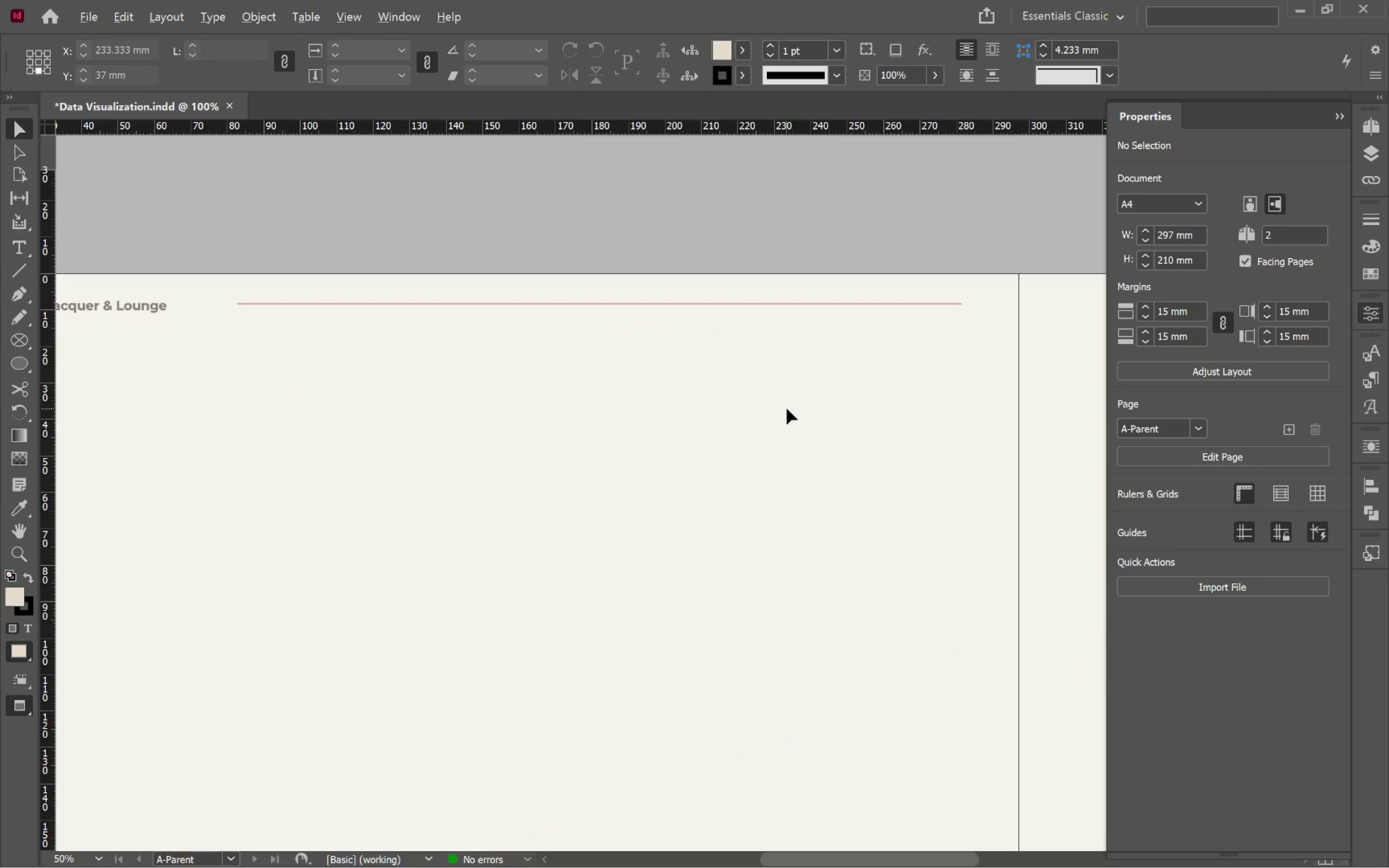 
hold_key(key=AltLeft, duration=0.67)
scroll: coordinate [787, 408], scroll_direction: down, amount: 1.0
 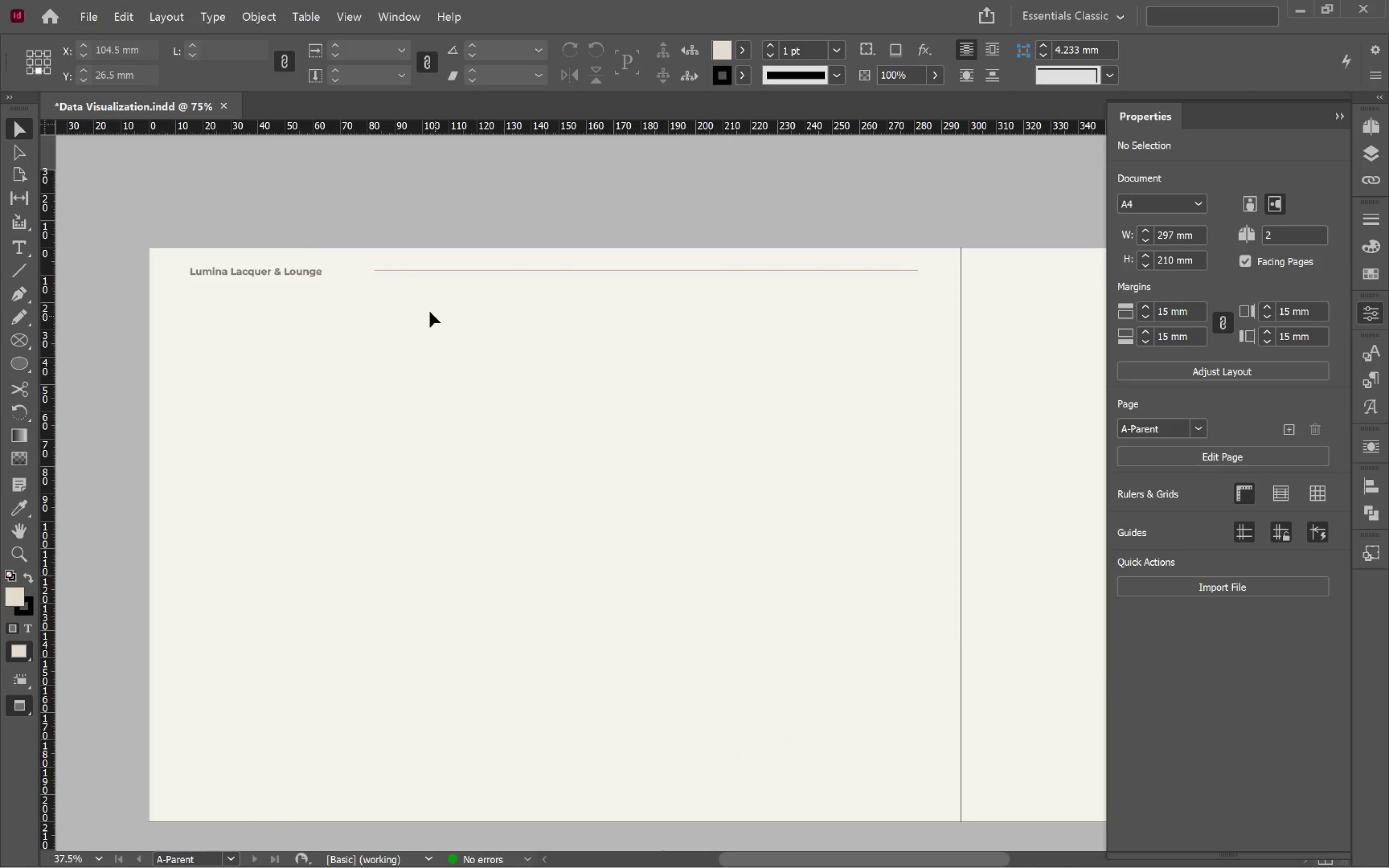 
left_click_drag(start_coordinate=[435, 315], to_coordinate=[323, 267])
 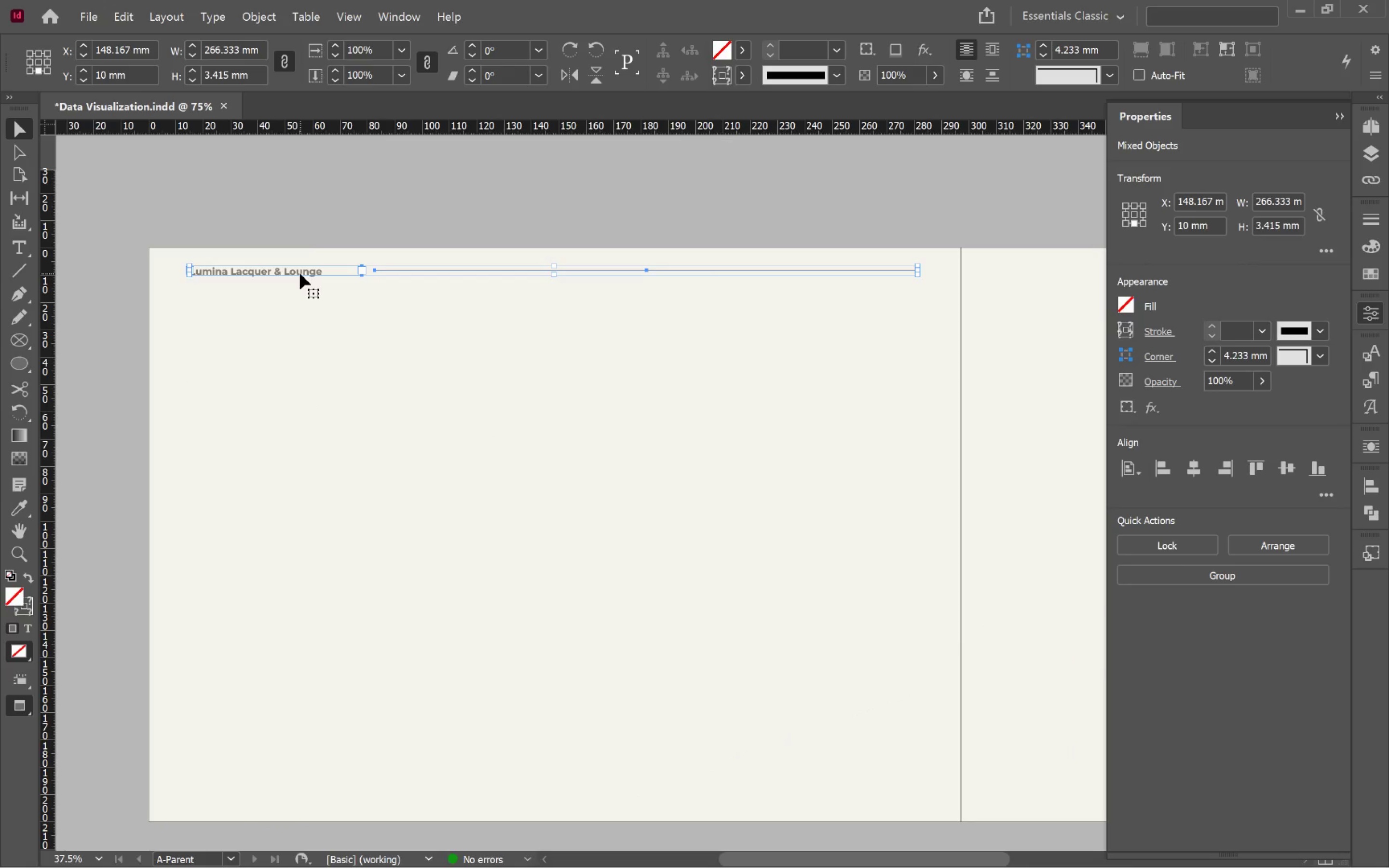 
left_click([300, 273])
 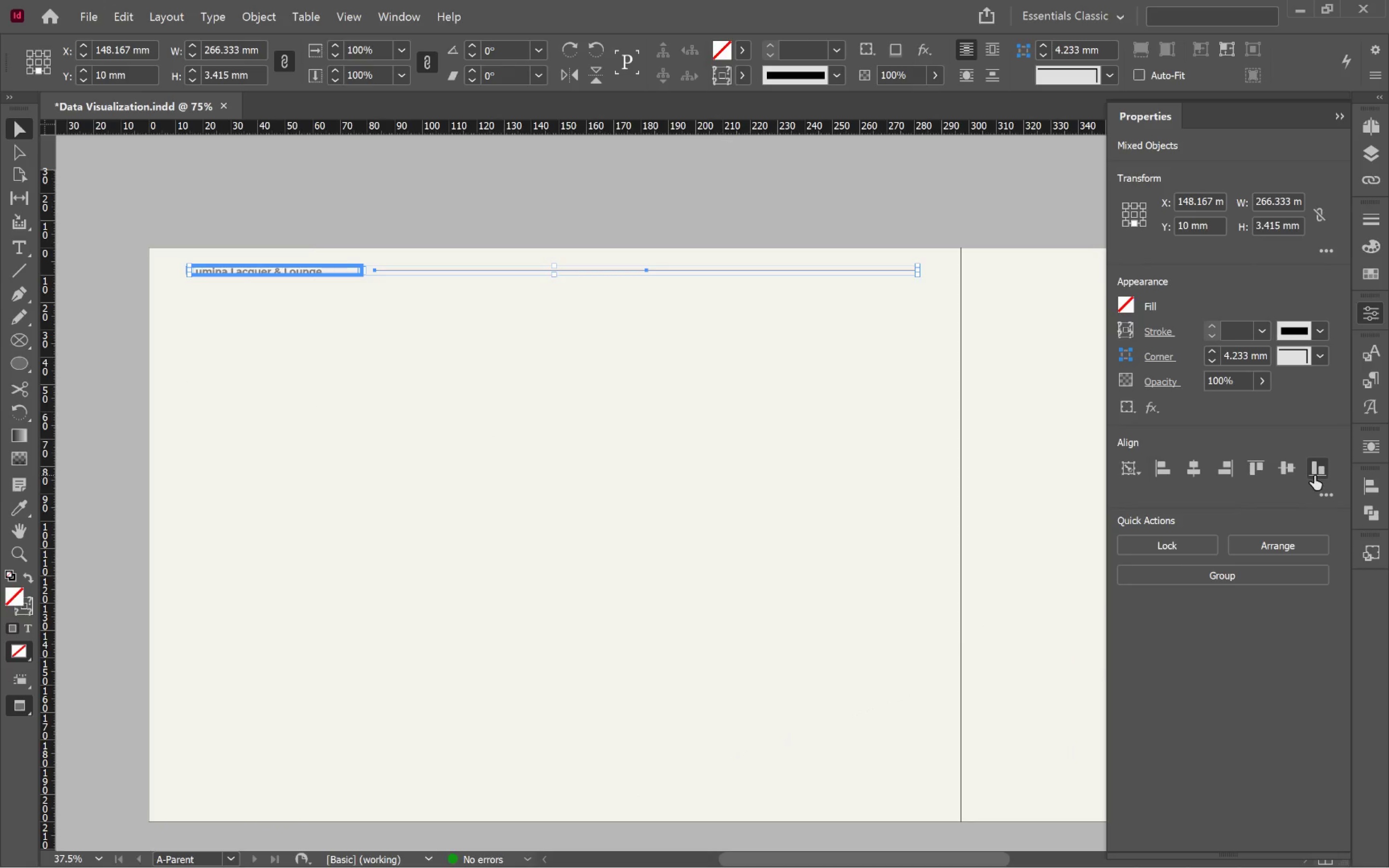 
left_click([1314, 475])
 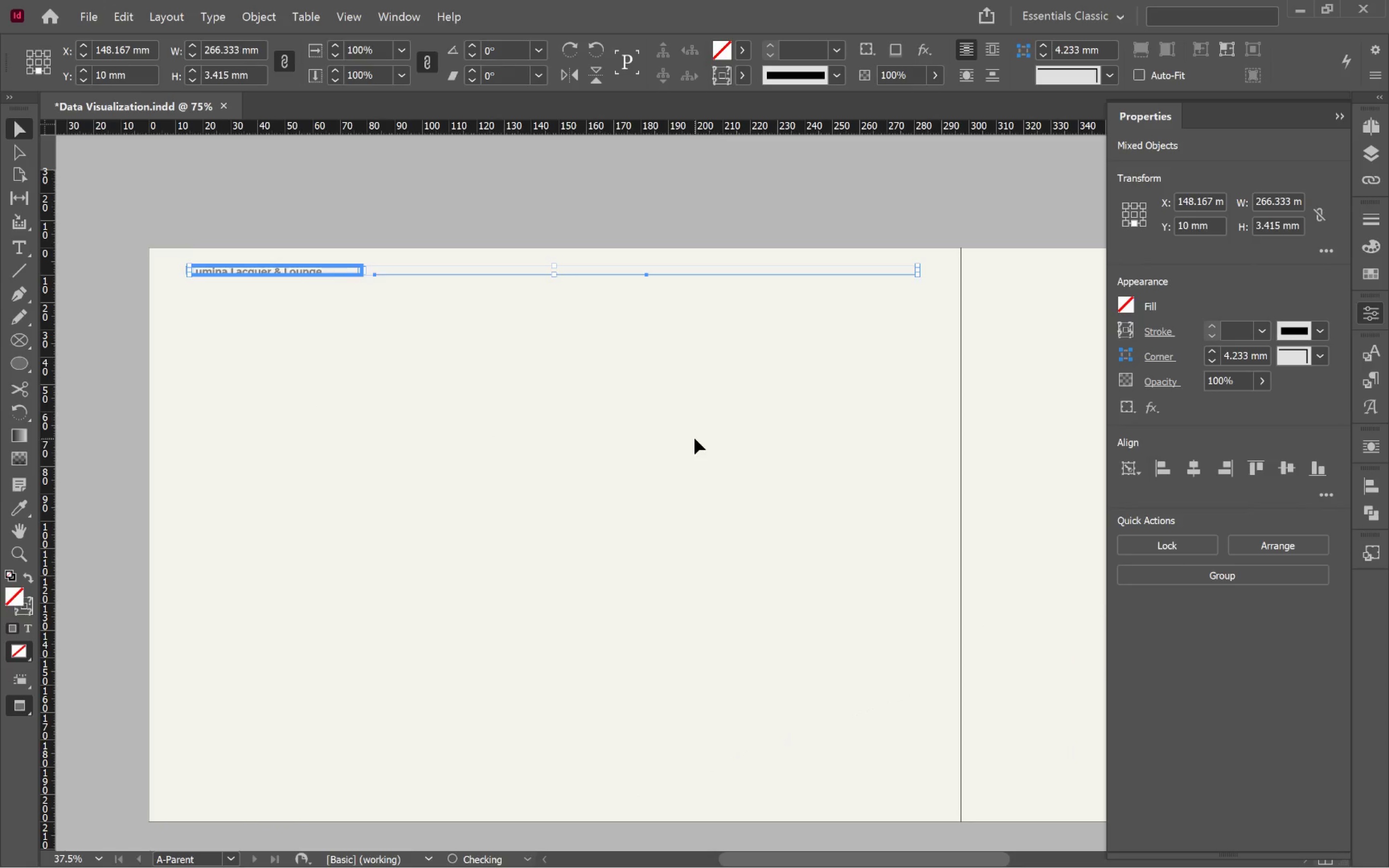 
left_click([694, 438])
 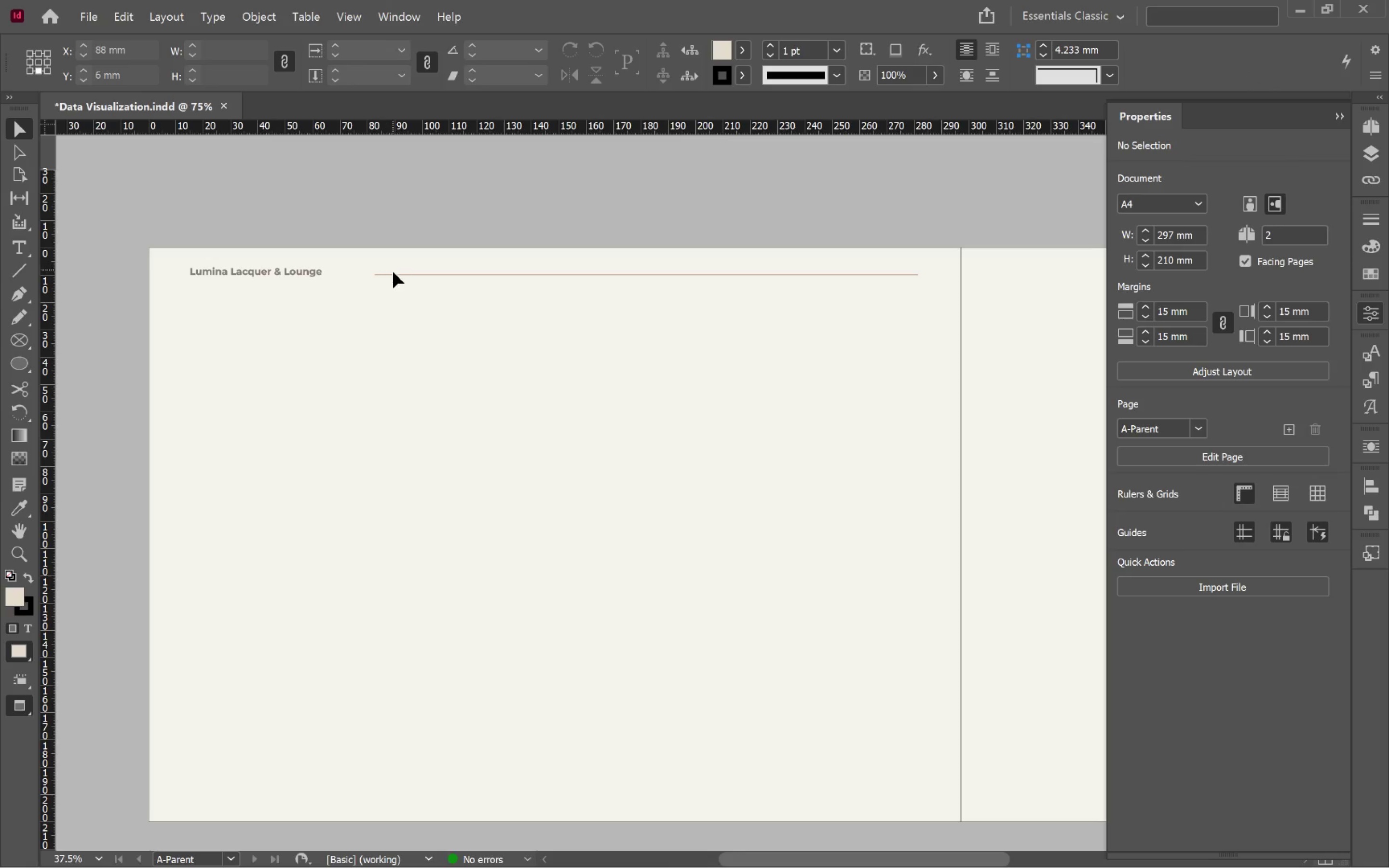 
left_click([394, 275])
 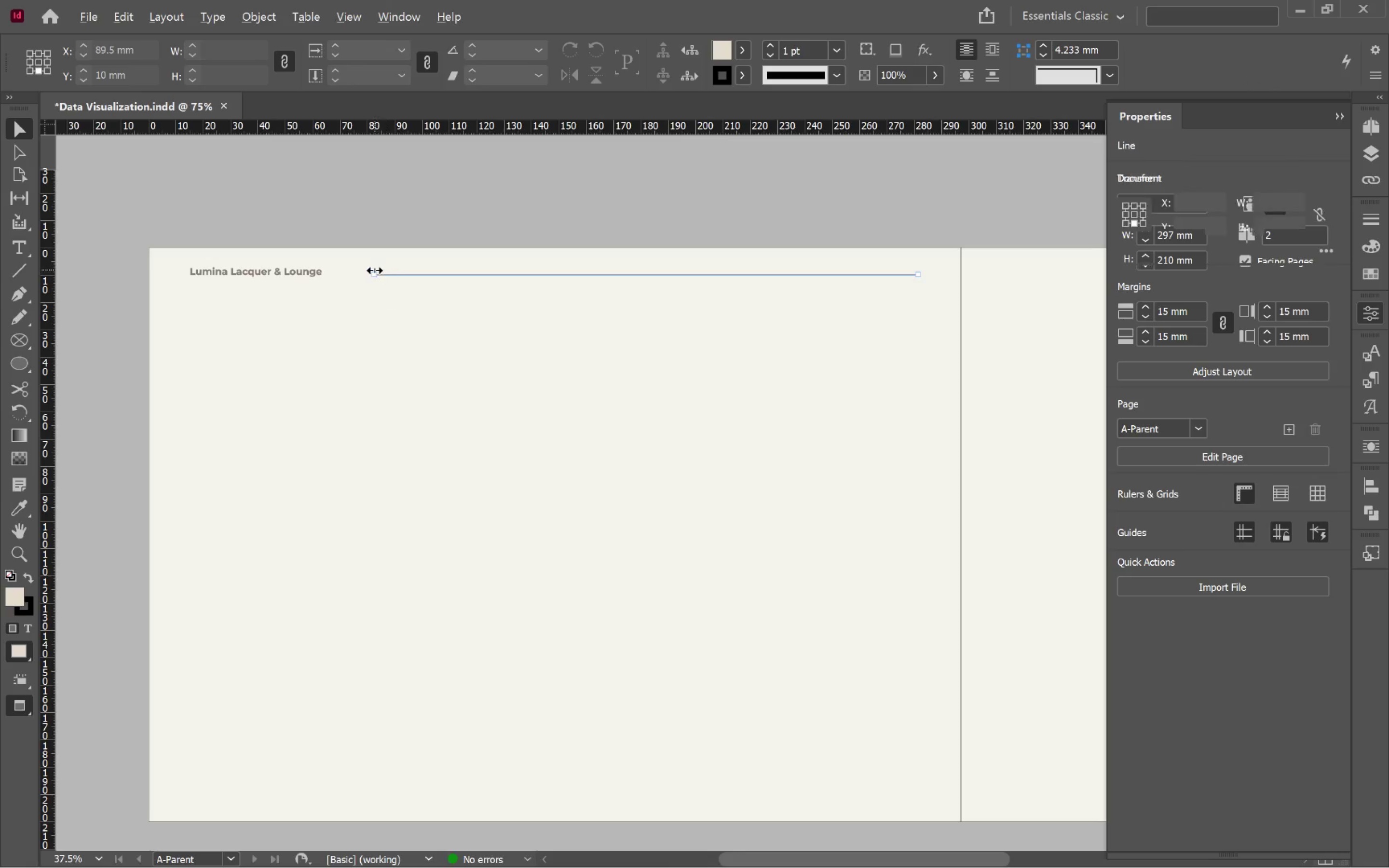 
hold_key(key=AltLeft, duration=0.8)
scroll: coordinate [372, 277], scroll_direction: up, amount: 4.0
 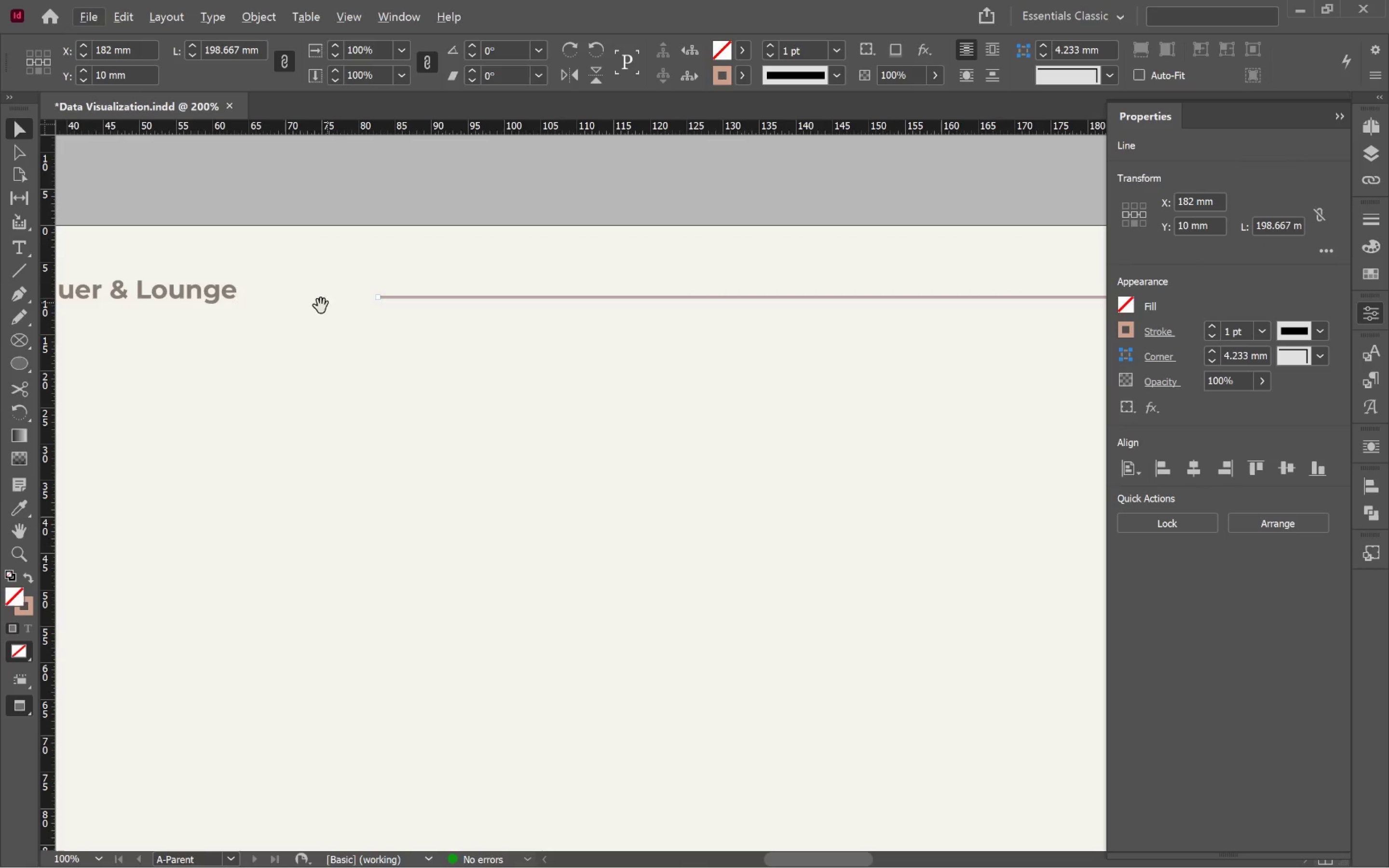 
hold_key(key=Space, duration=0.7)
 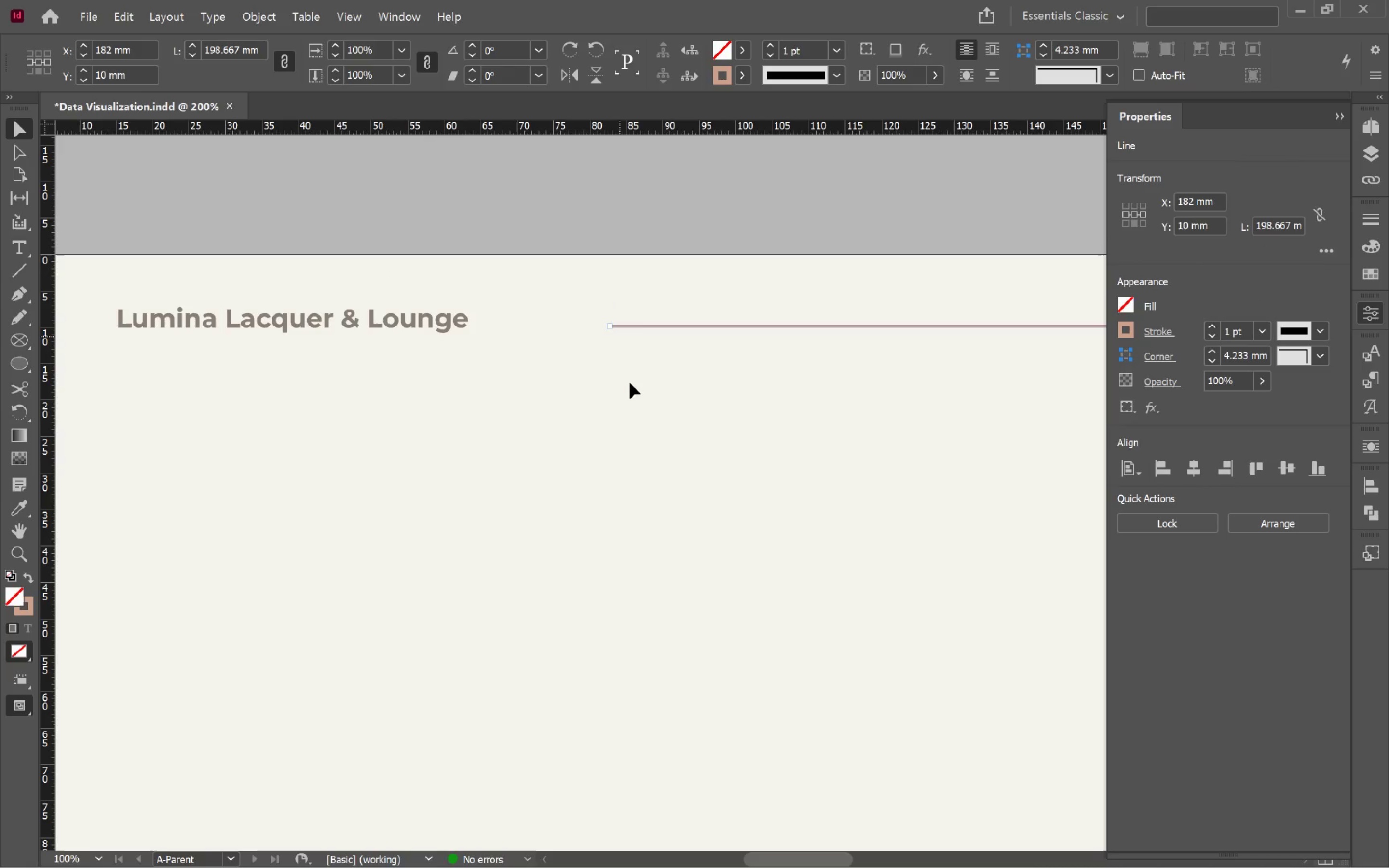 
left_click_drag(start_coordinate=[327, 306], to_coordinate=[558, 335])
 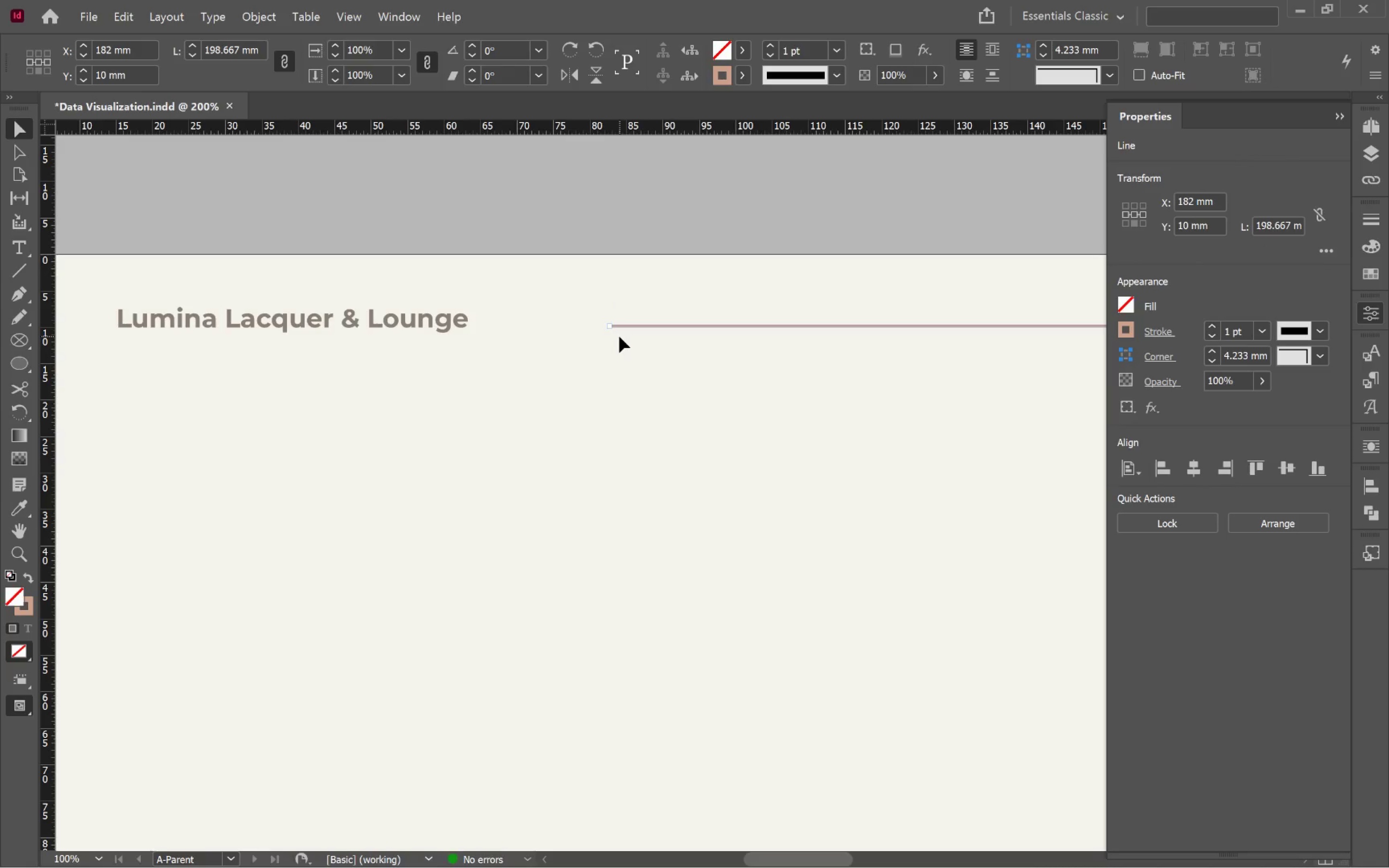 
key(W)
 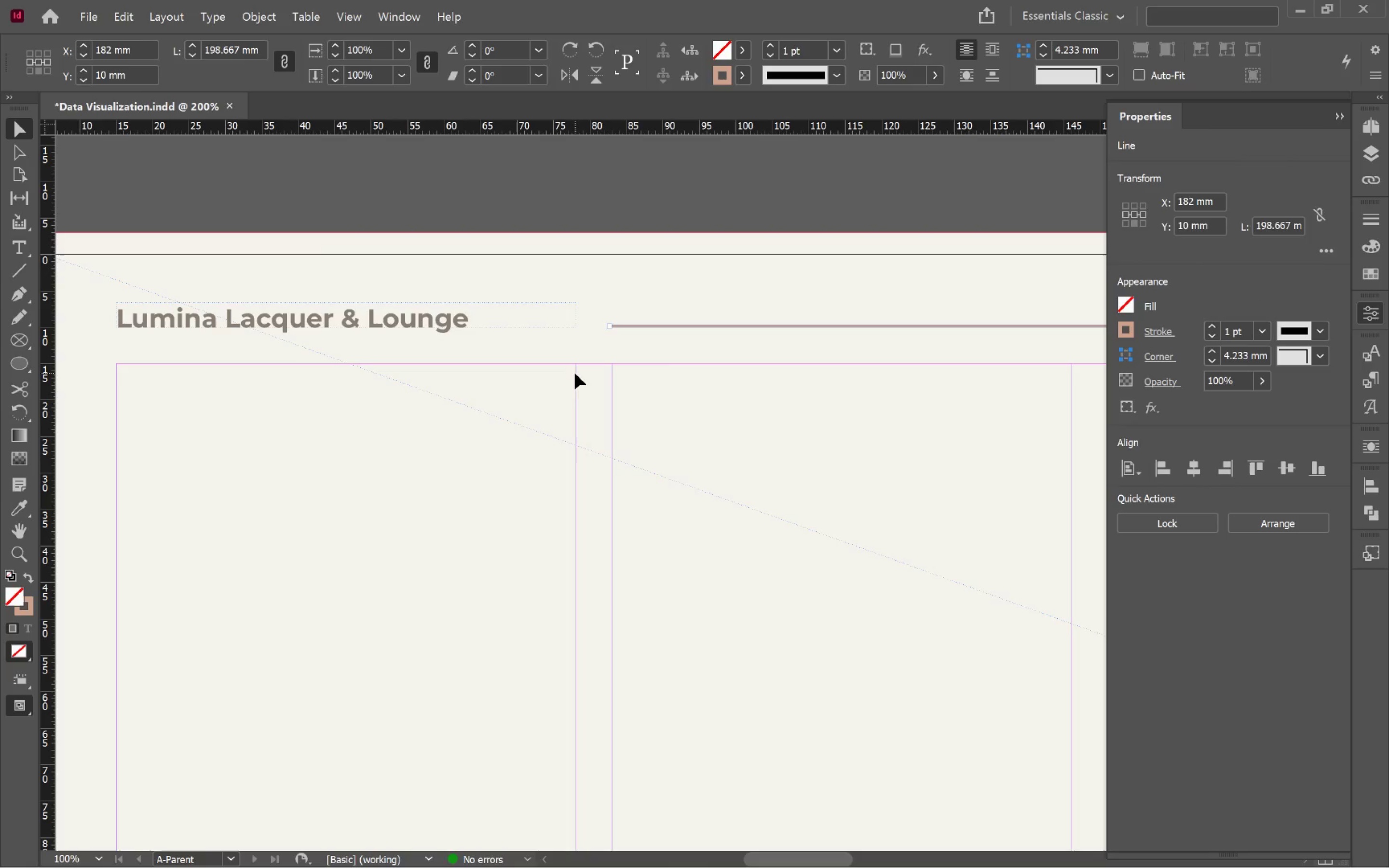 
left_click([575, 373])
 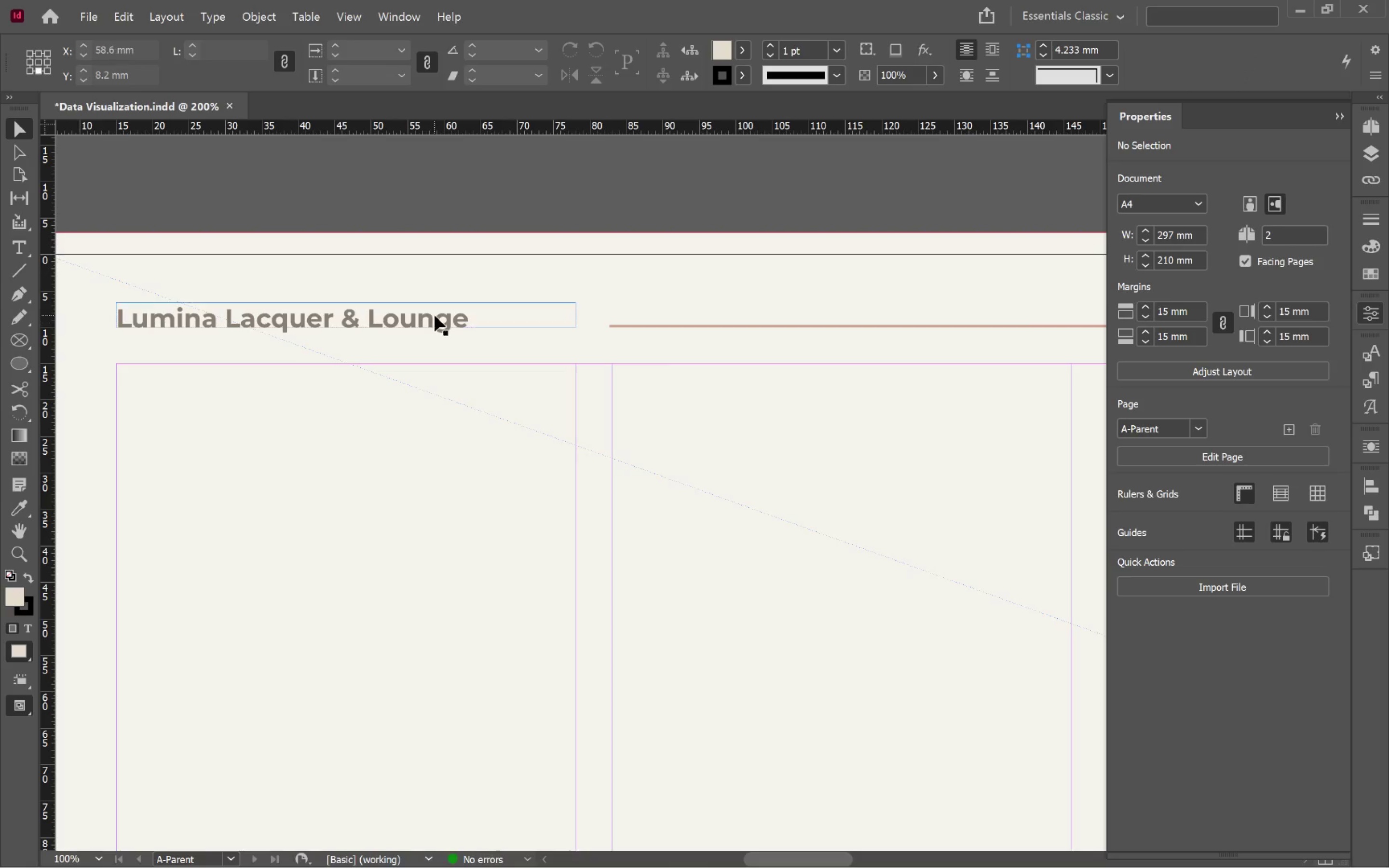 
left_click([435, 315])
 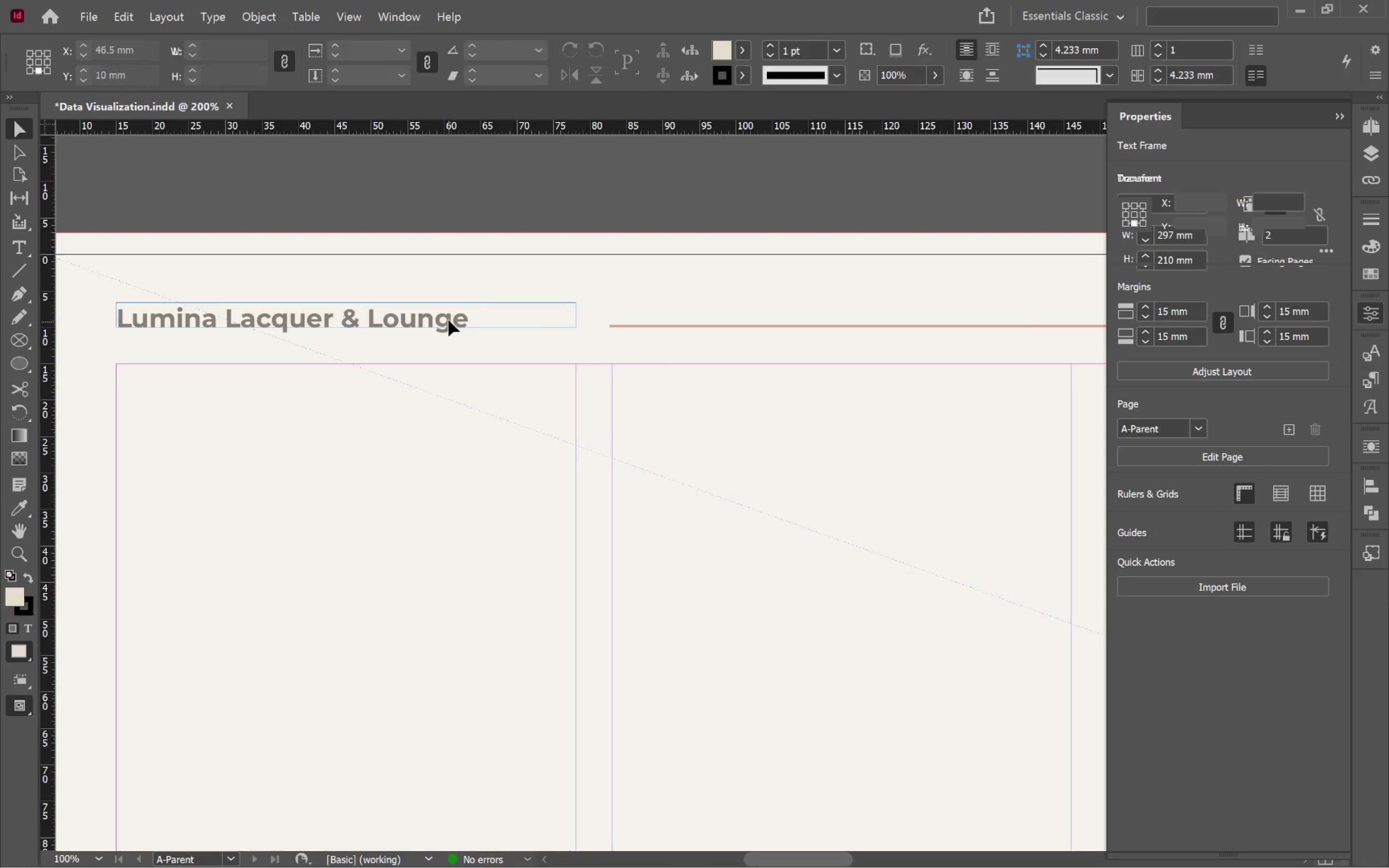 
left_click_drag(start_coordinate=[449, 322], to_coordinate=[449, 312])
 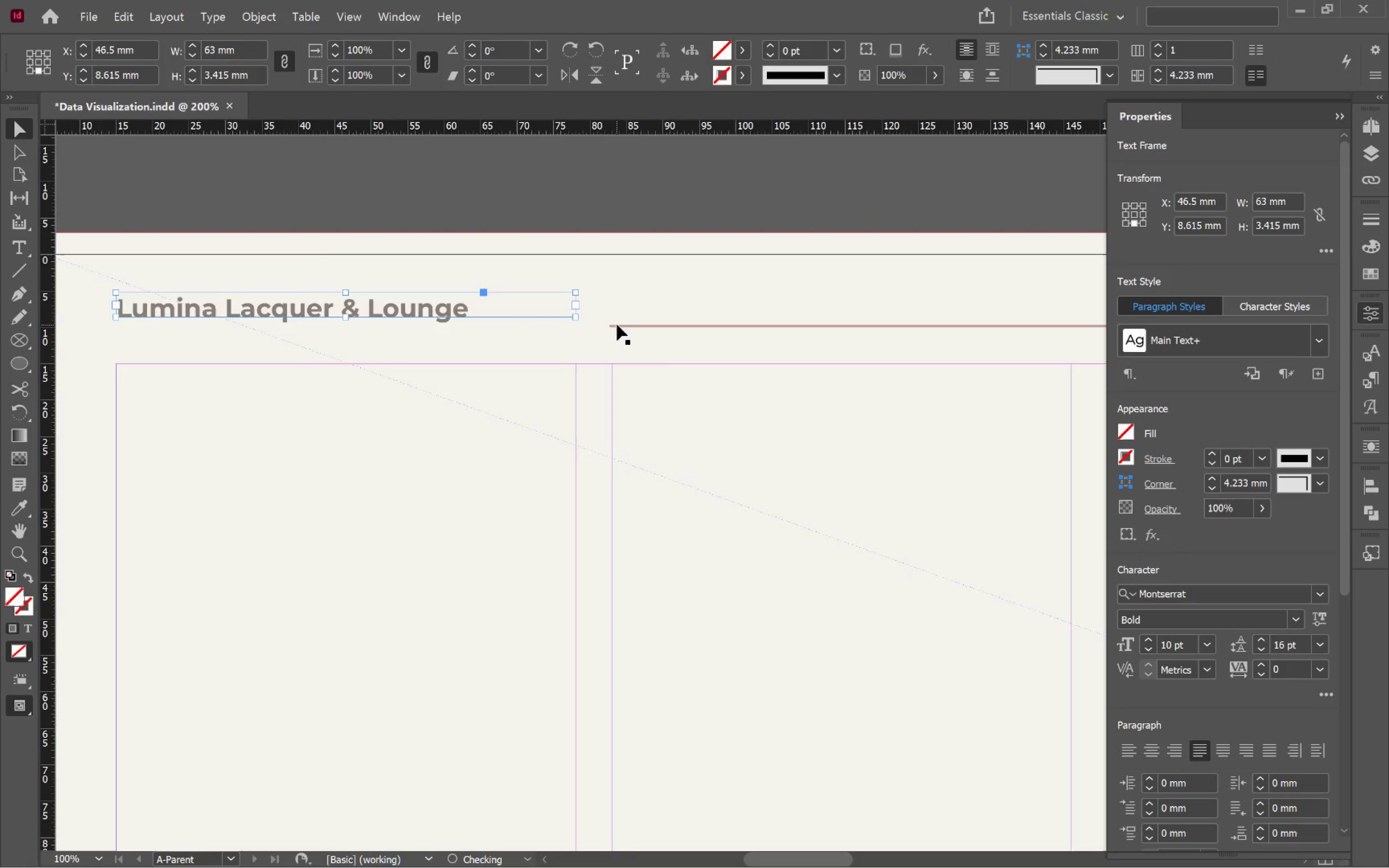 
hold_key(key=ShiftLeft, duration=0.85)
 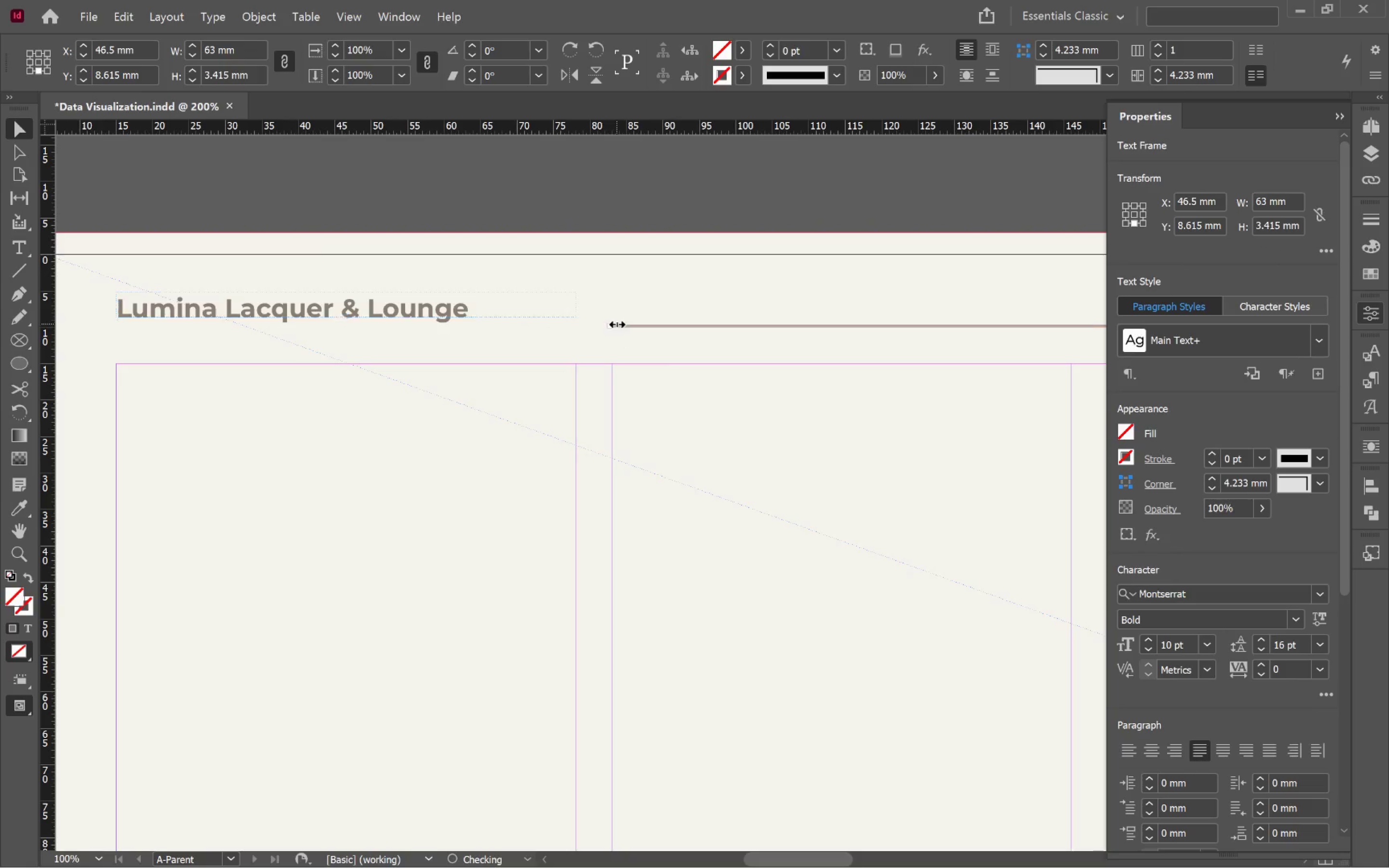 
left_click([617, 324])
 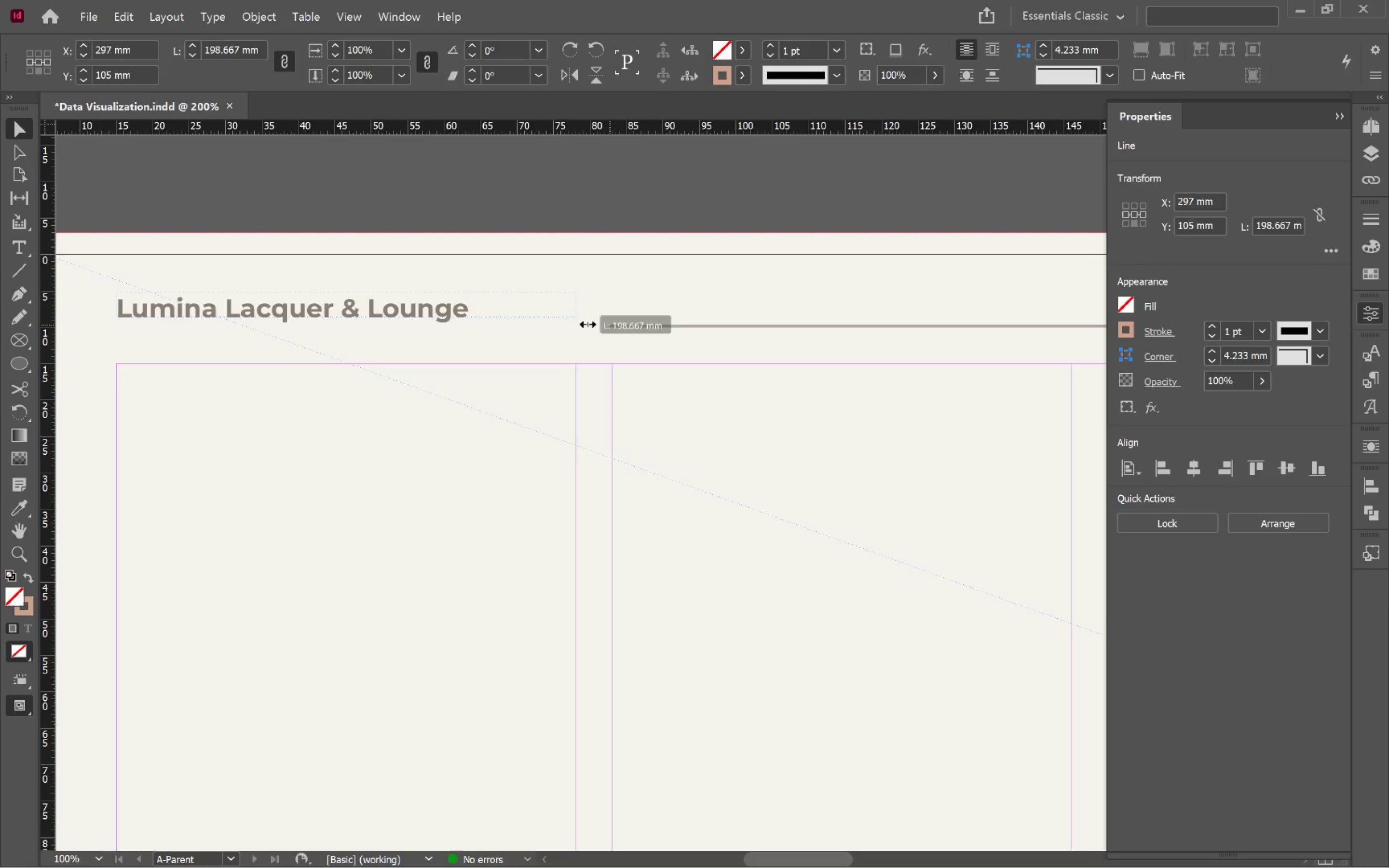 
left_click_drag(start_coordinate=[610, 325], to_coordinate=[346, 334])
 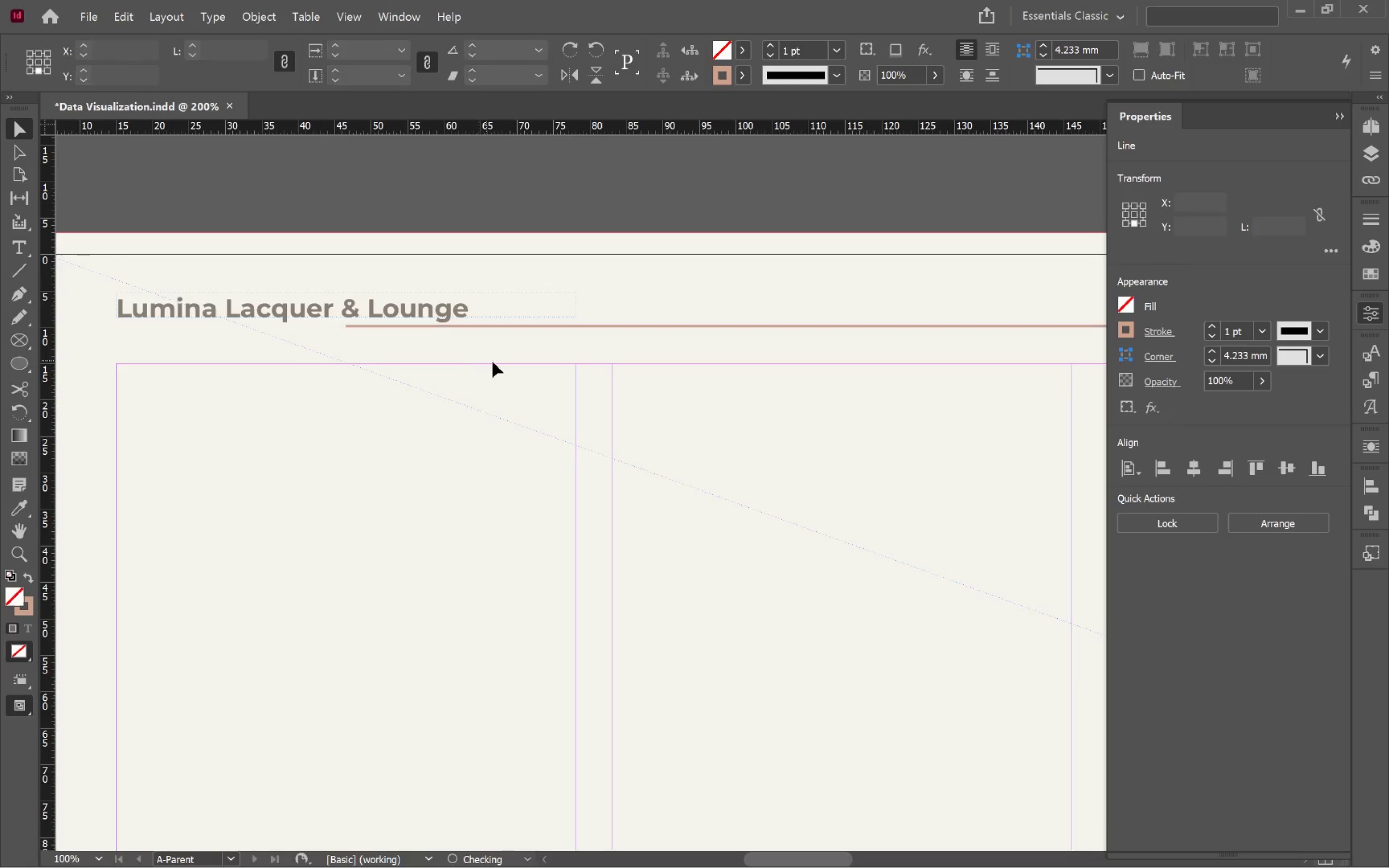 
left_click([479, 358])
 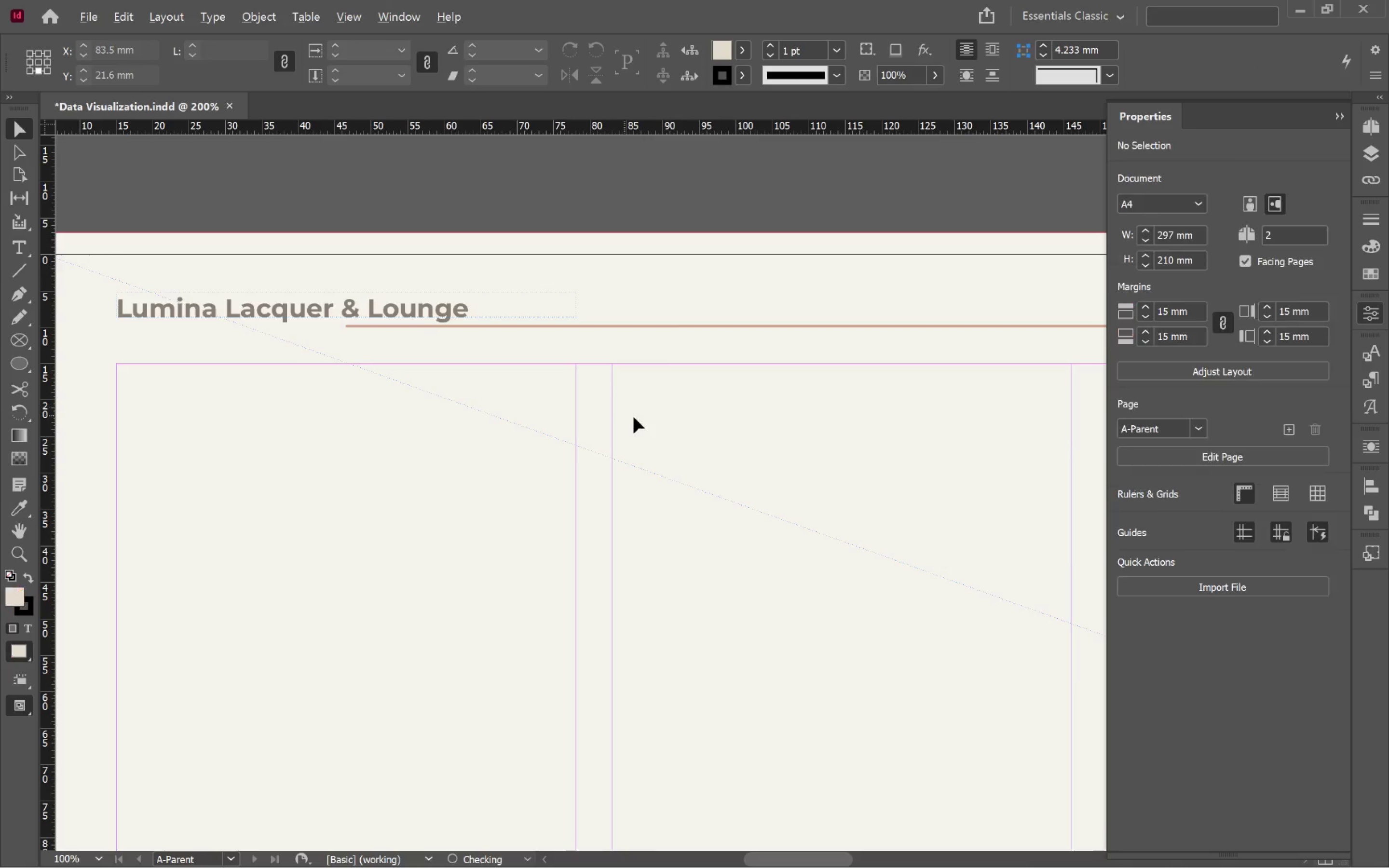 
hold_key(key=AltLeft, duration=1.02)
scroll: coordinate [643, 419], scroll_direction: down, amount: 4.0
 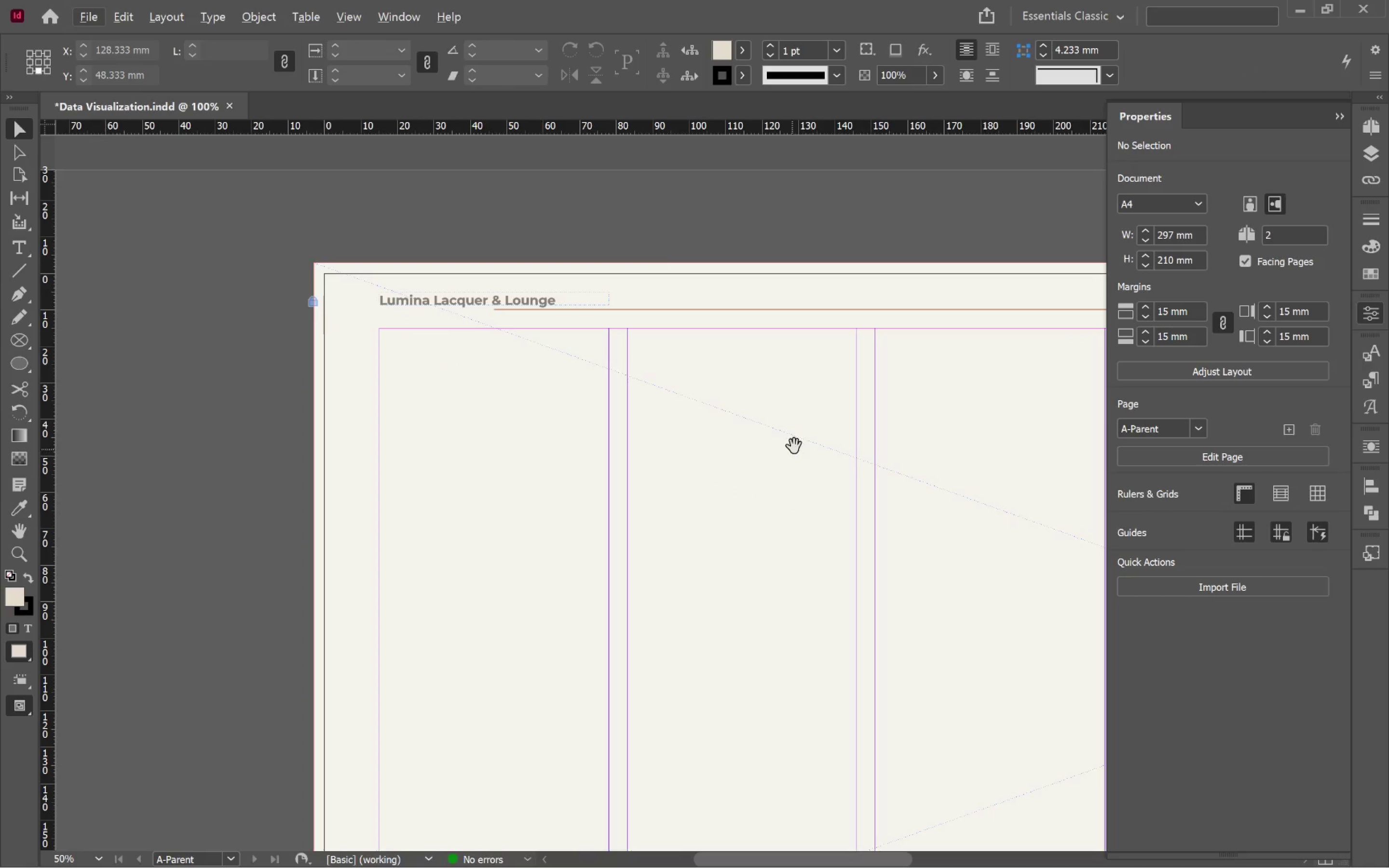 
hold_key(key=Space, duration=1.2)
 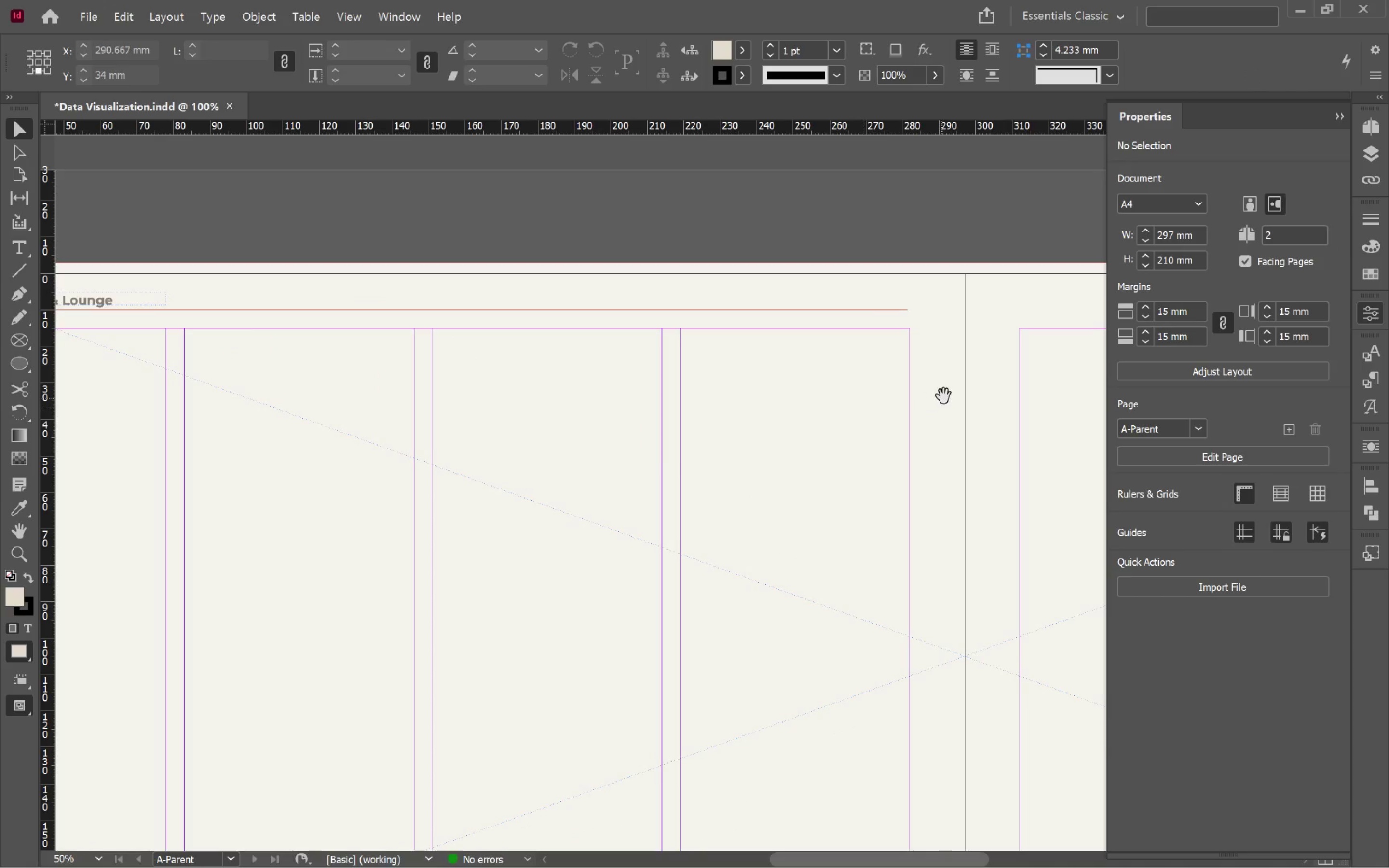 
left_click_drag(start_coordinate=[790, 446], to_coordinate=[482, 461])
 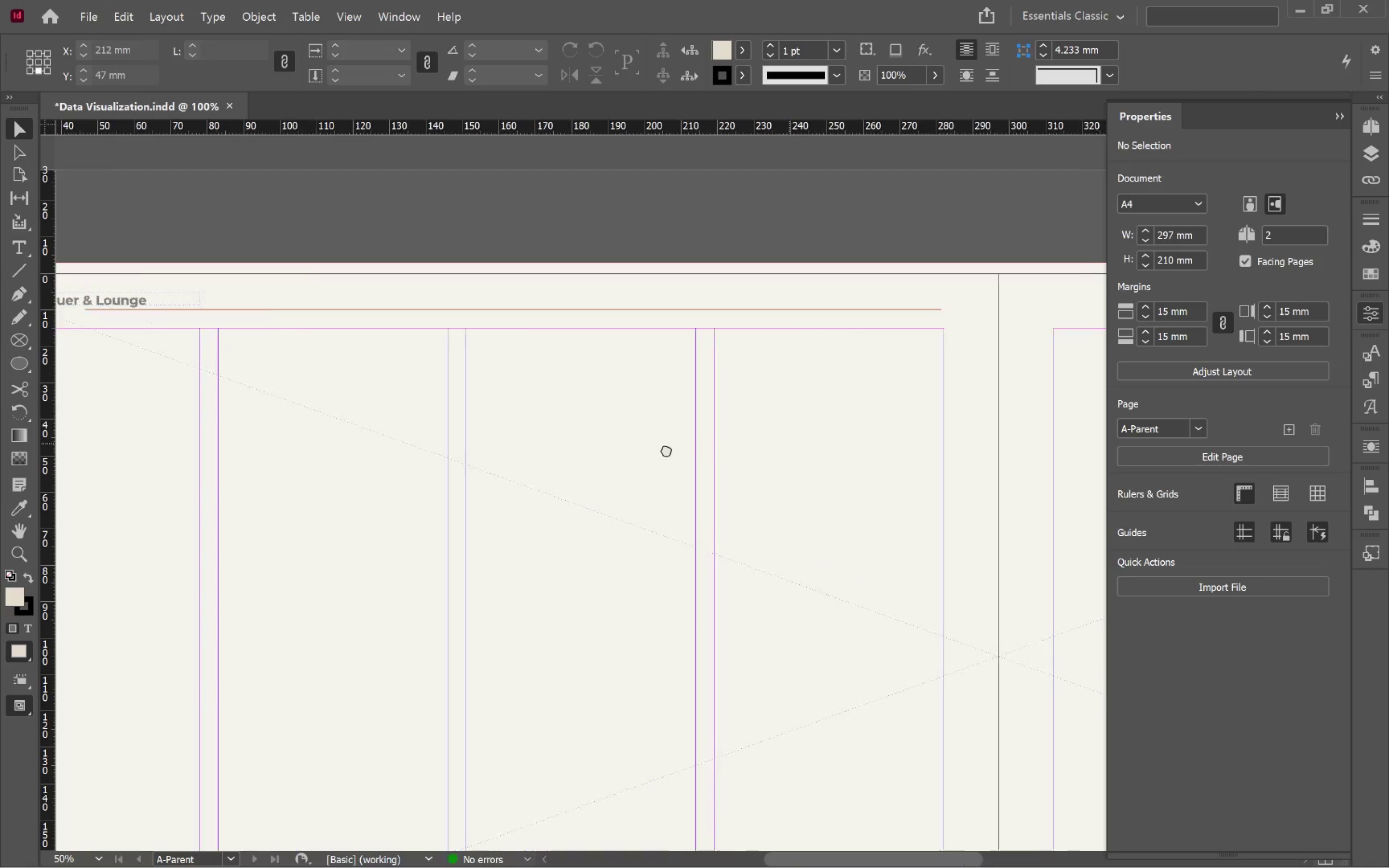 
left_click_drag(start_coordinate=[790, 444], to_coordinate=[656, 449])
 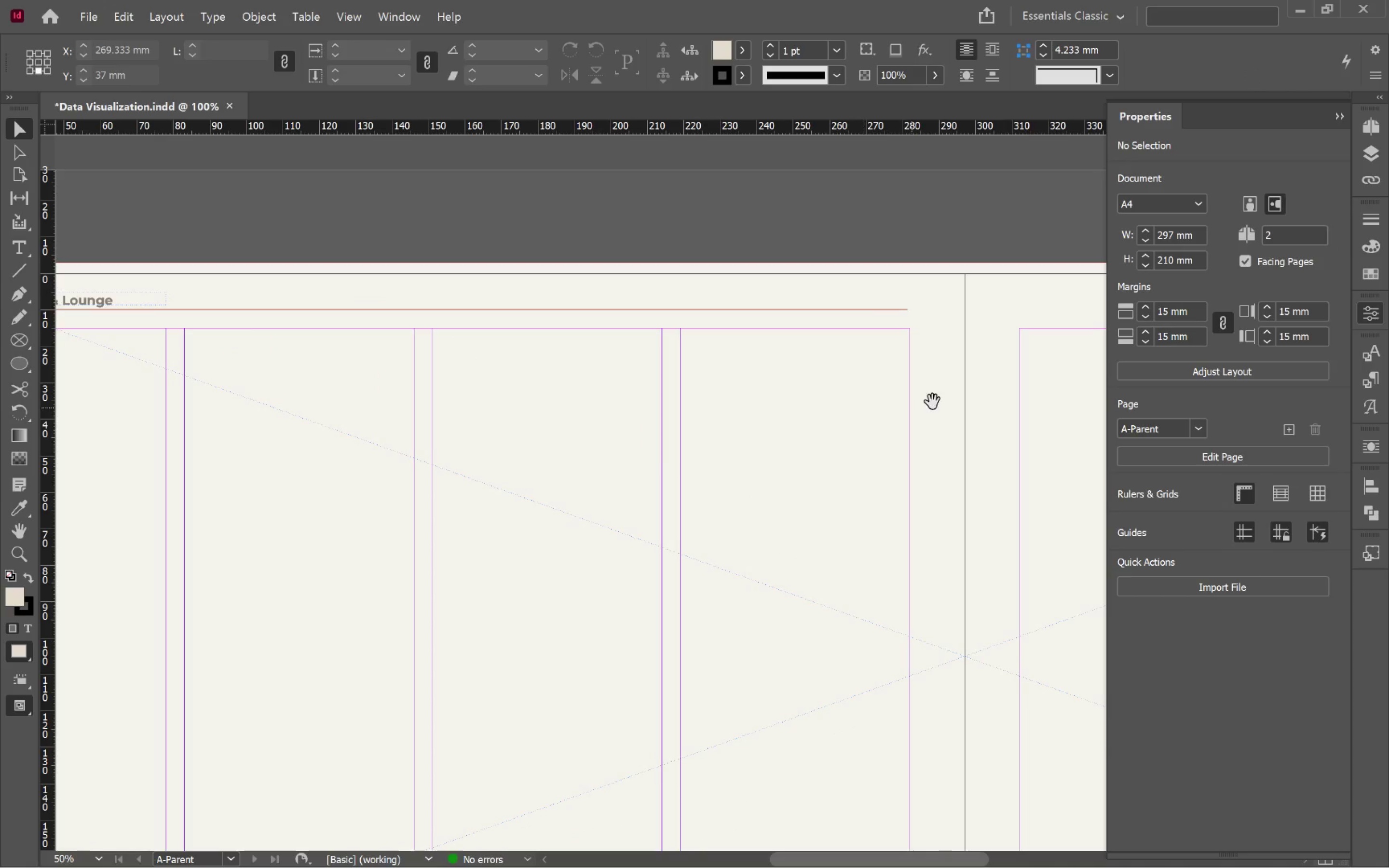 
hold_key(key=Space, duration=0.66)
 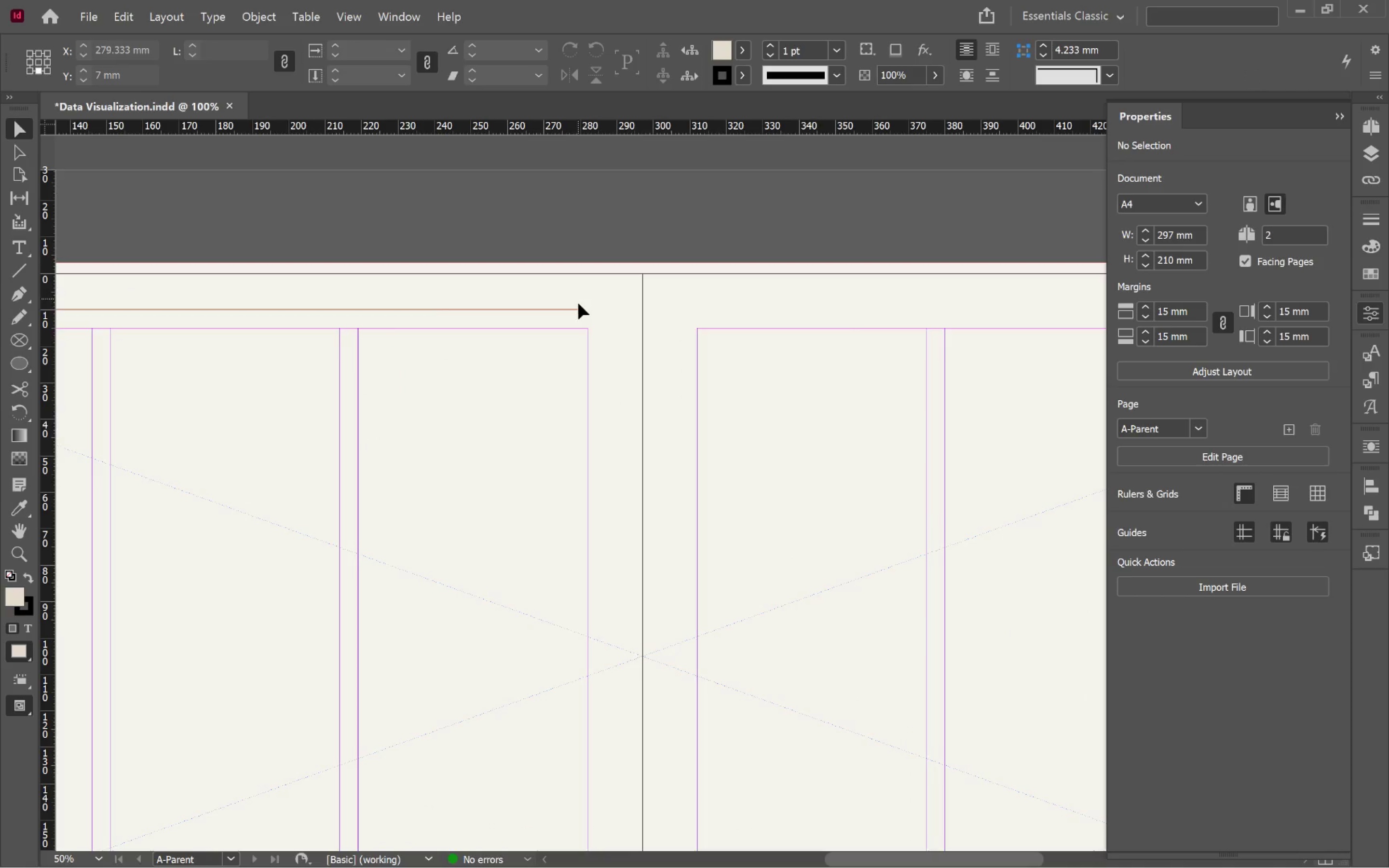 
left_click_drag(start_coordinate=[943, 395], to_coordinate=[621, 405])
 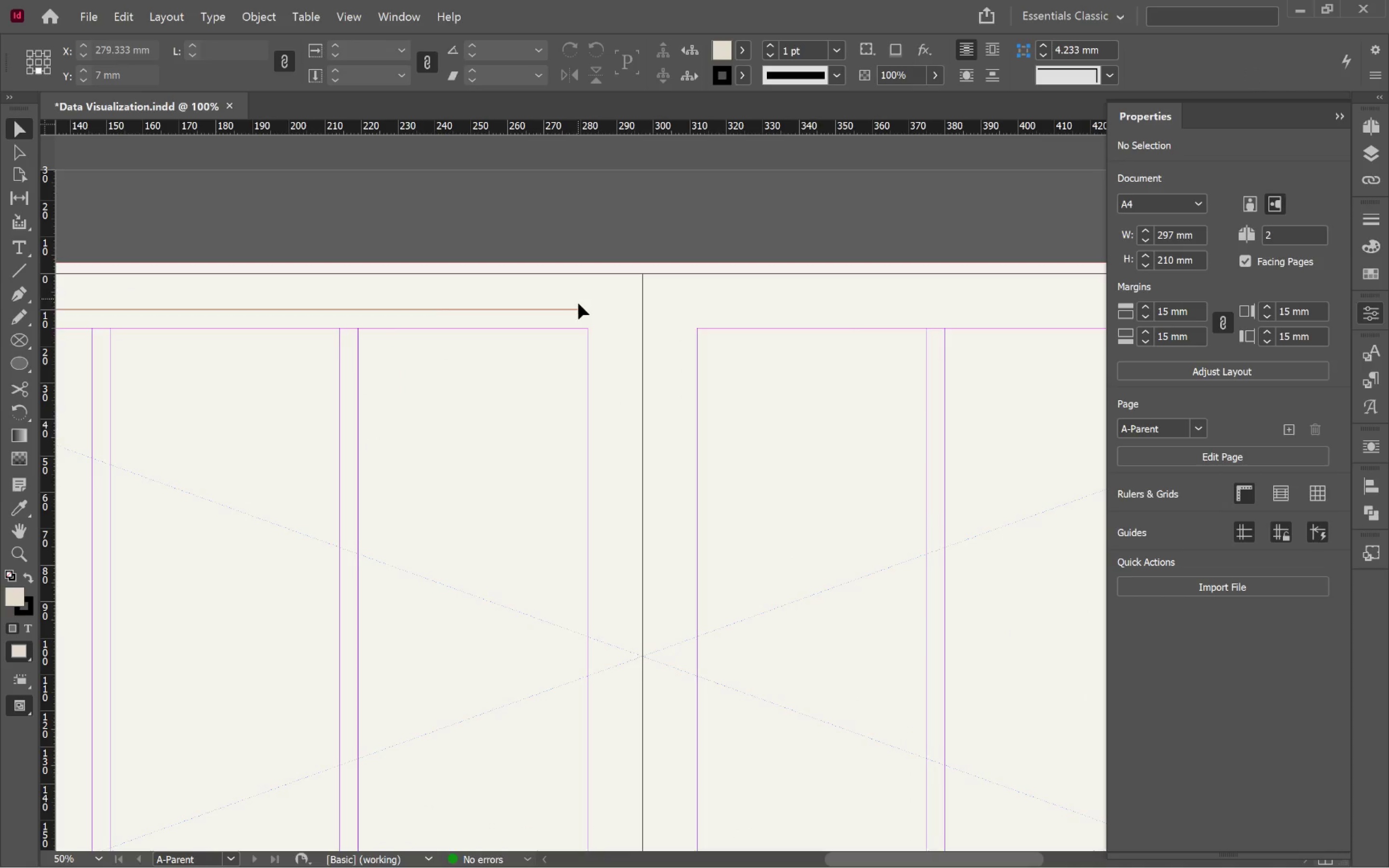 
key(Alt+AltLeft)
 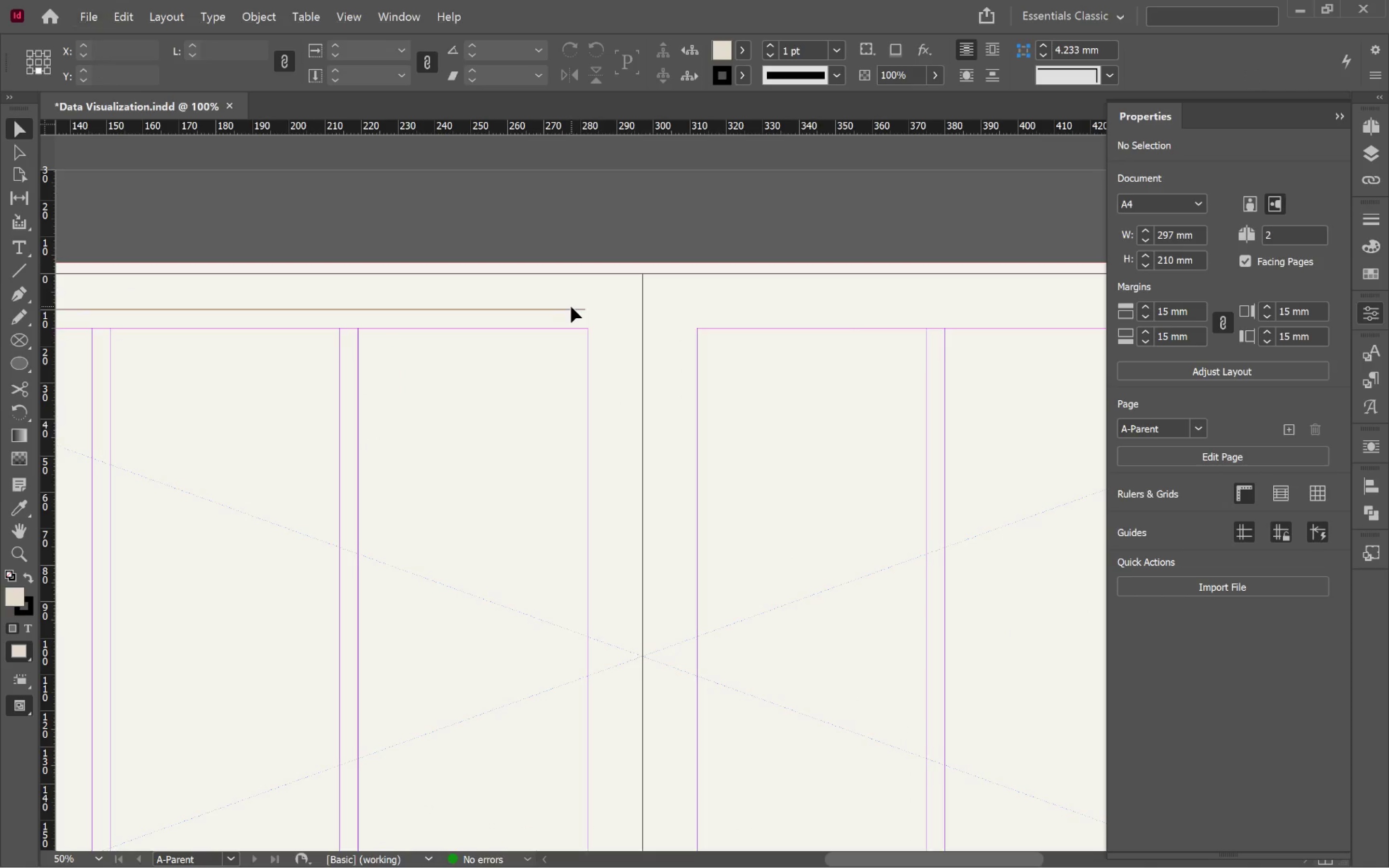 
left_click([571, 307])
 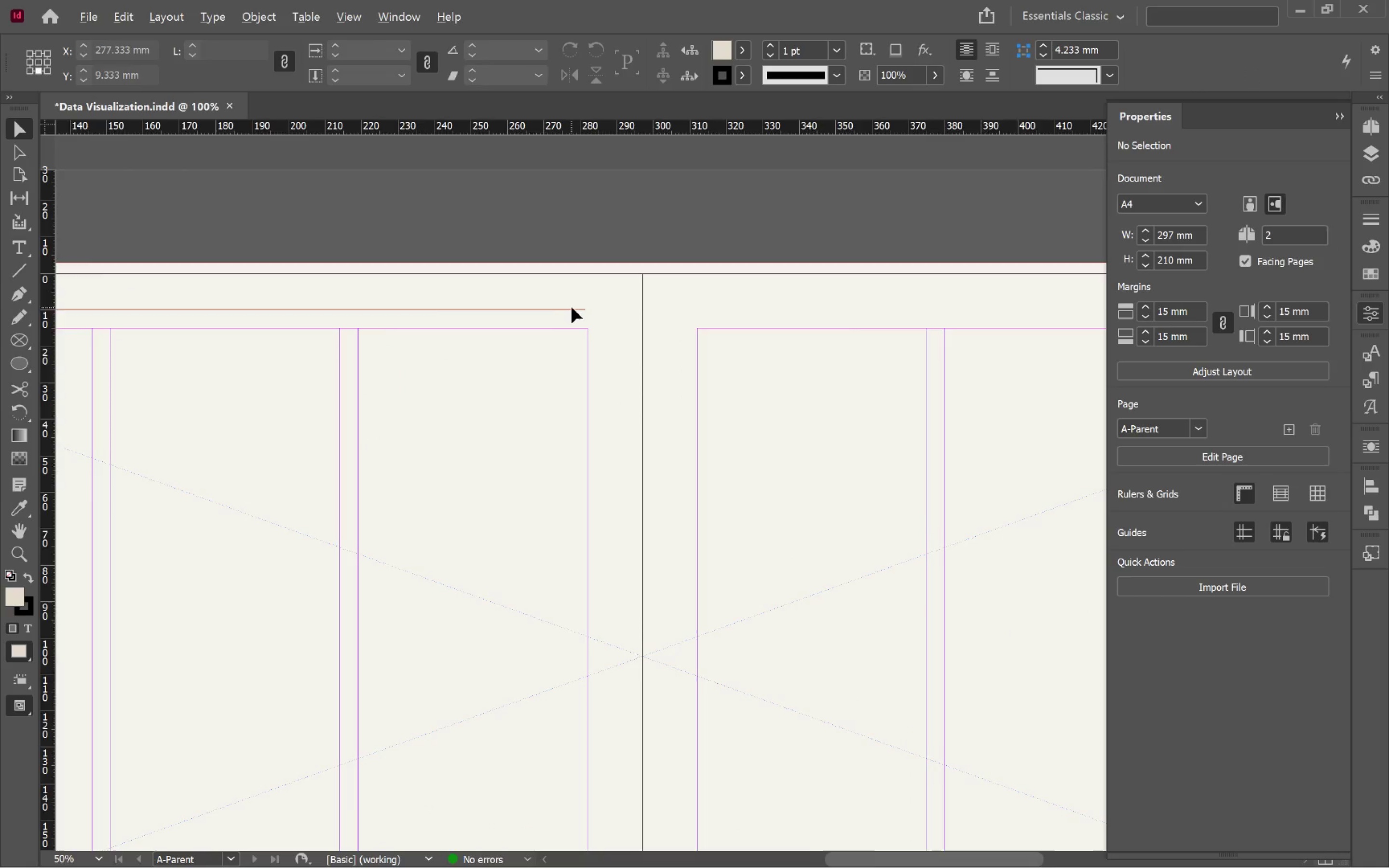 
hold_key(key=AltLeft, duration=0.97)
scroll: coordinate [572, 307], scroll_direction: up, amount: 4.0
 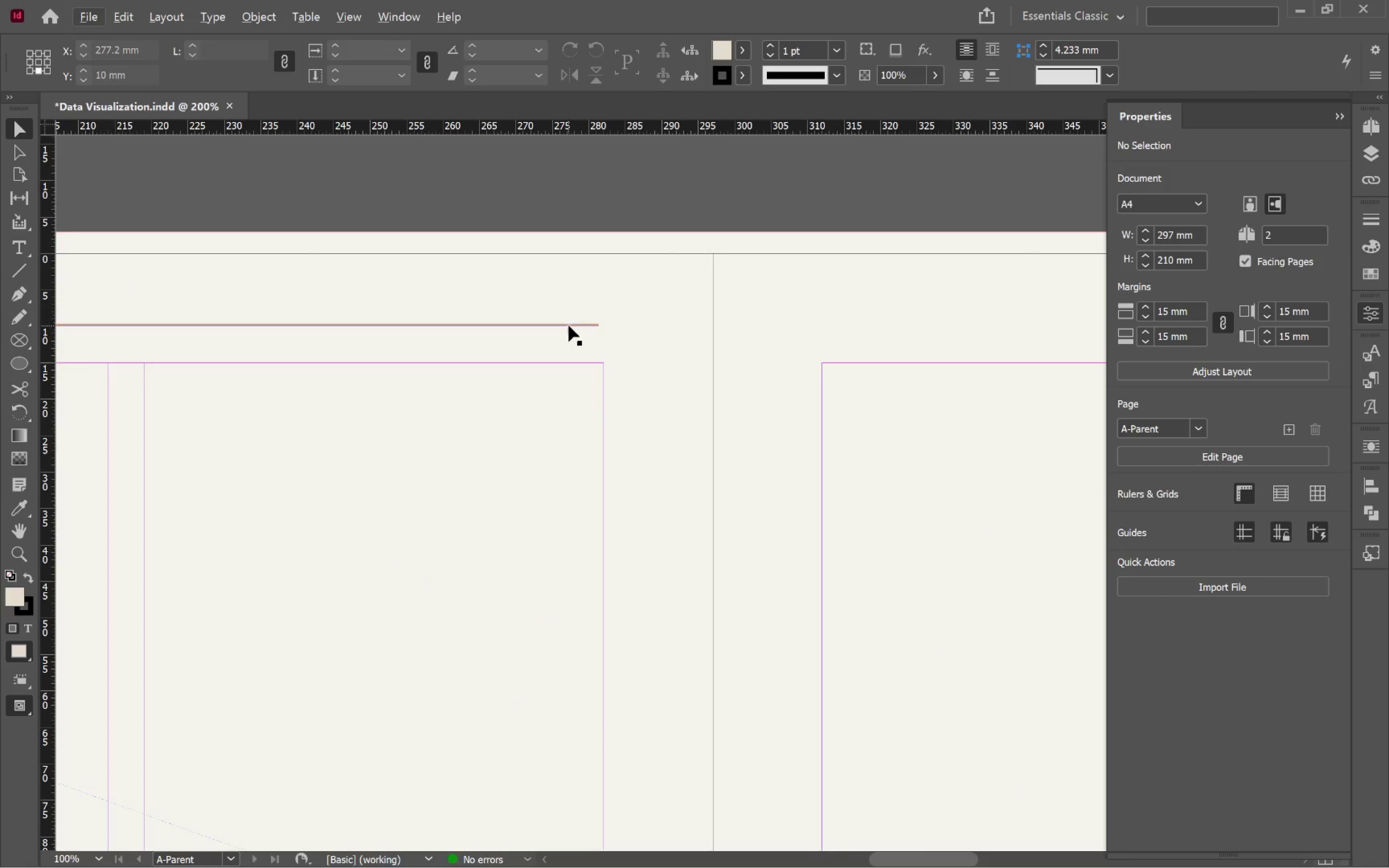 
left_click([569, 326])
 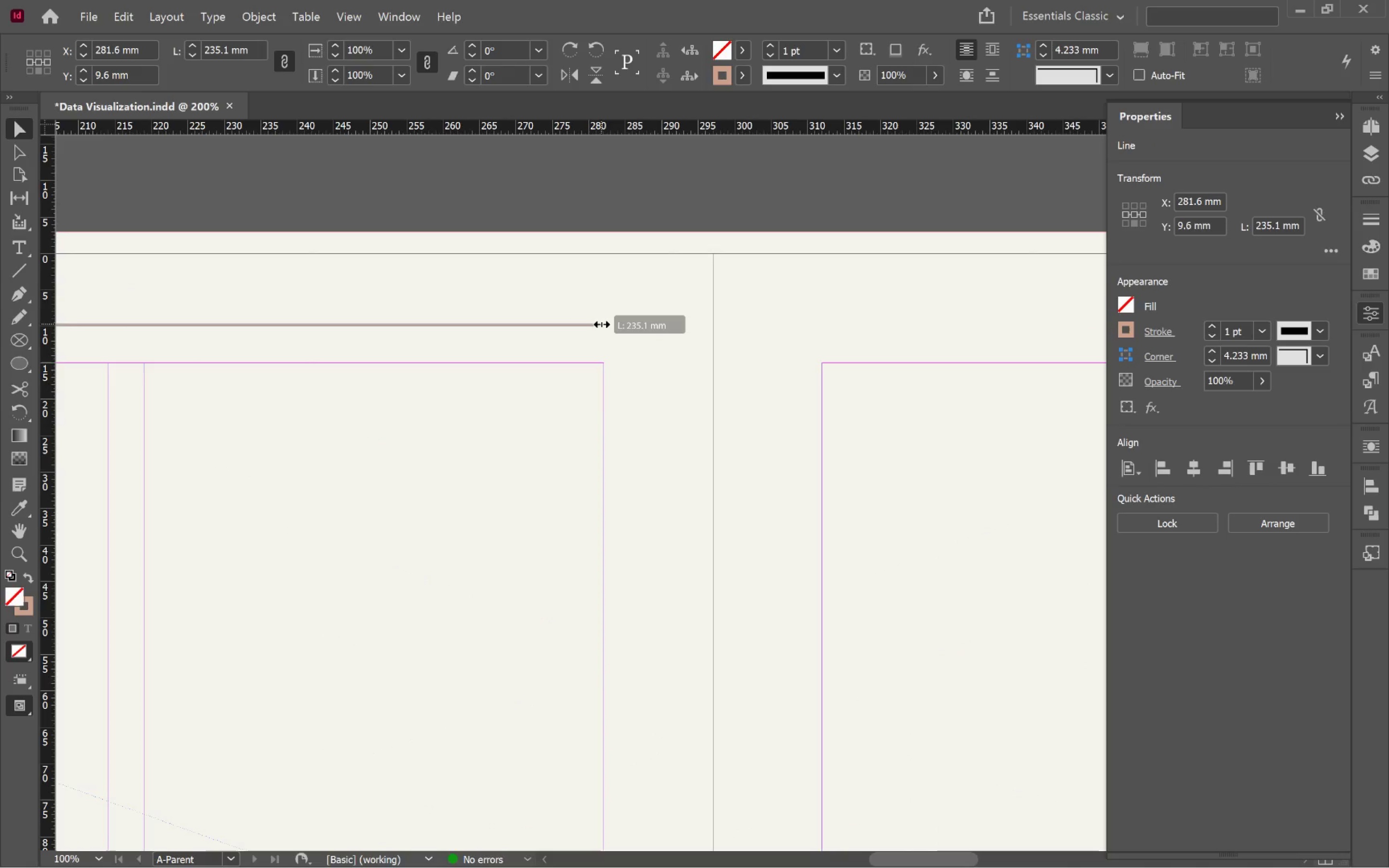 
left_click([677, 405])
 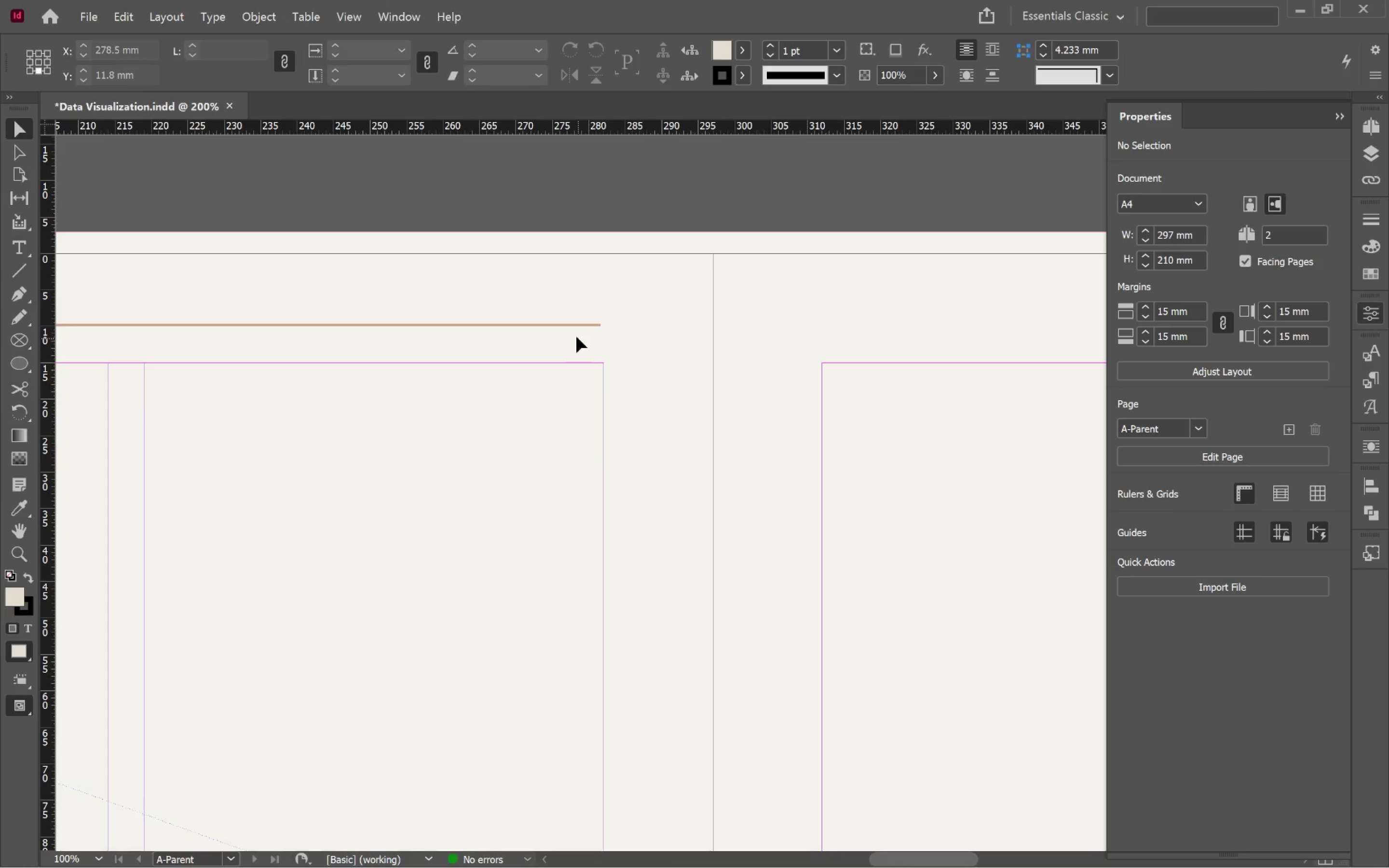 
left_click([571, 327])
 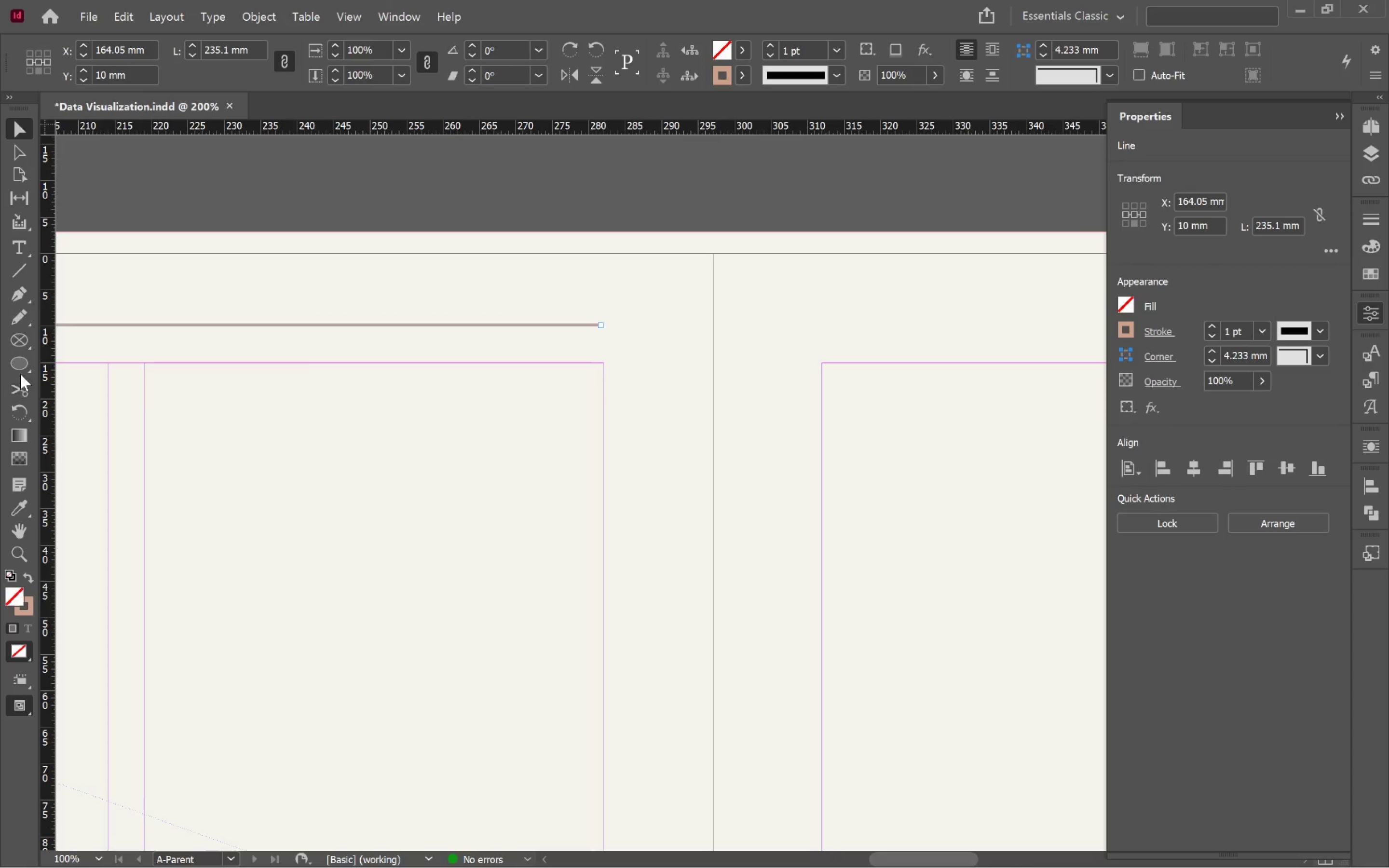 
mouse_move([24, 356])
 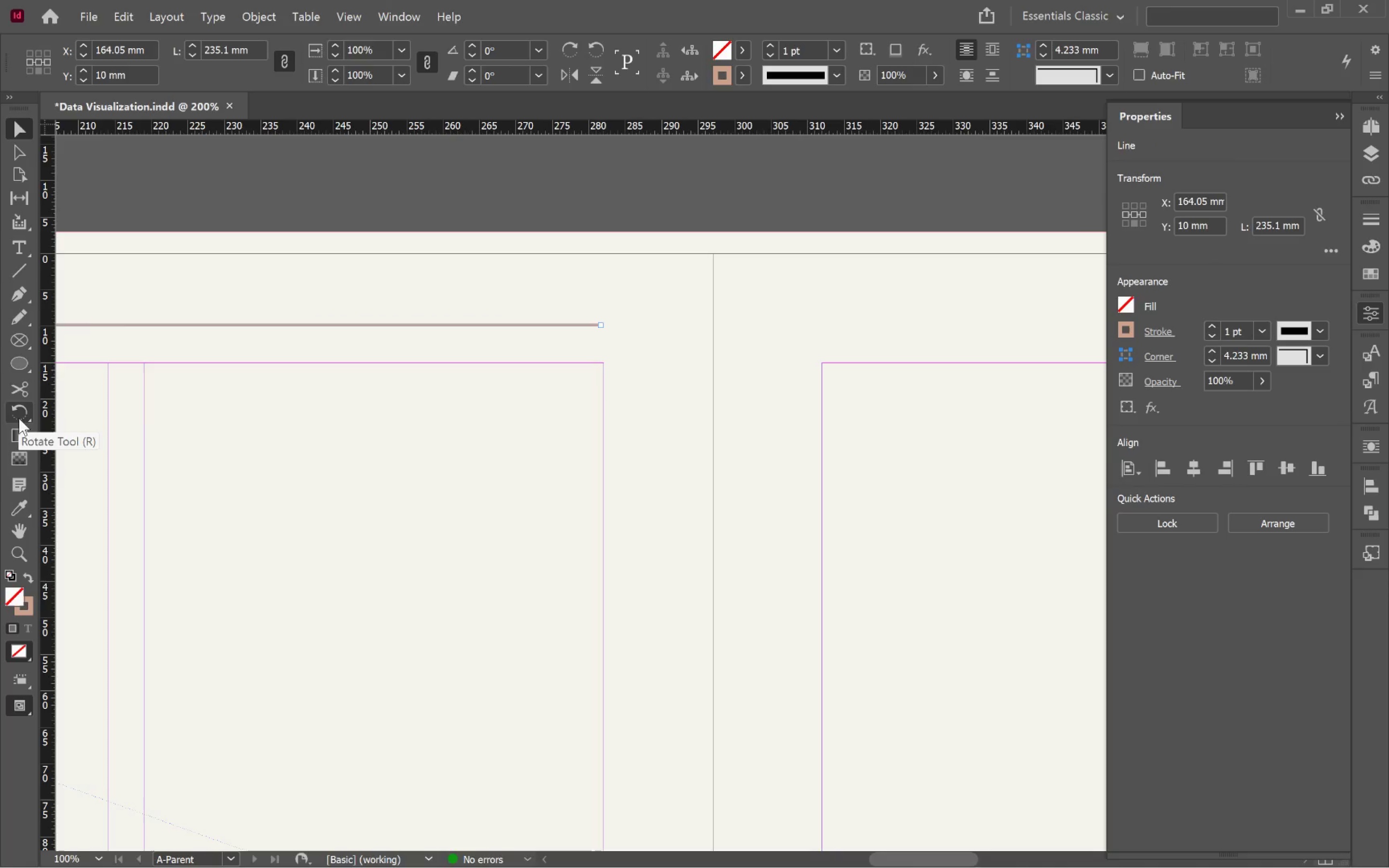 
left_click_drag(start_coordinate=[21, 415], to_coordinate=[57, 457])
 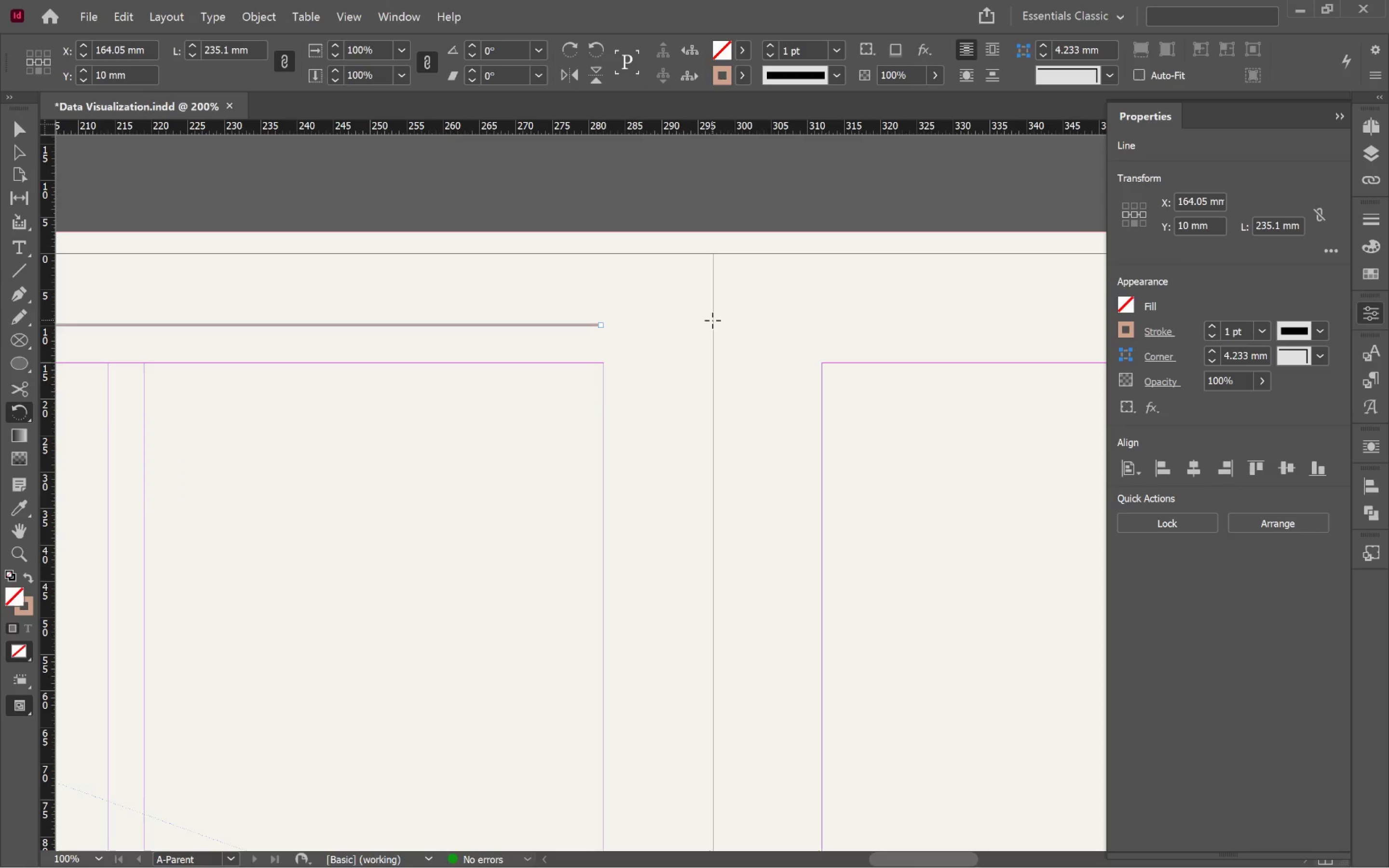 
hold_key(key=AltLeft, duration=0.76)
left_click([712, 320])
 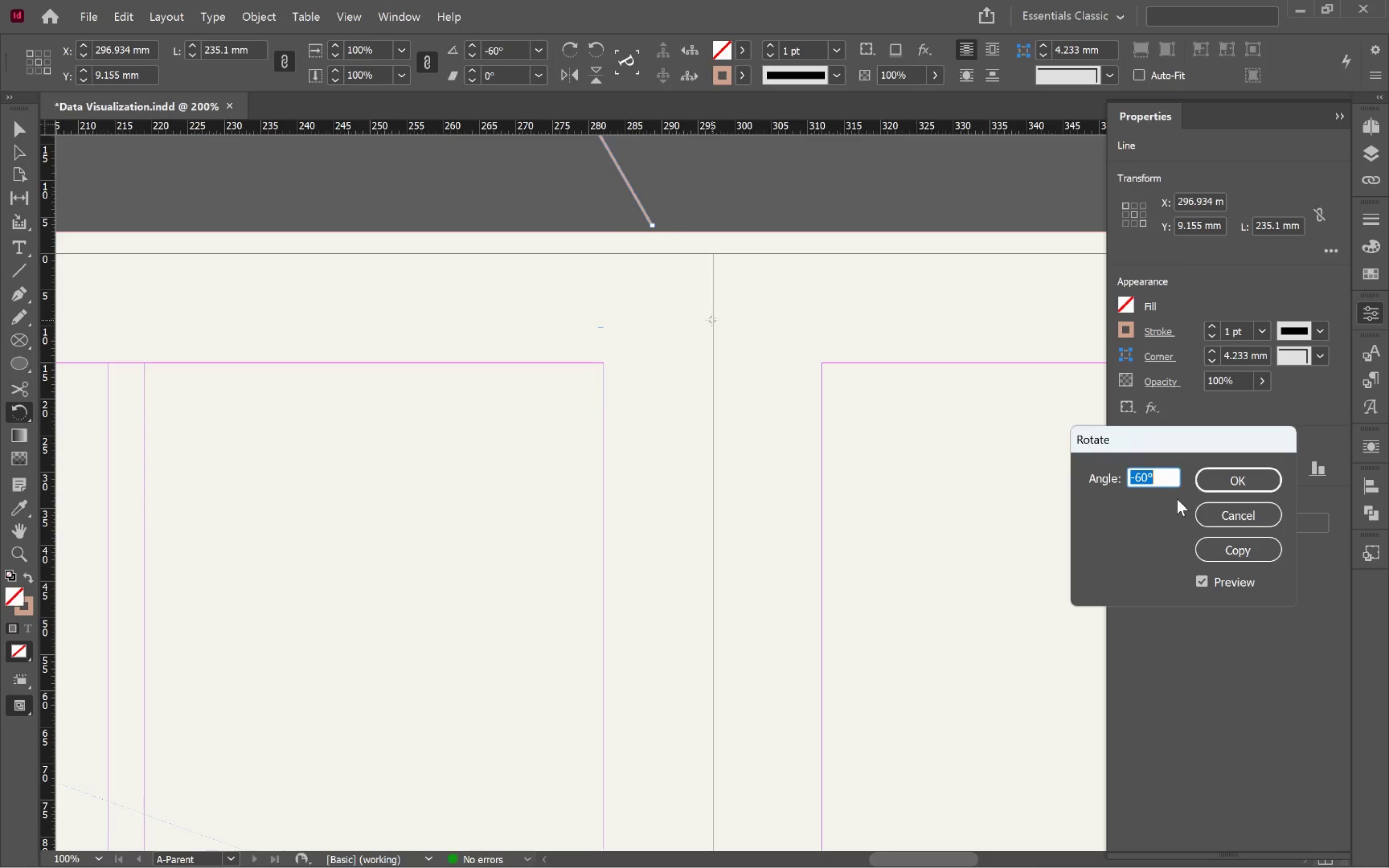 
type(90)
key(Tab)
 